 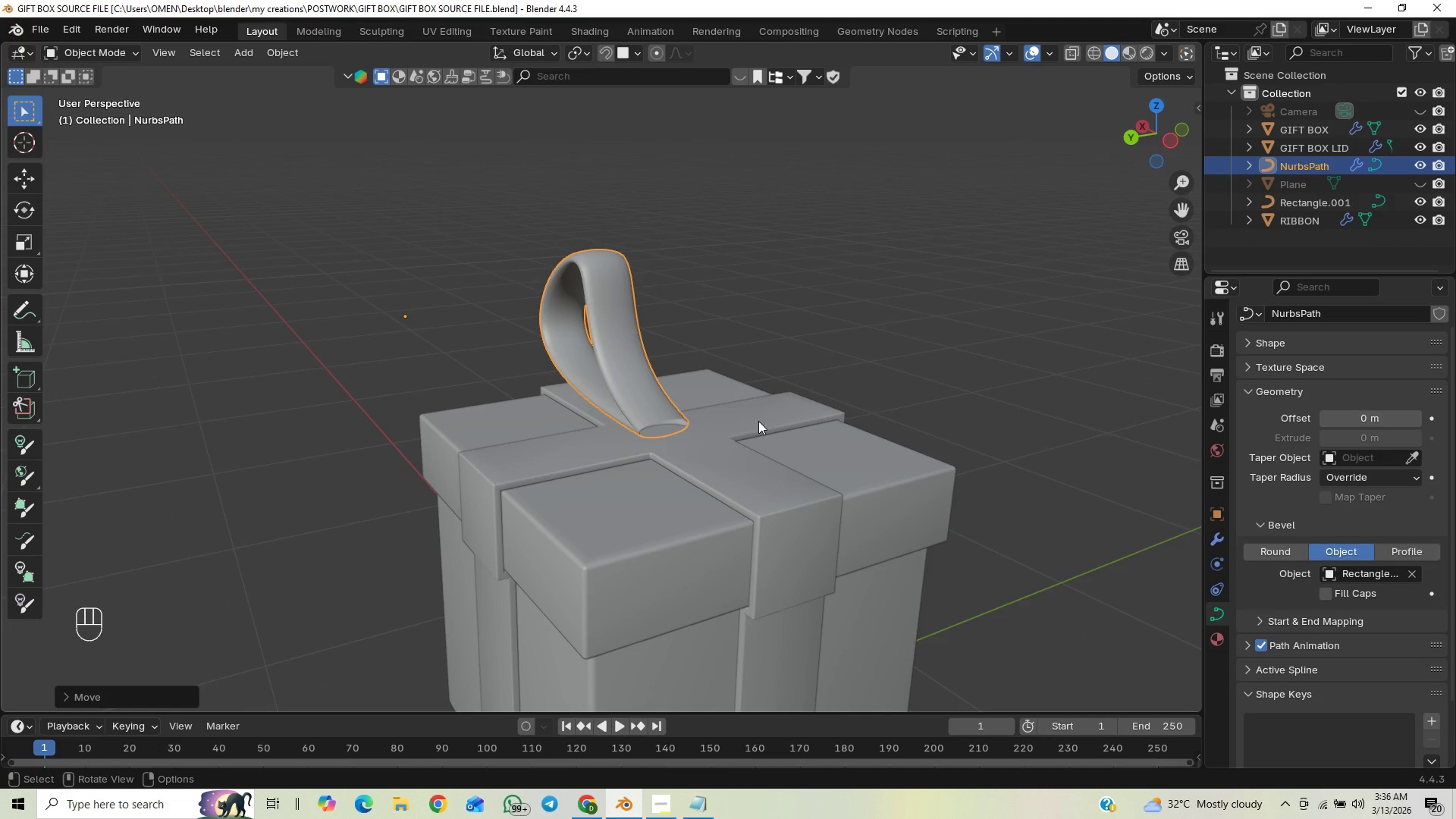 
scroll: coordinate [523, 328], scroll_direction: down, amount: 3.0
 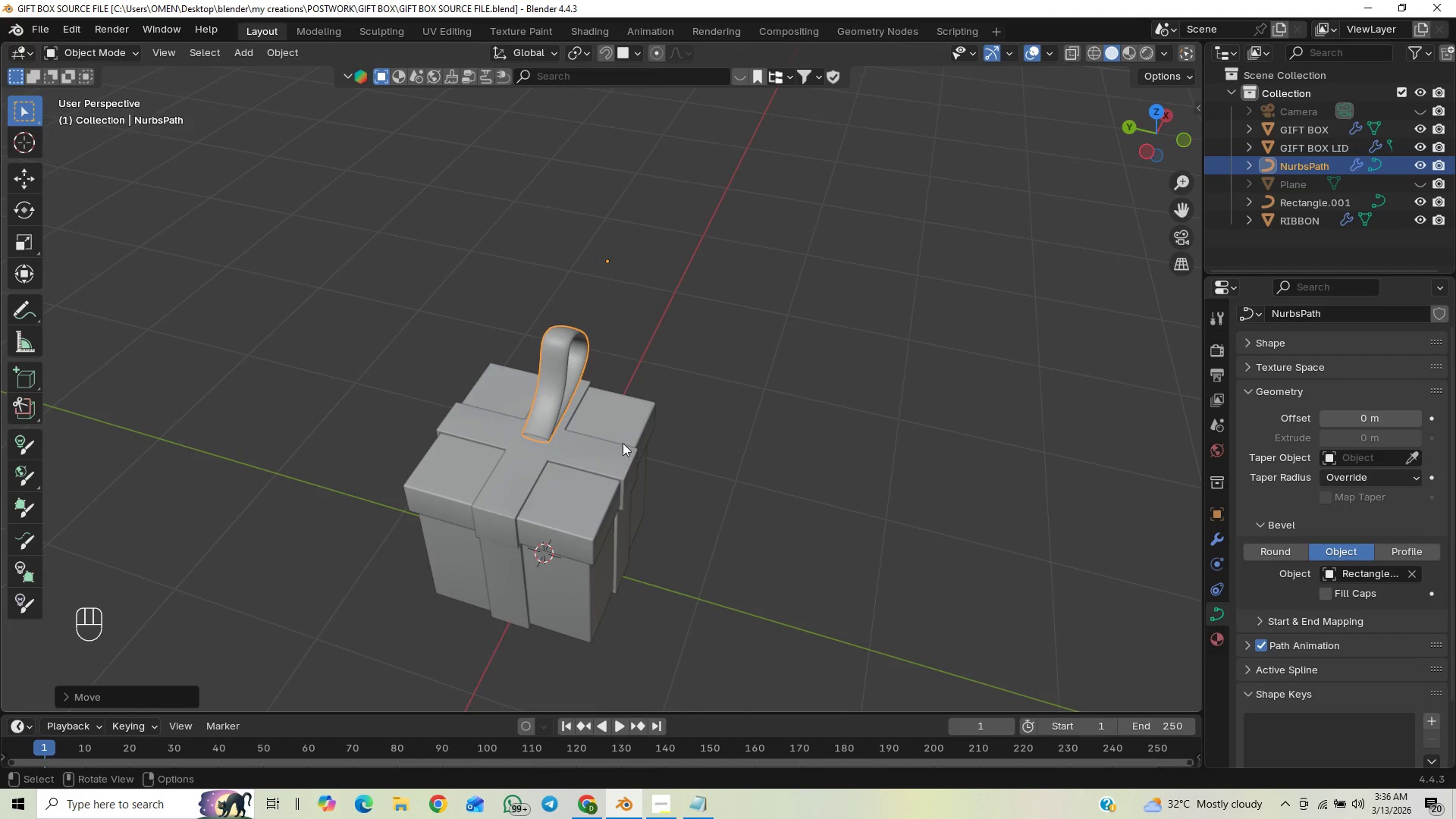 
scroll: coordinate [561, 430], scroll_direction: up, amount: 4.0
 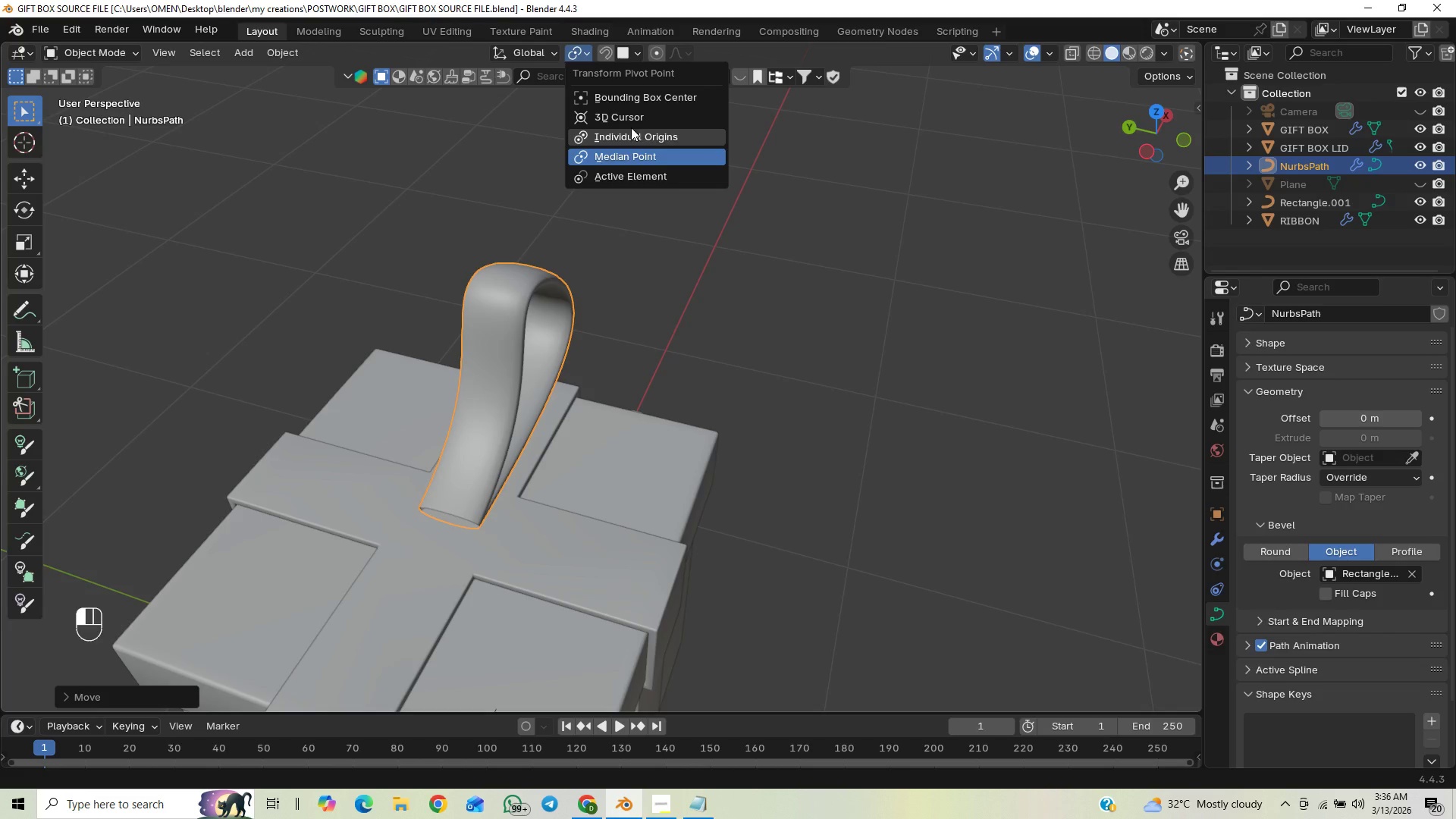 
wait(6.69)
 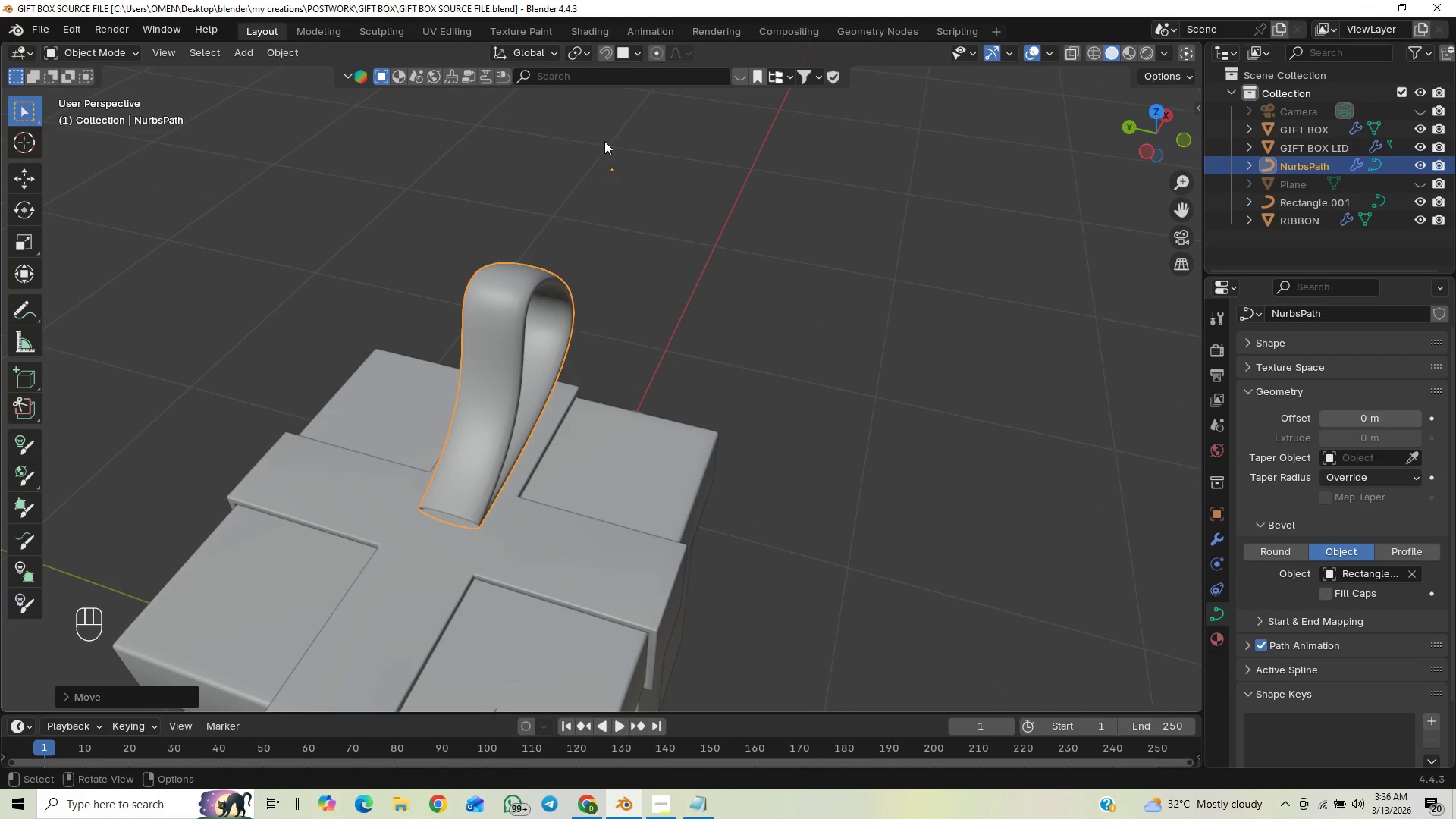 
left_click([588, 49])
 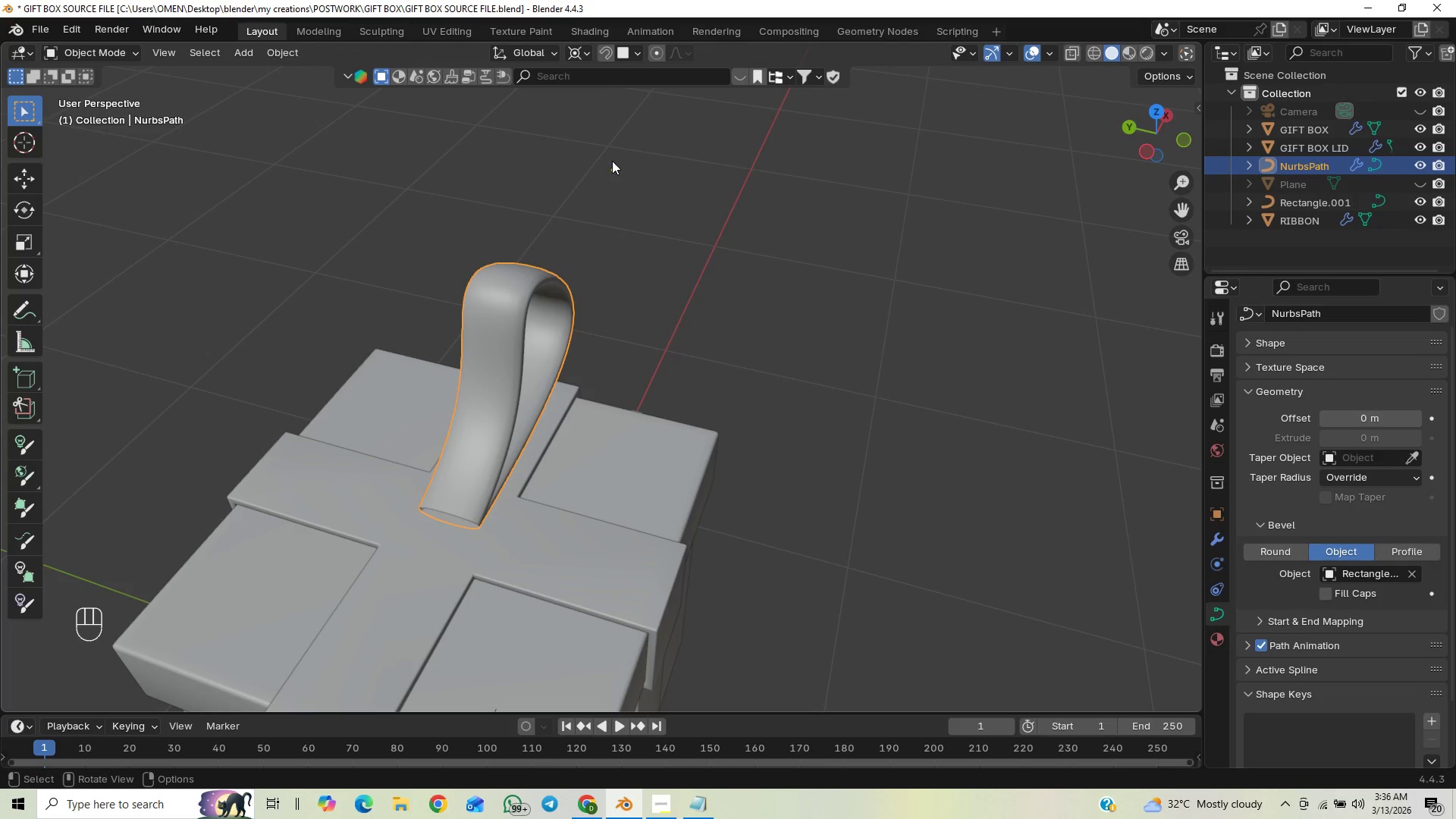 
scroll: coordinate [630, 331], scroll_direction: down, amount: 1.0
 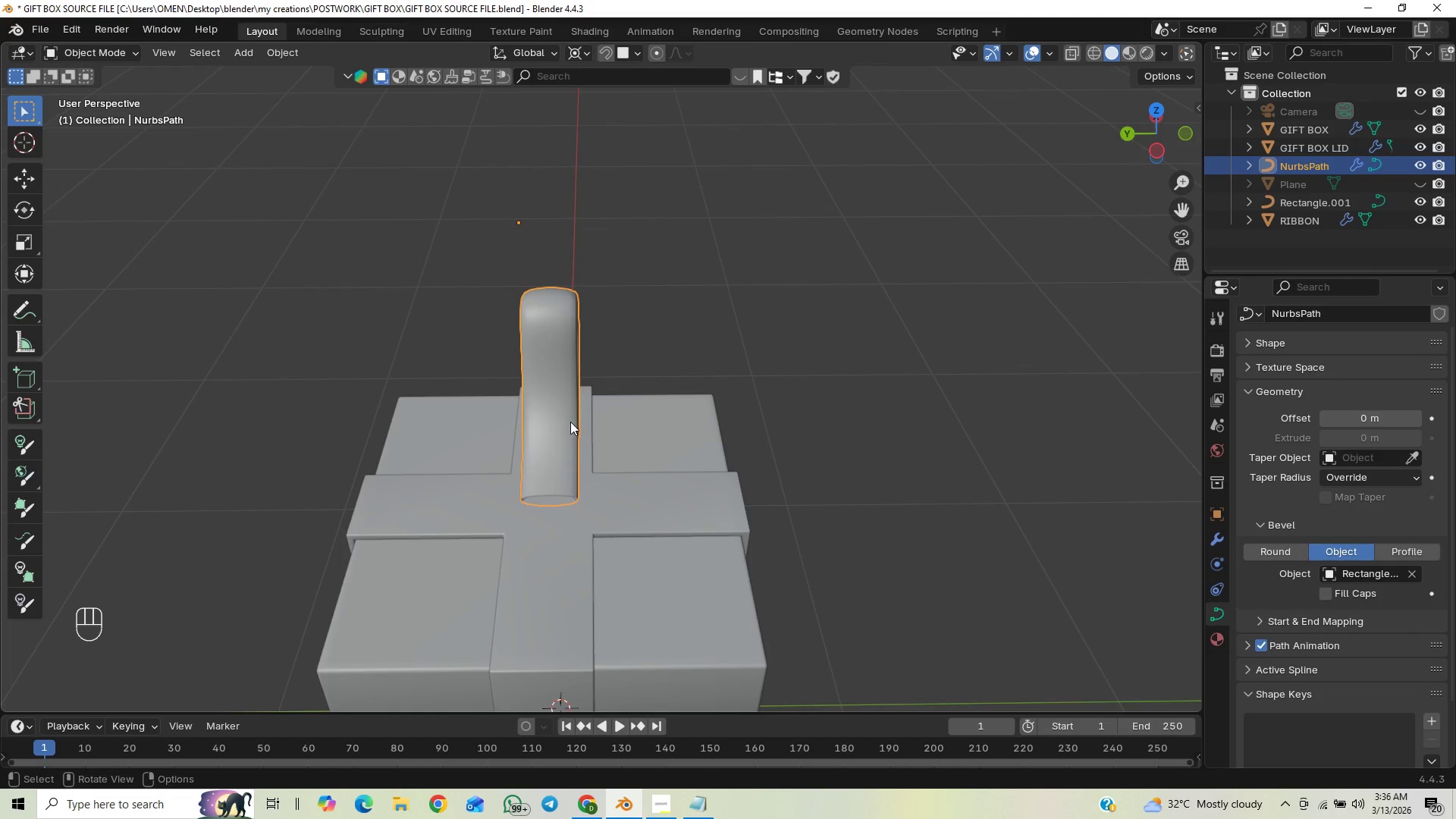 
hold_key(key=ShiftLeft, duration=1.31)
 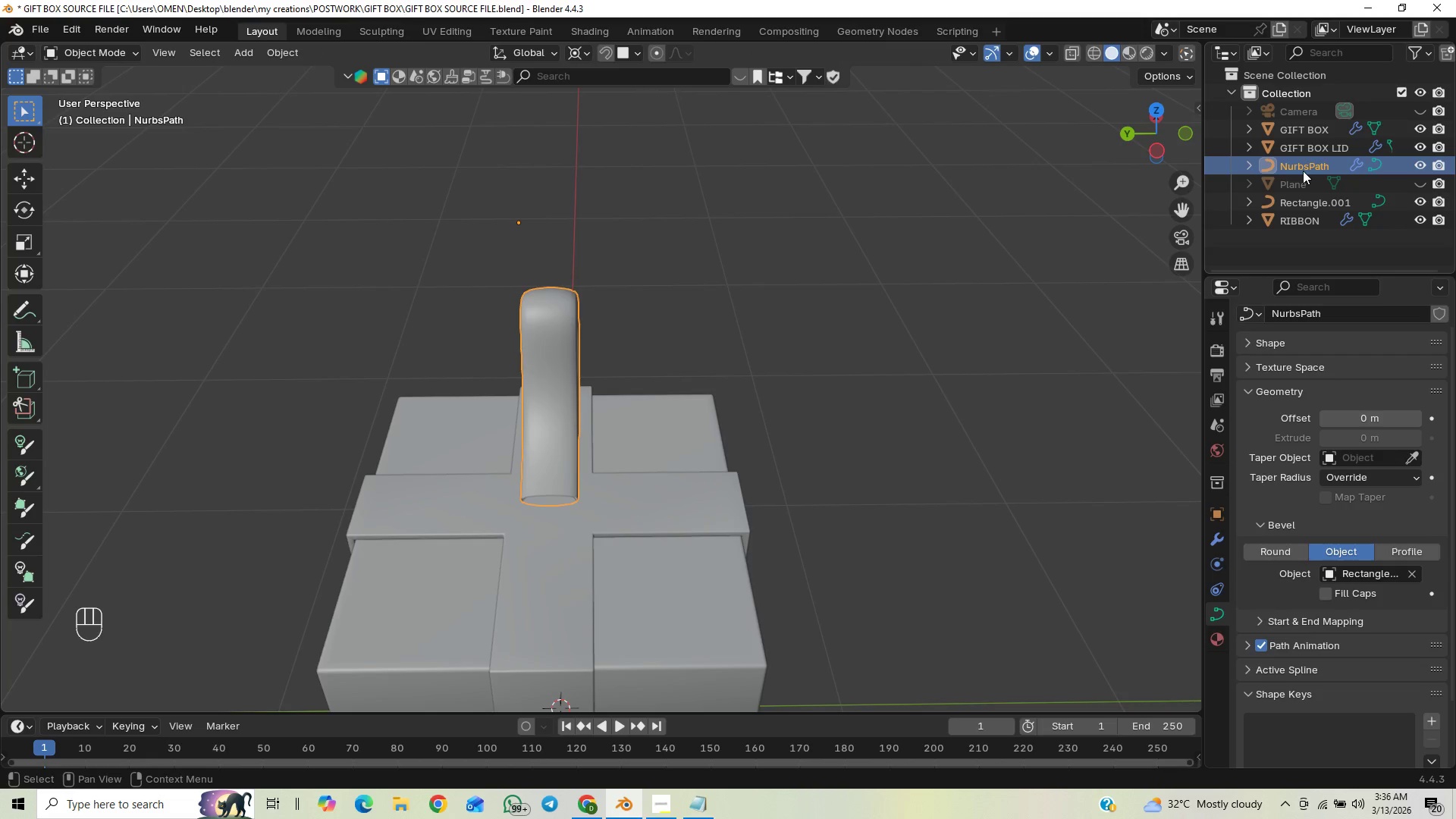 
wait(8.86)
 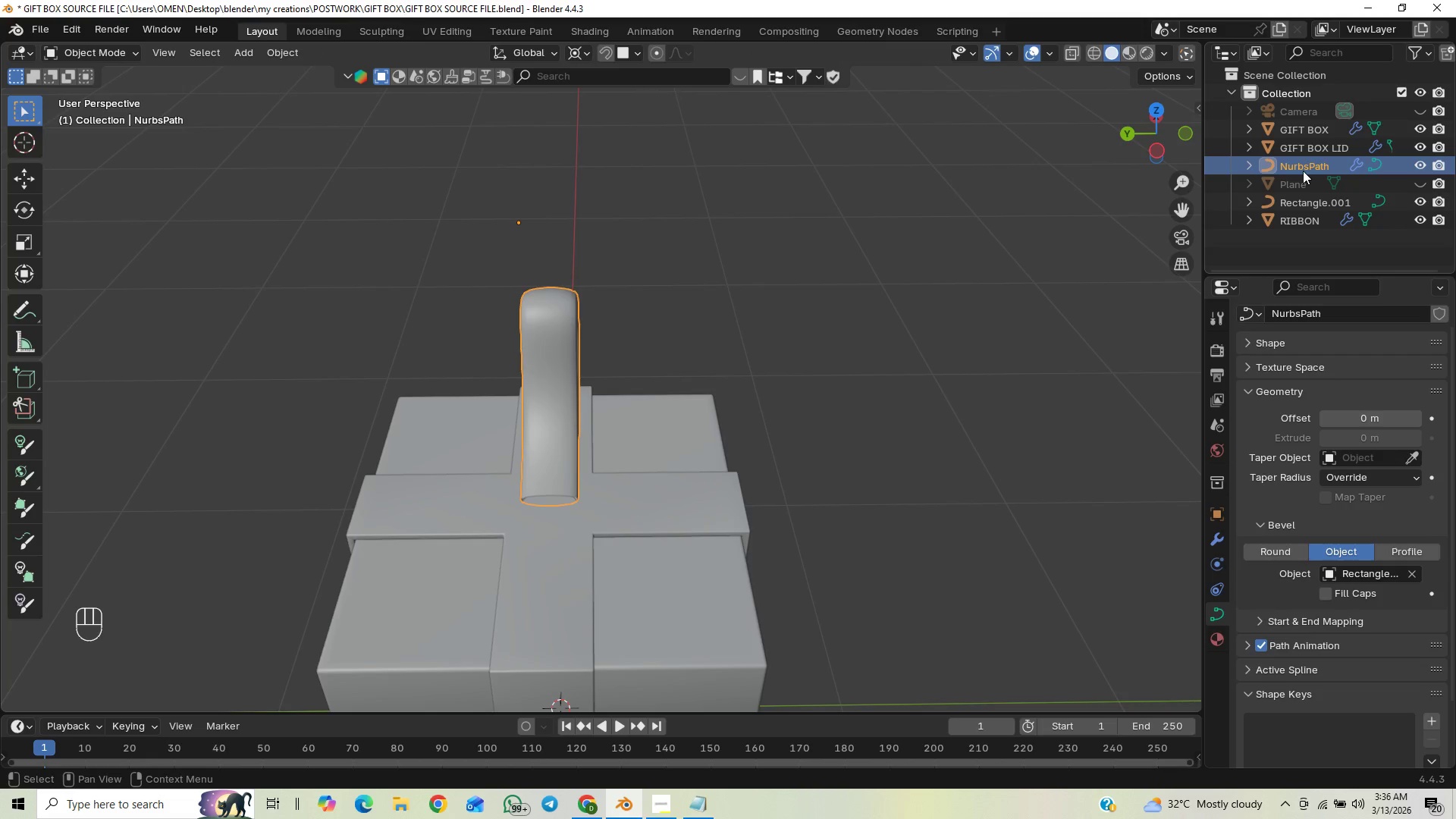 
scroll: coordinate [990, 293], scroll_direction: up, amount: 1.0
 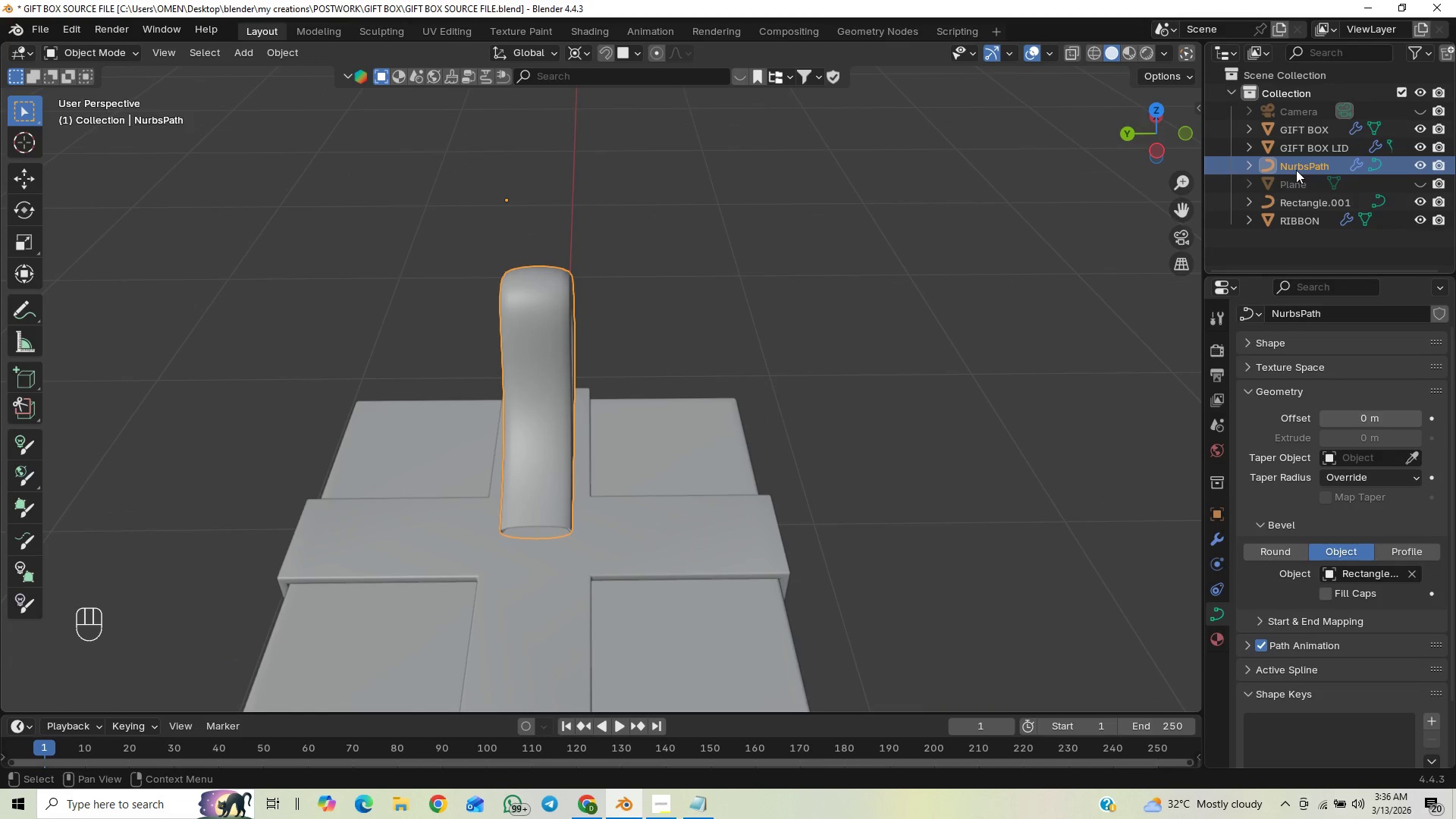 
left_click([1296, 170])
 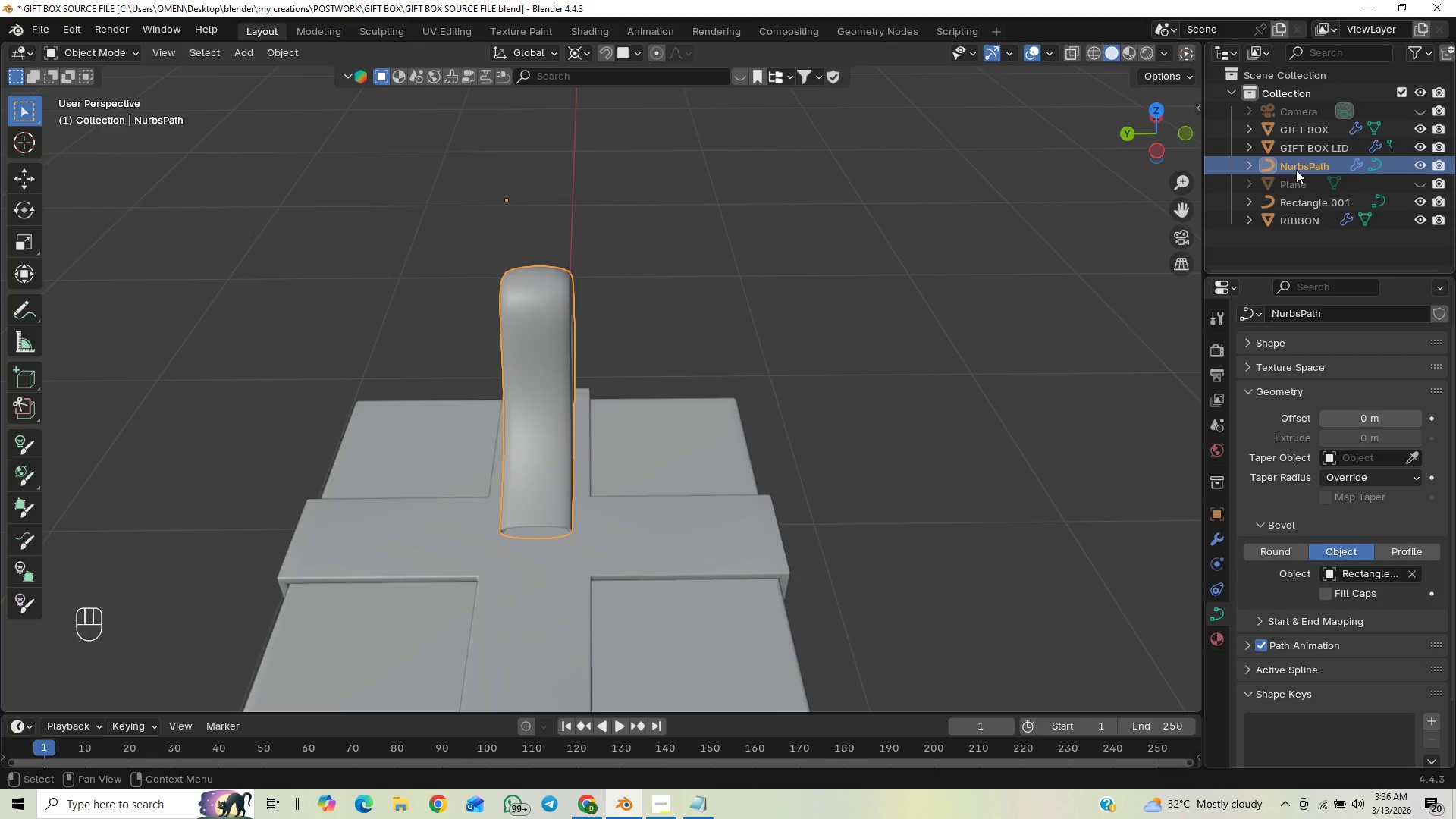 
double_click([1296, 170])
 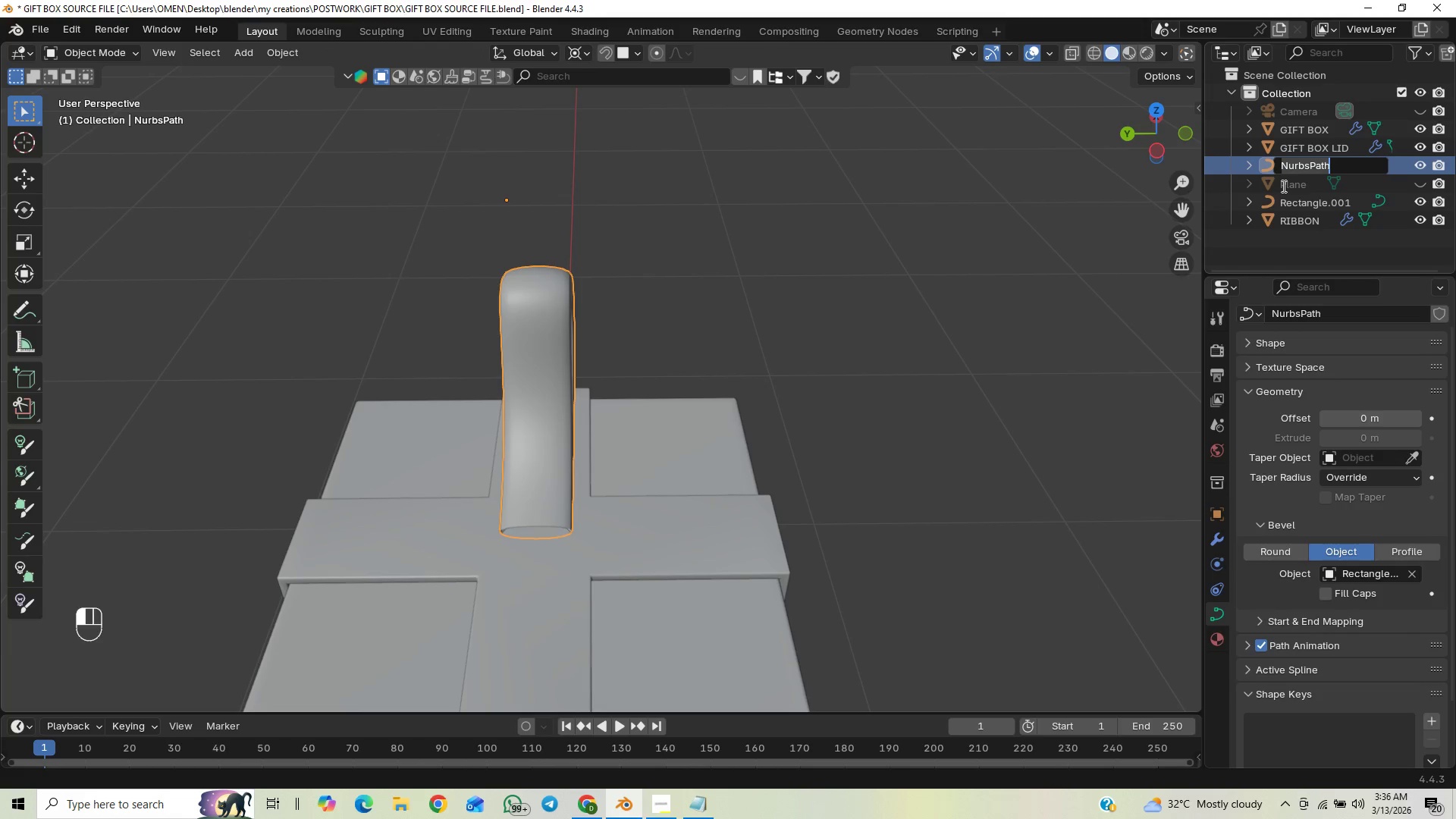 
type(KNOTS)
 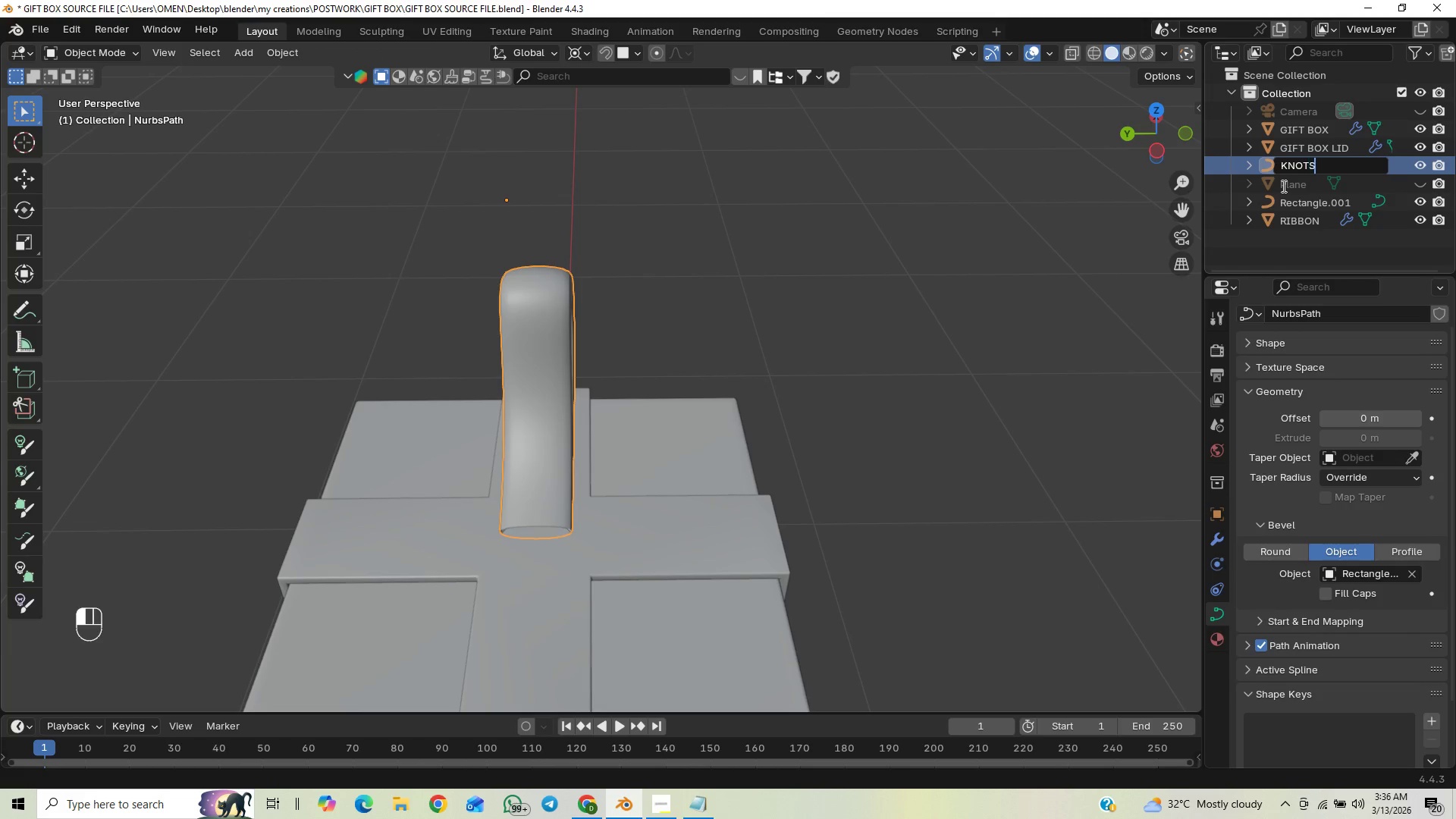 
key(Enter)
 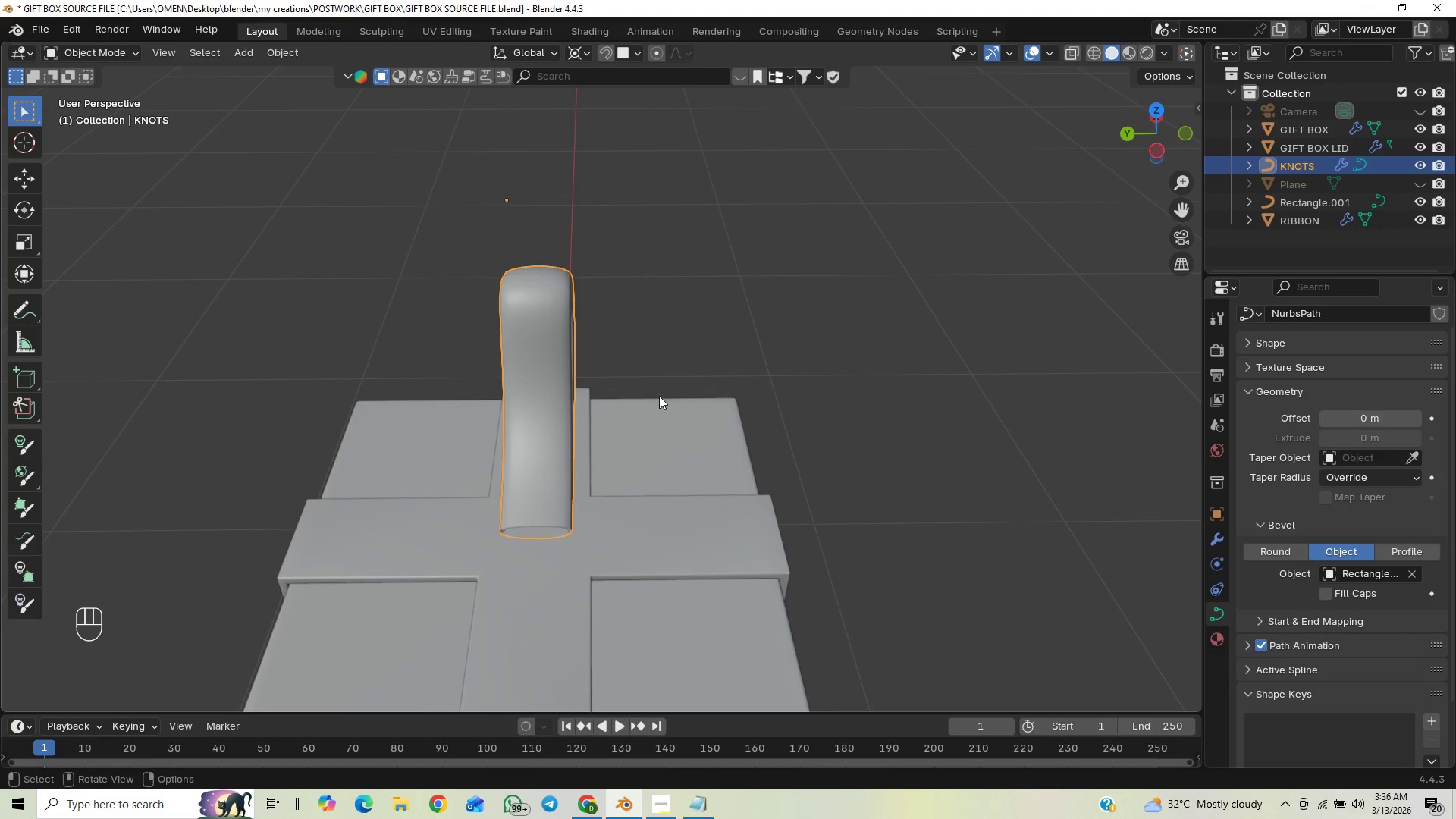 
scroll: coordinate [667, 407], scroll_direction: up, amount: 2.0
 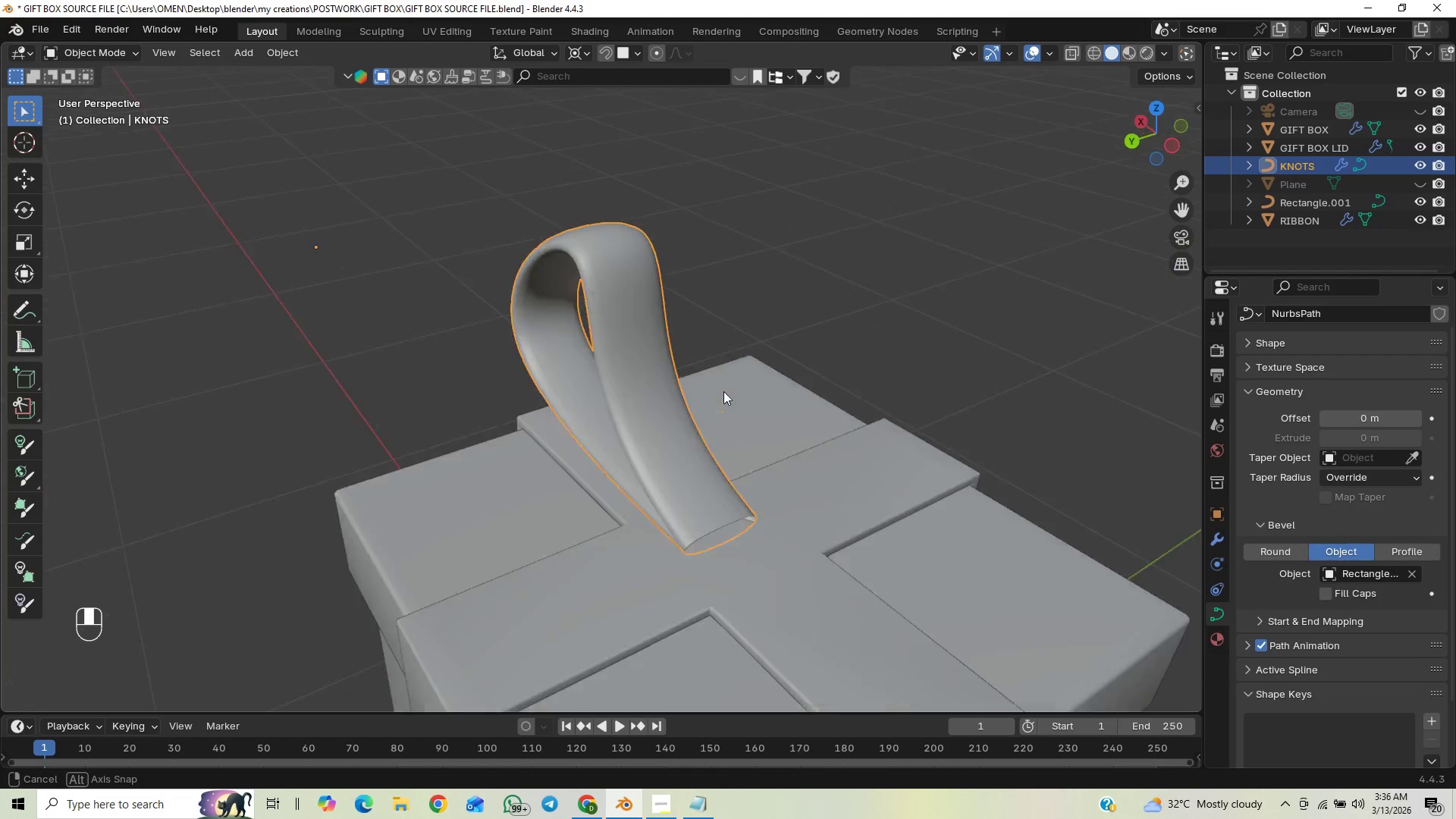 
scroll: coordinate [602, 405], scroll_direction: down, amount: 1.0
 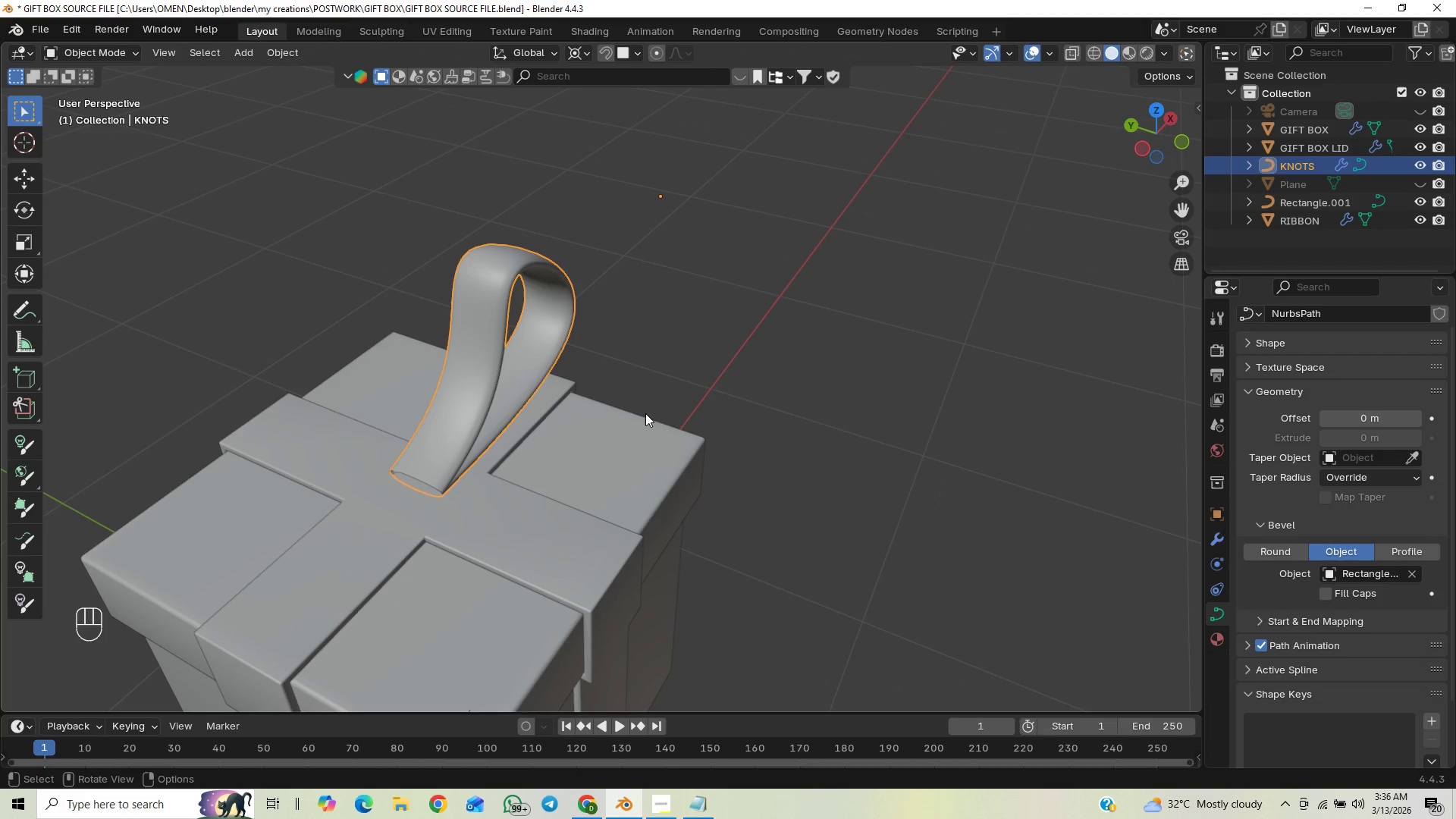 
key(G)
 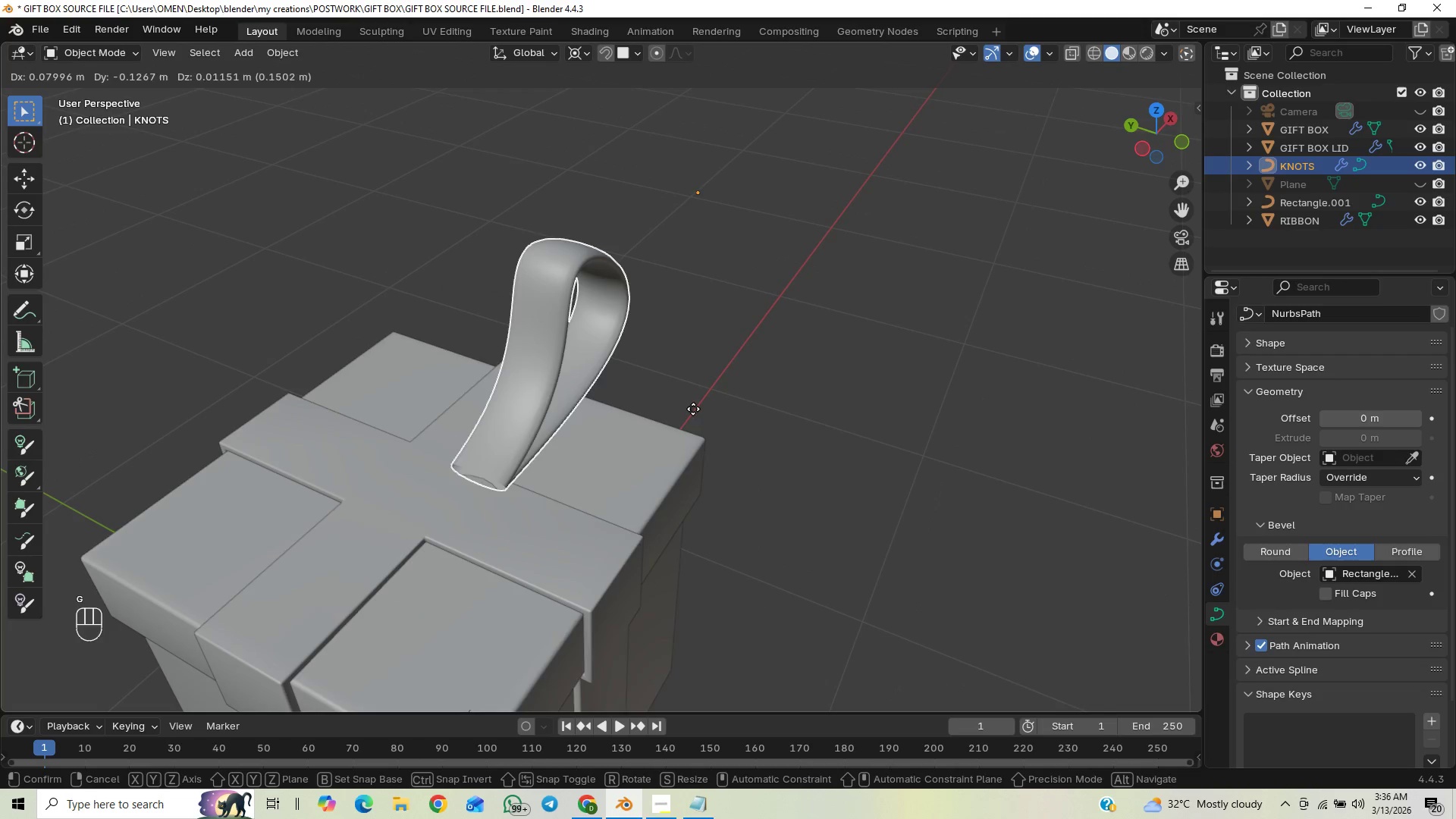 
right_click([679, 403])
 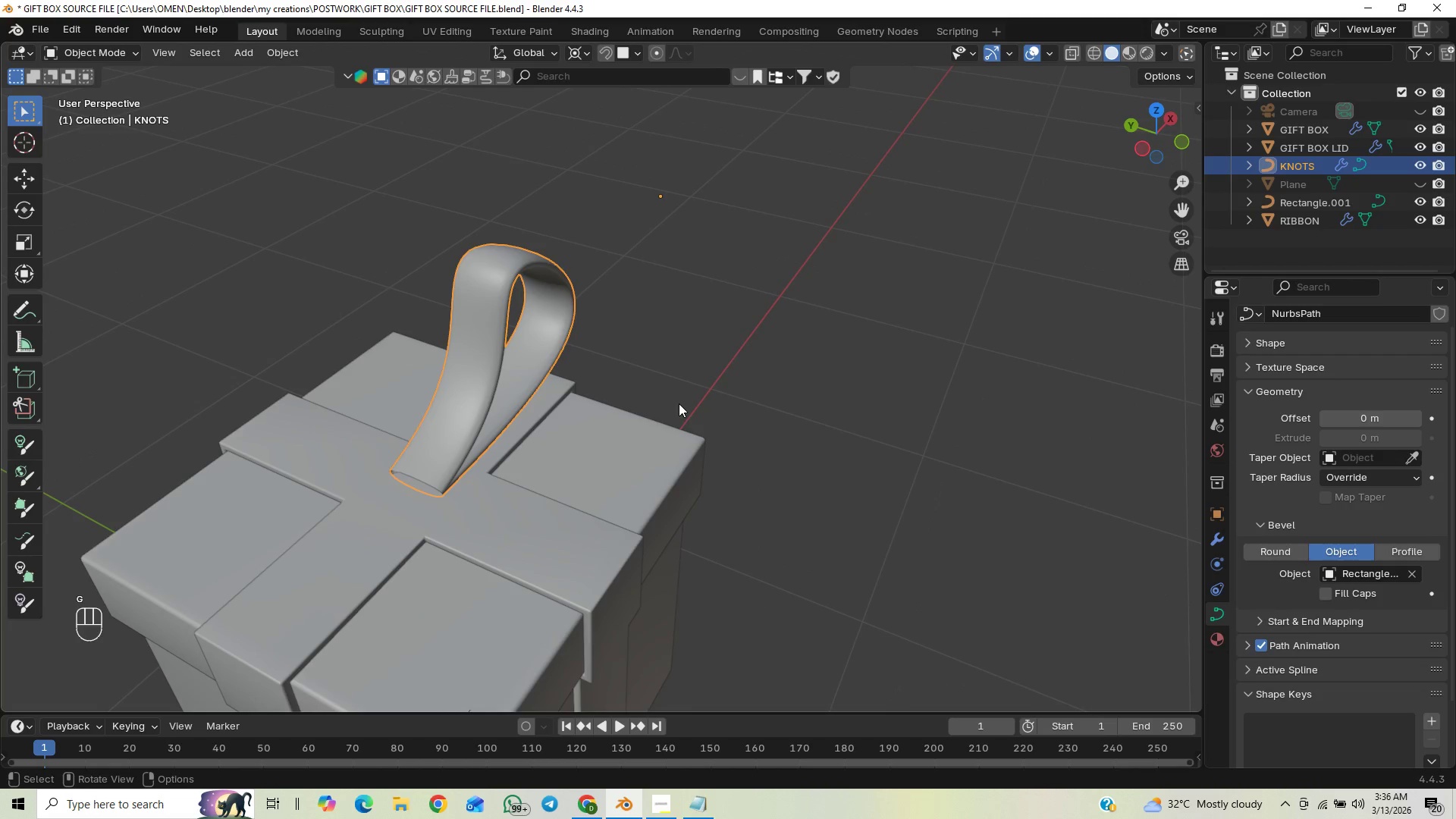 
type(Drz)
 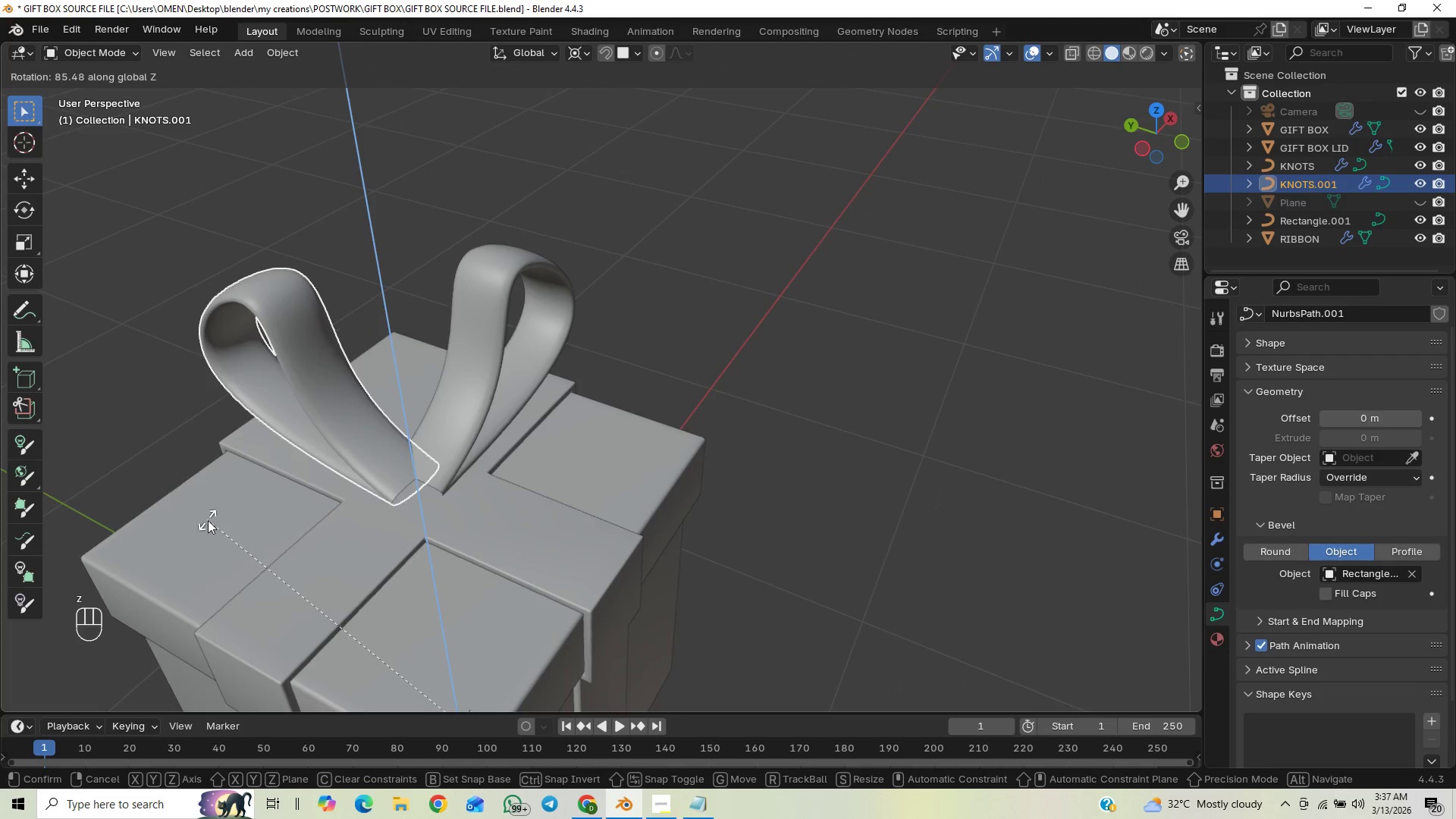 
type(90)
 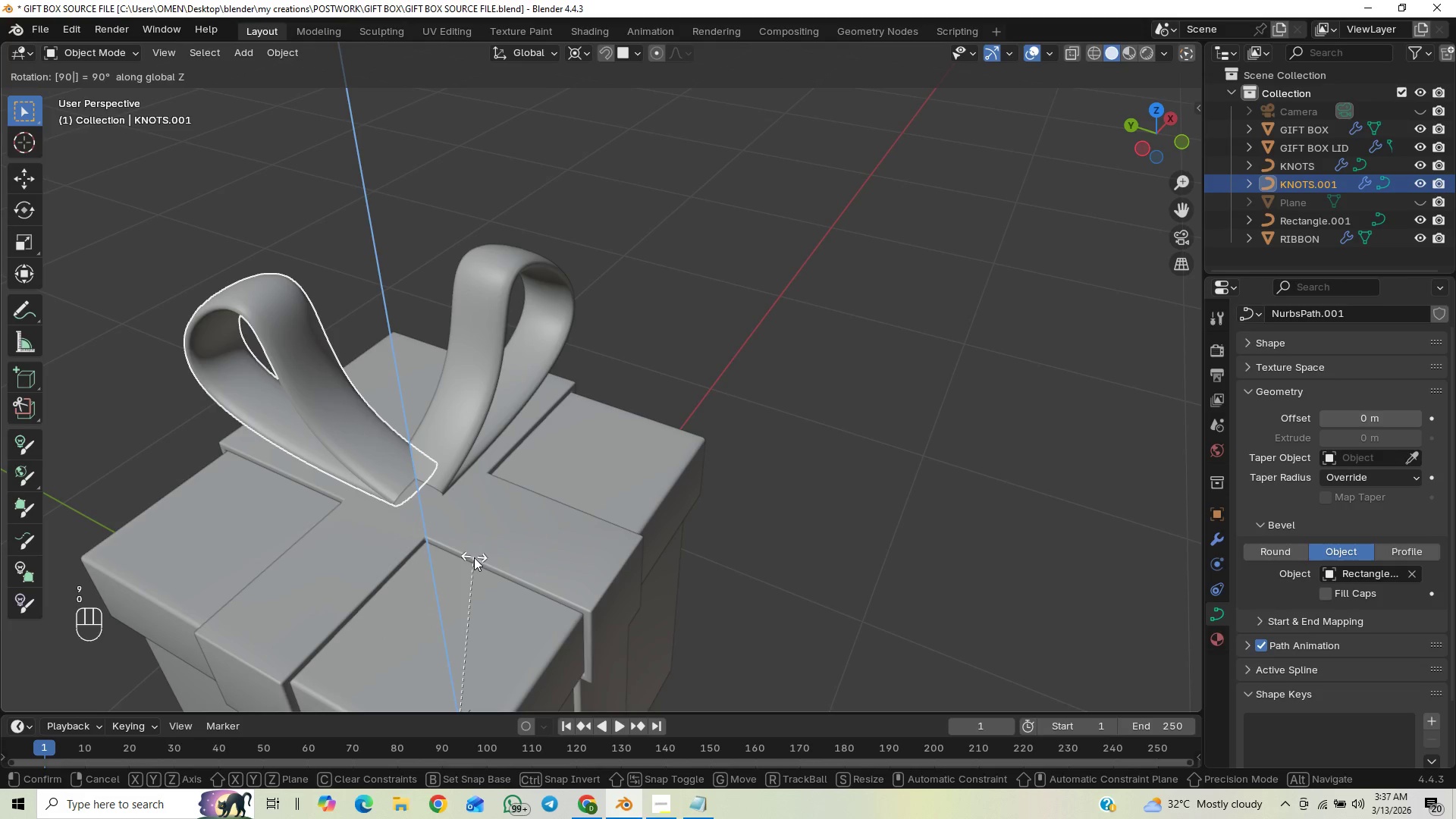 
key(Enter)
 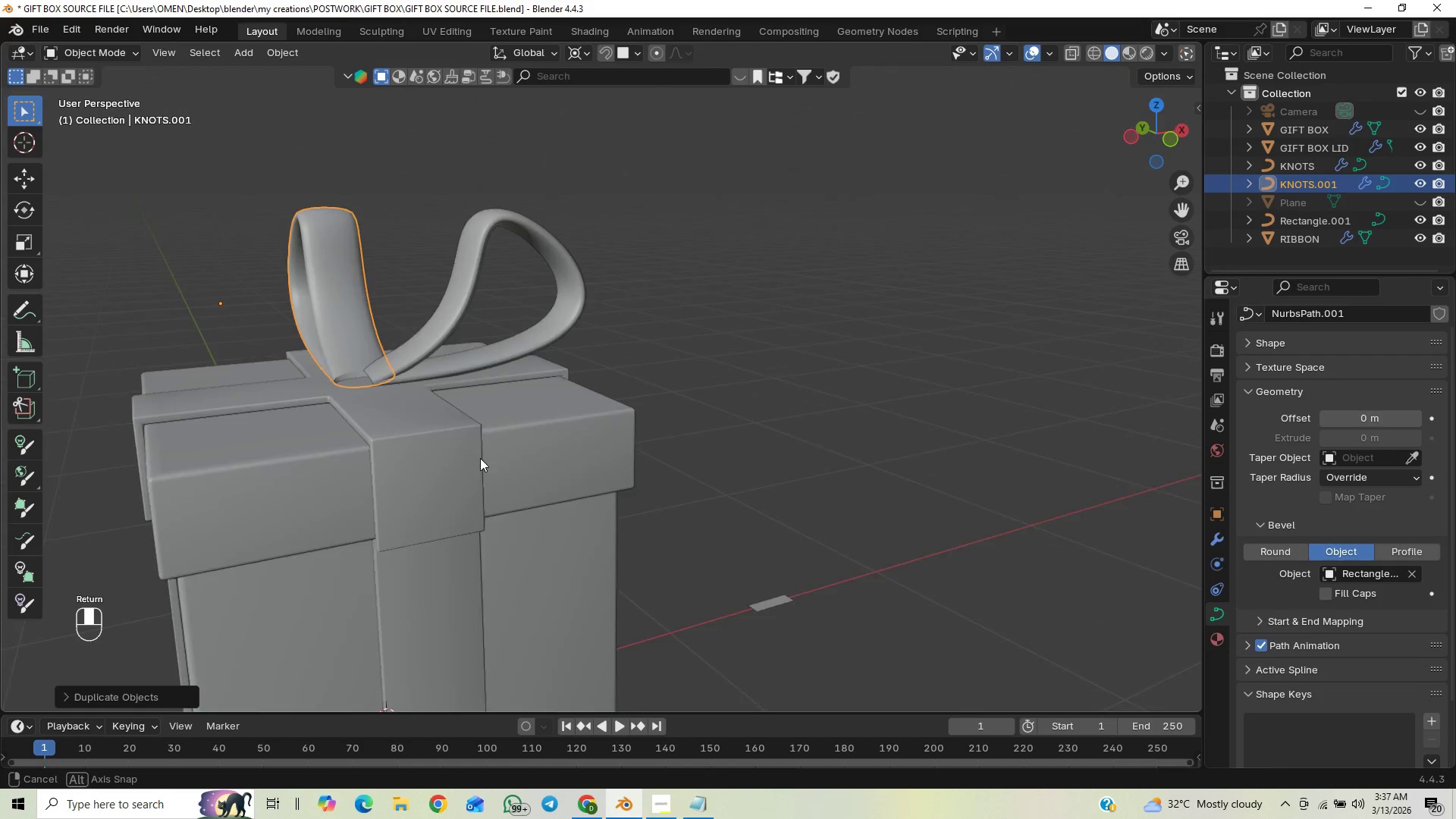 
type(RR)
 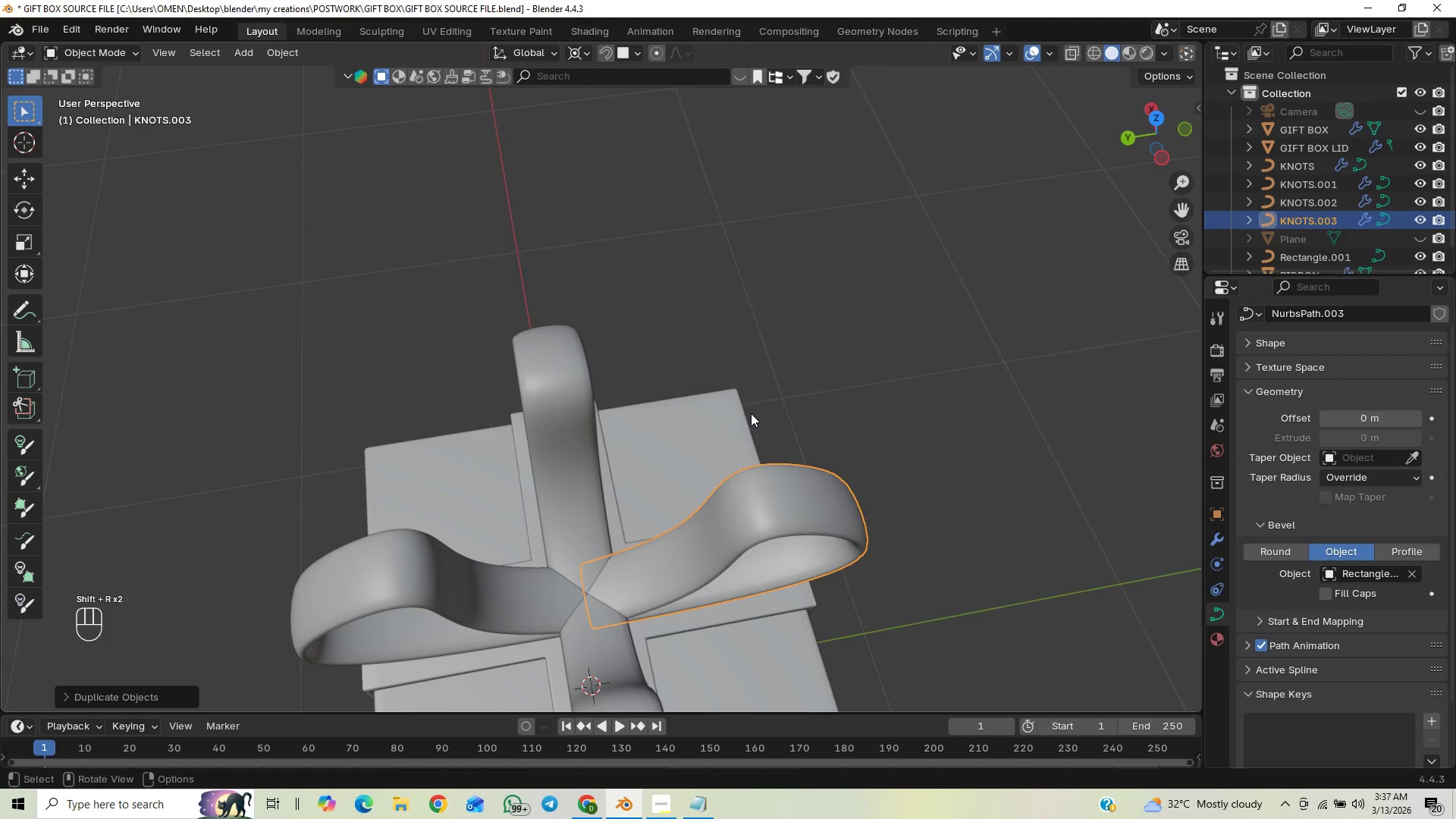 
key(Control+S)
 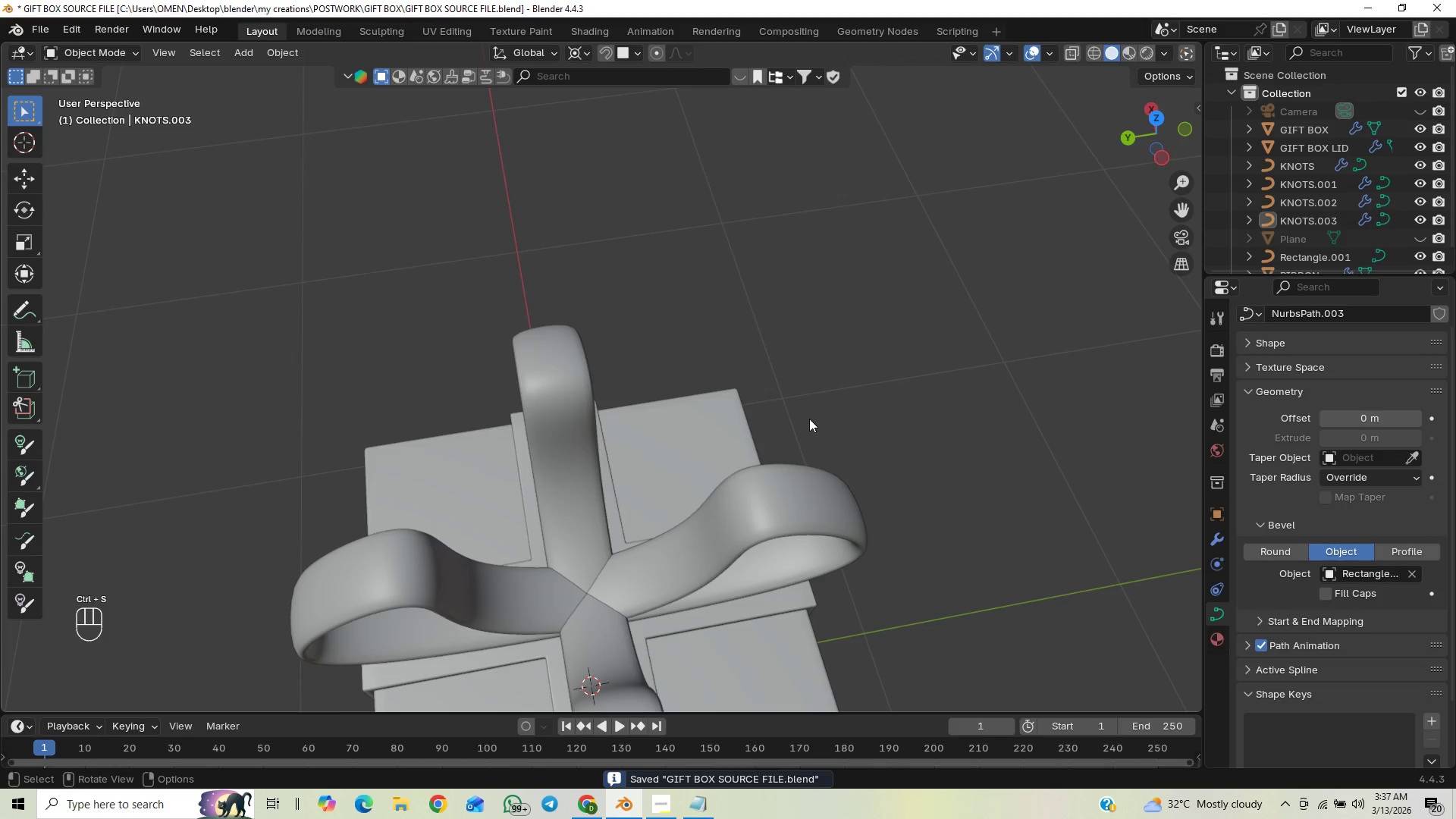 
scroll: coordinate [724, 413], scroll_direction: down, amount: 4.0
 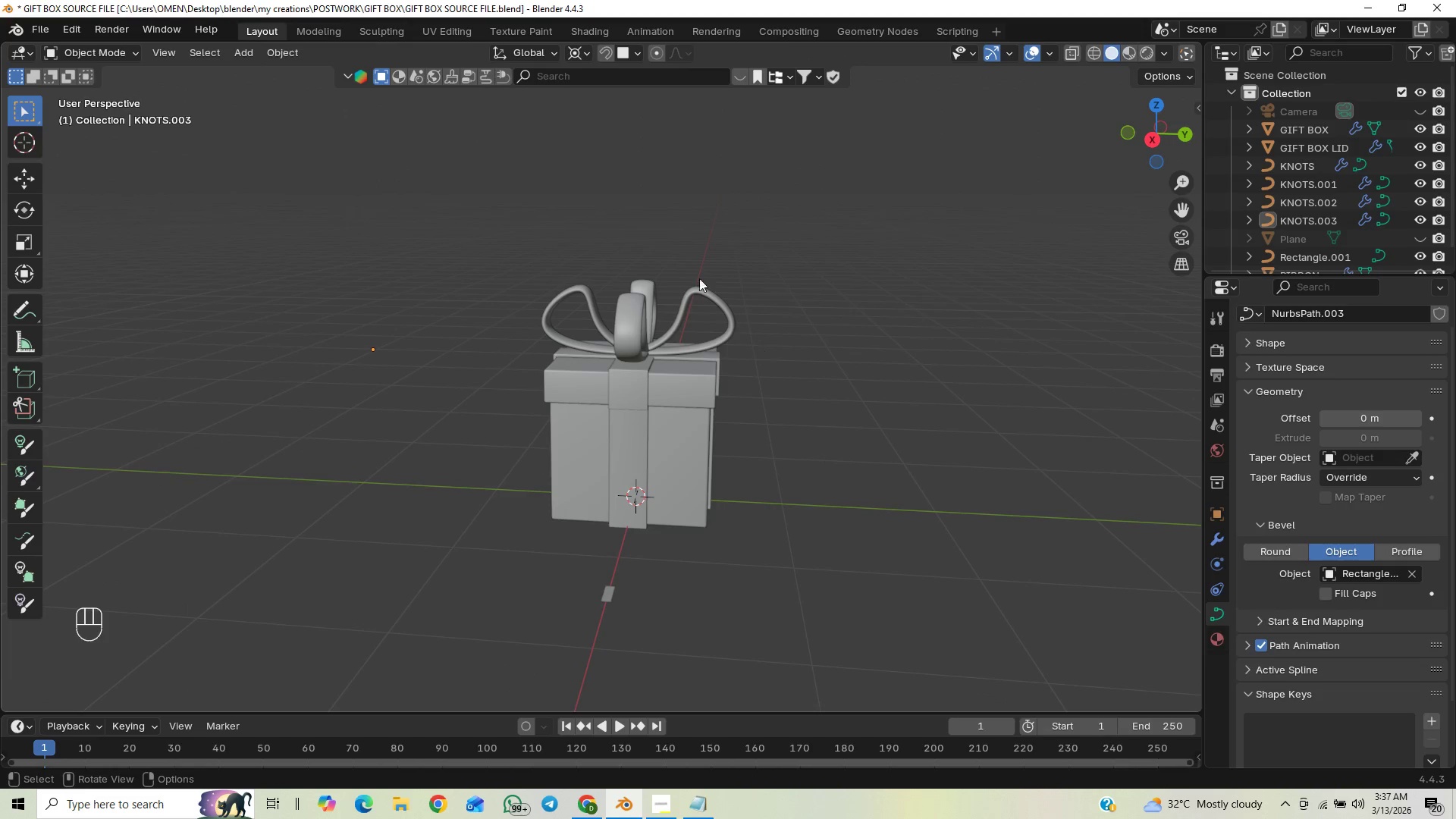 
key(Control+Shift+ShiftLeft)
 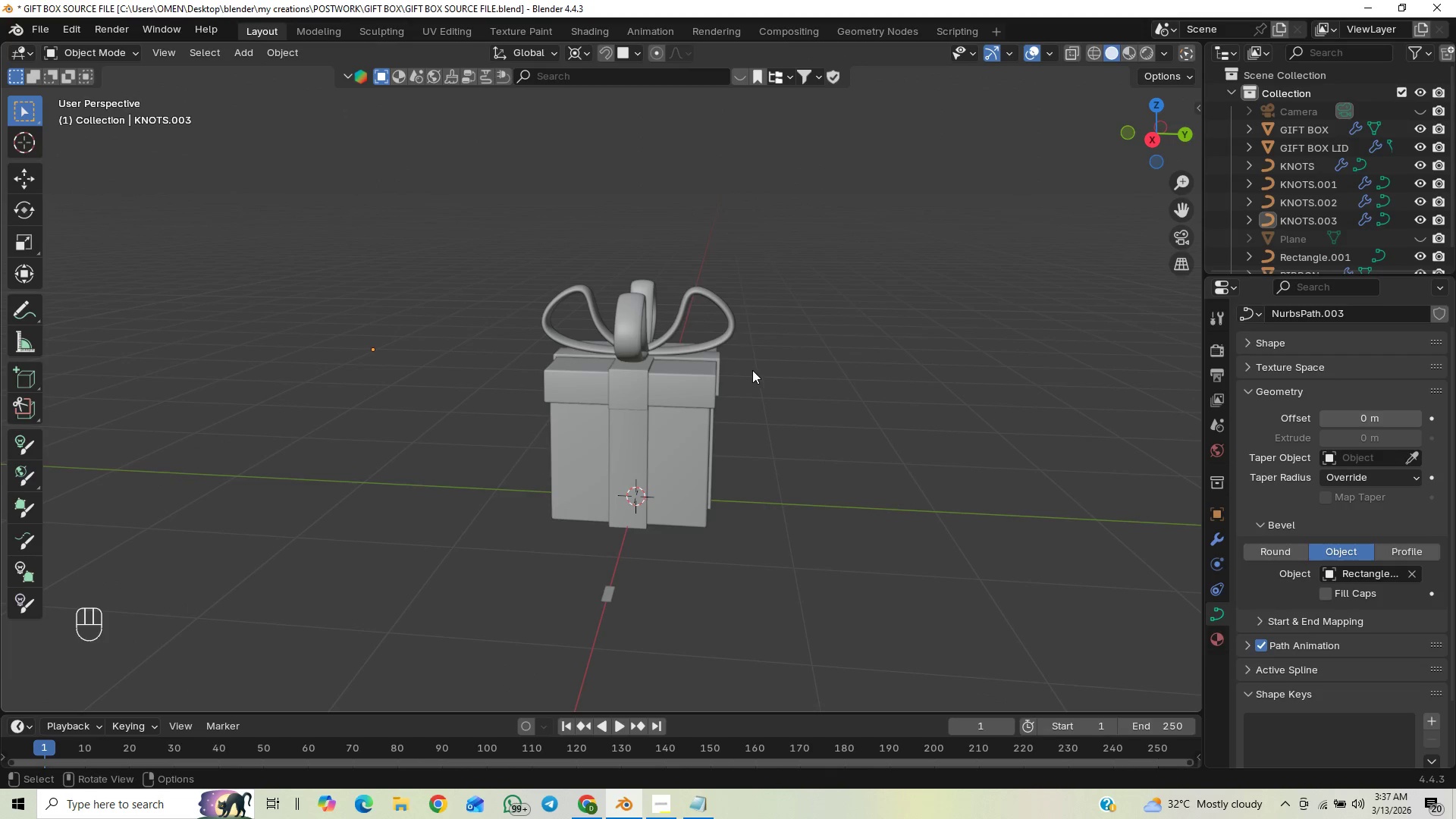 
key(Control+S)
 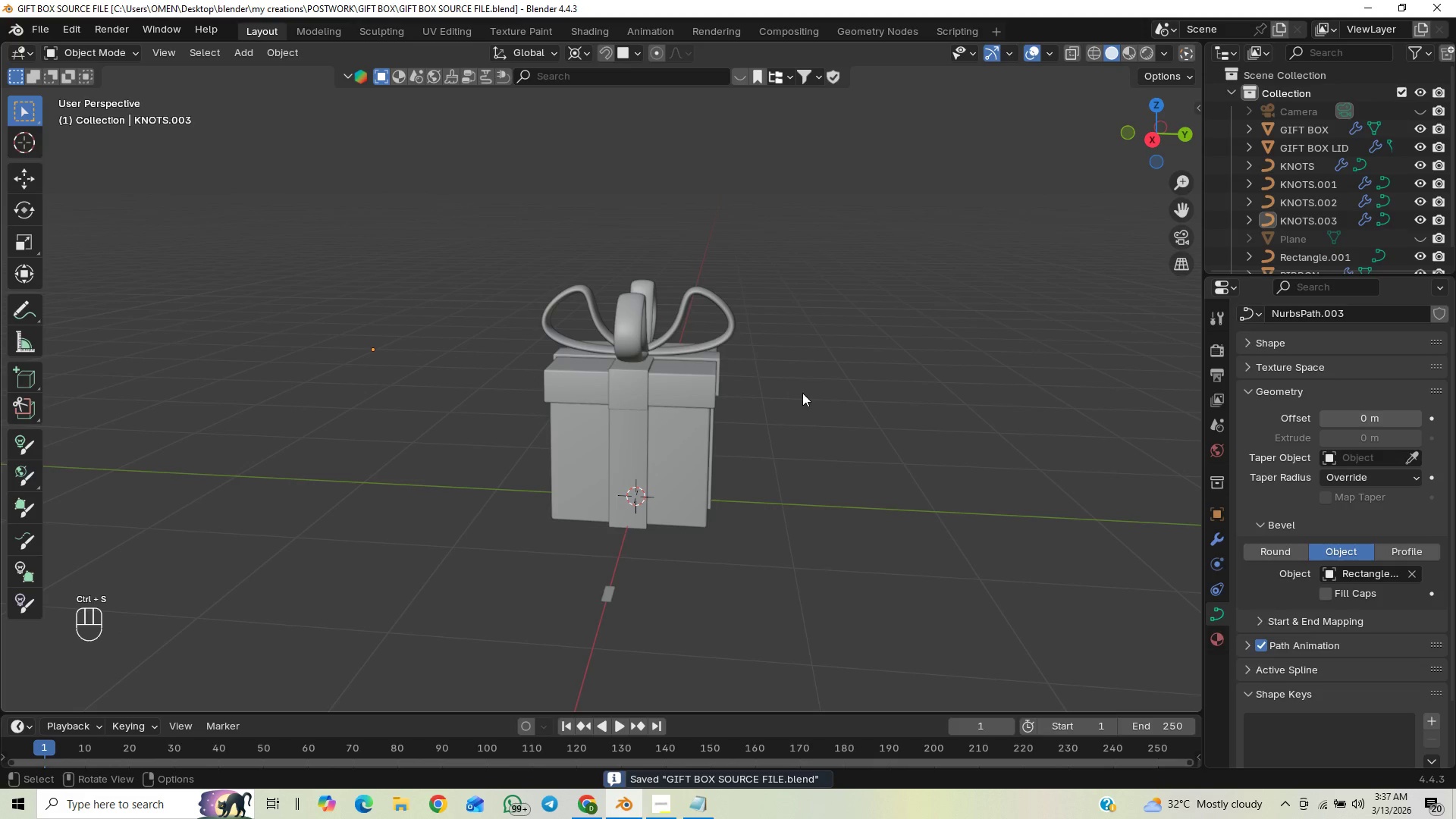 
hold_key(key=ShiftLeft, duration=0.5)
 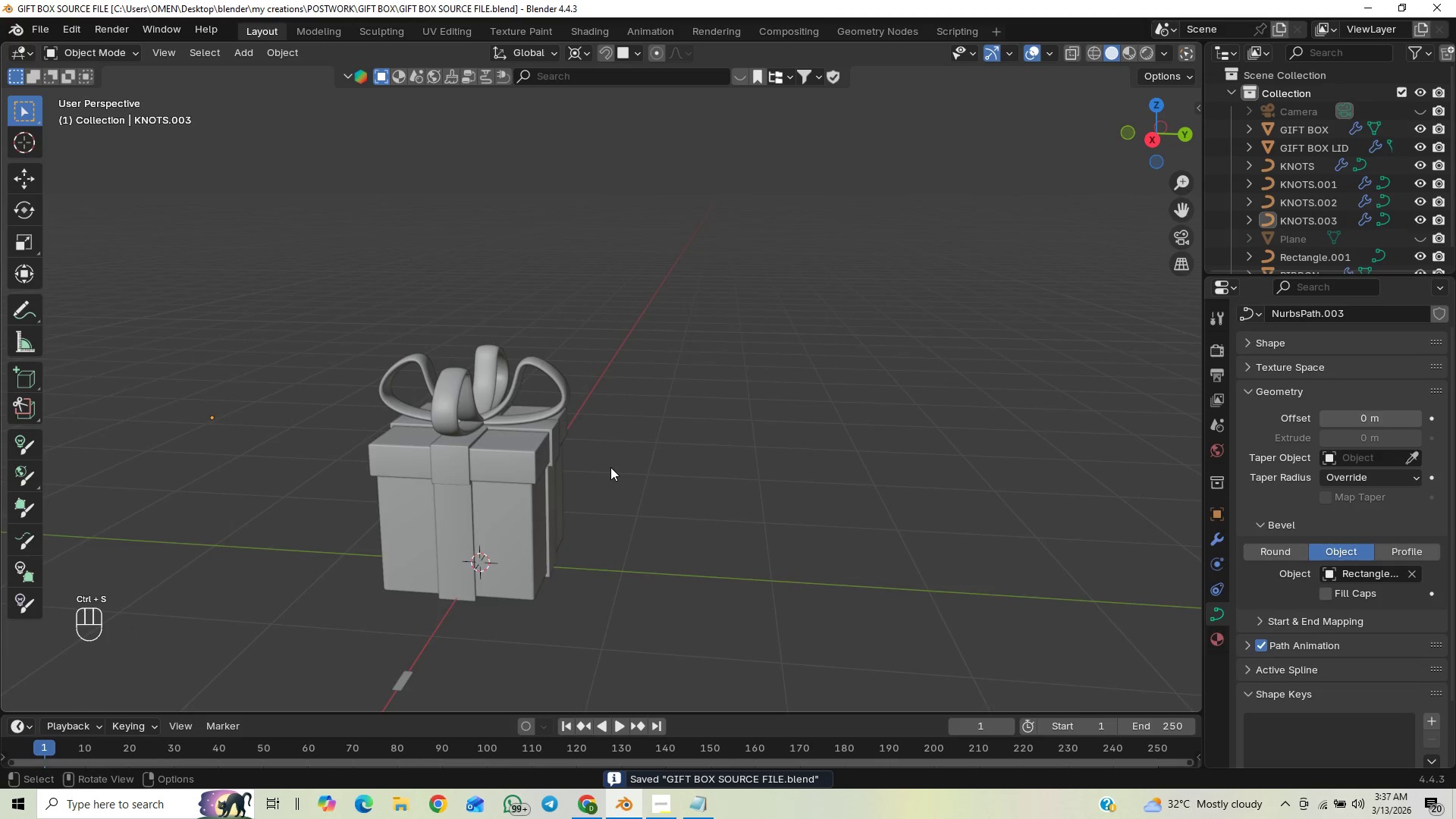 
scroll: coordinate [610, 466], scroll_direction: up, amount: 2.0
 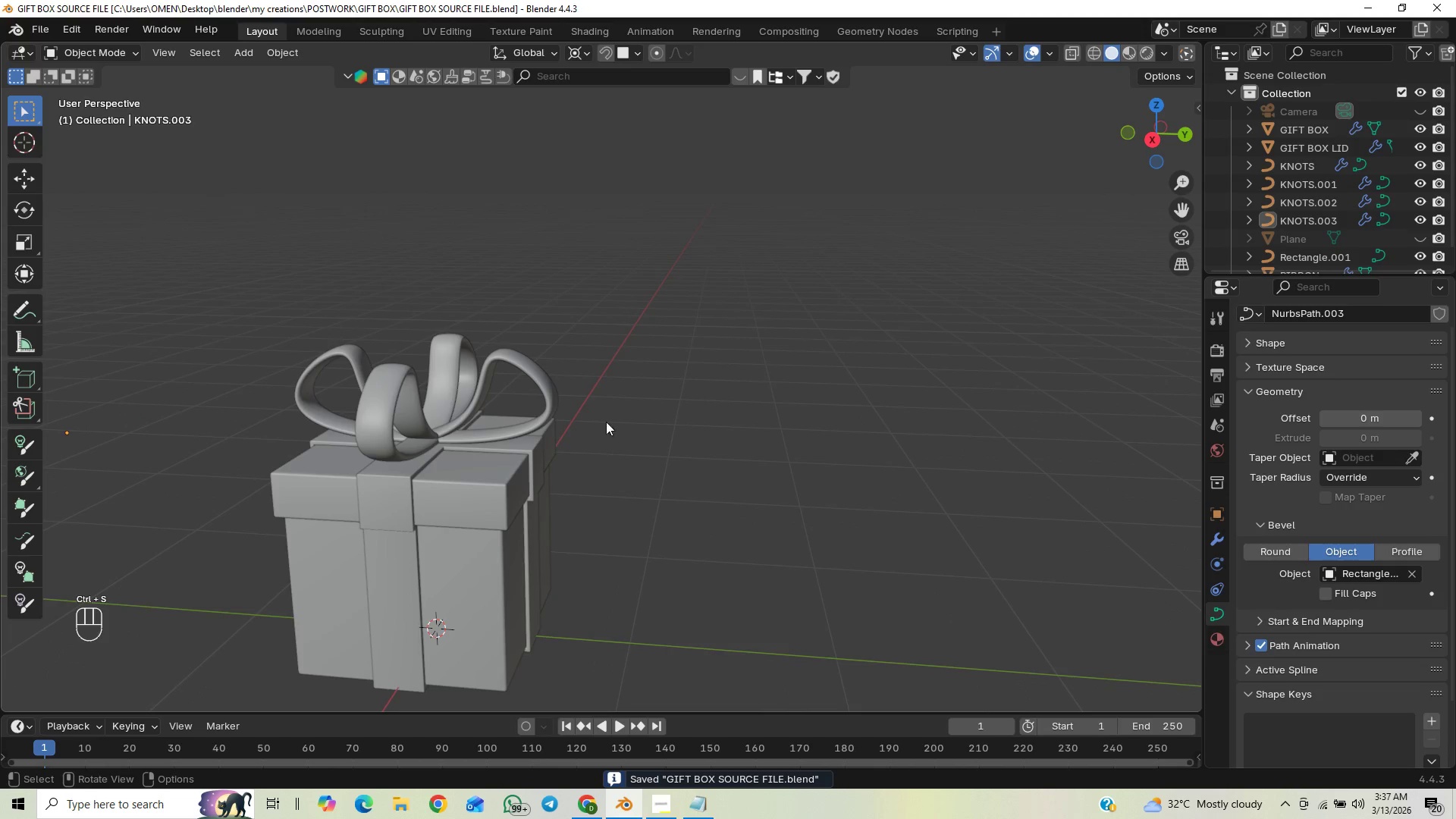 
scroll: coordinate [607, 452], scroll_direction: down, amount: 2.0
 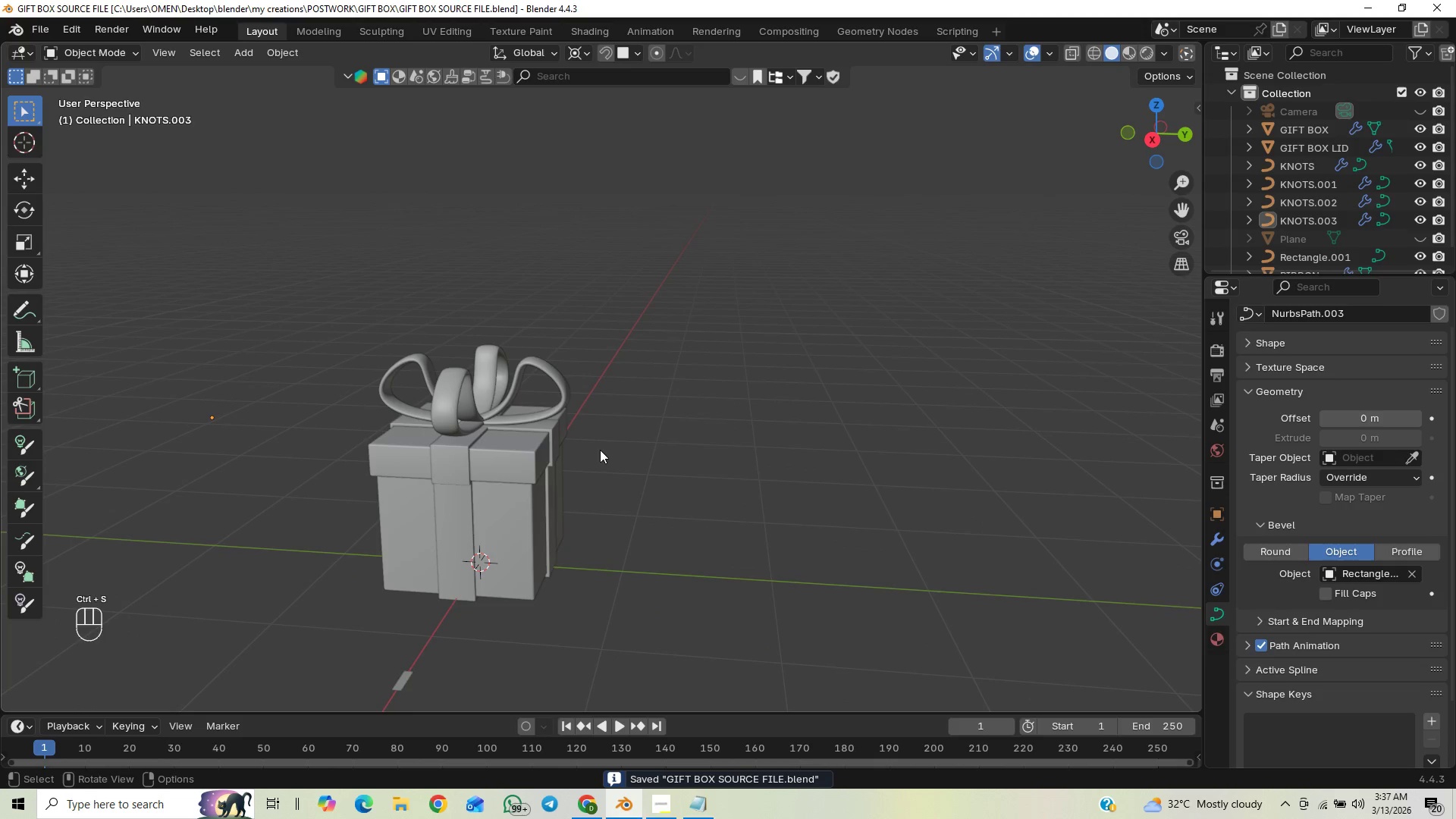 
hold_key(key=ShiftLeft, duration=0.38)
 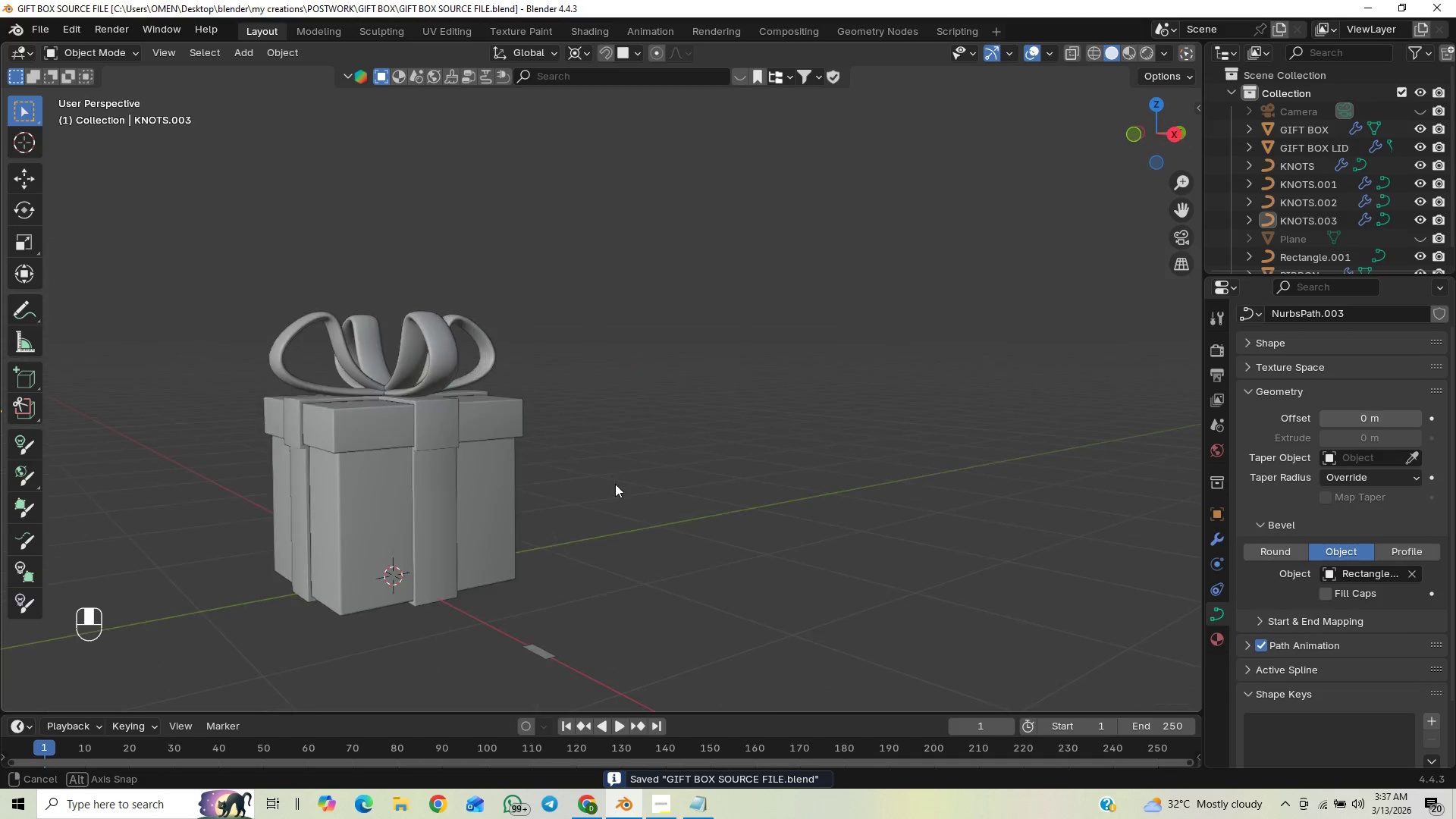 
key(Shift+ShiftLeft)
 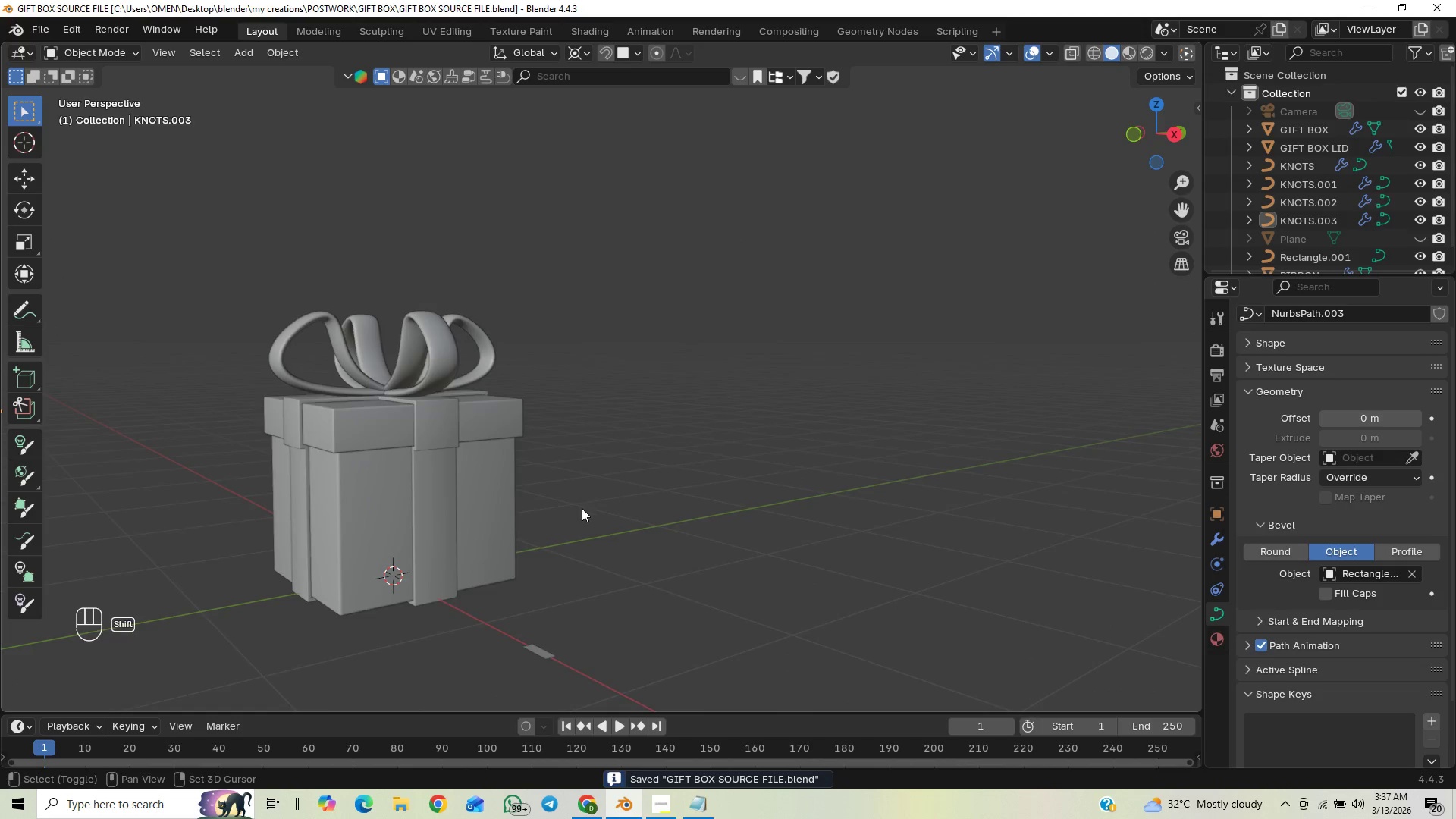 
scroll: coordinate [582, 508], scroll_direction: up, amount: 1.0
 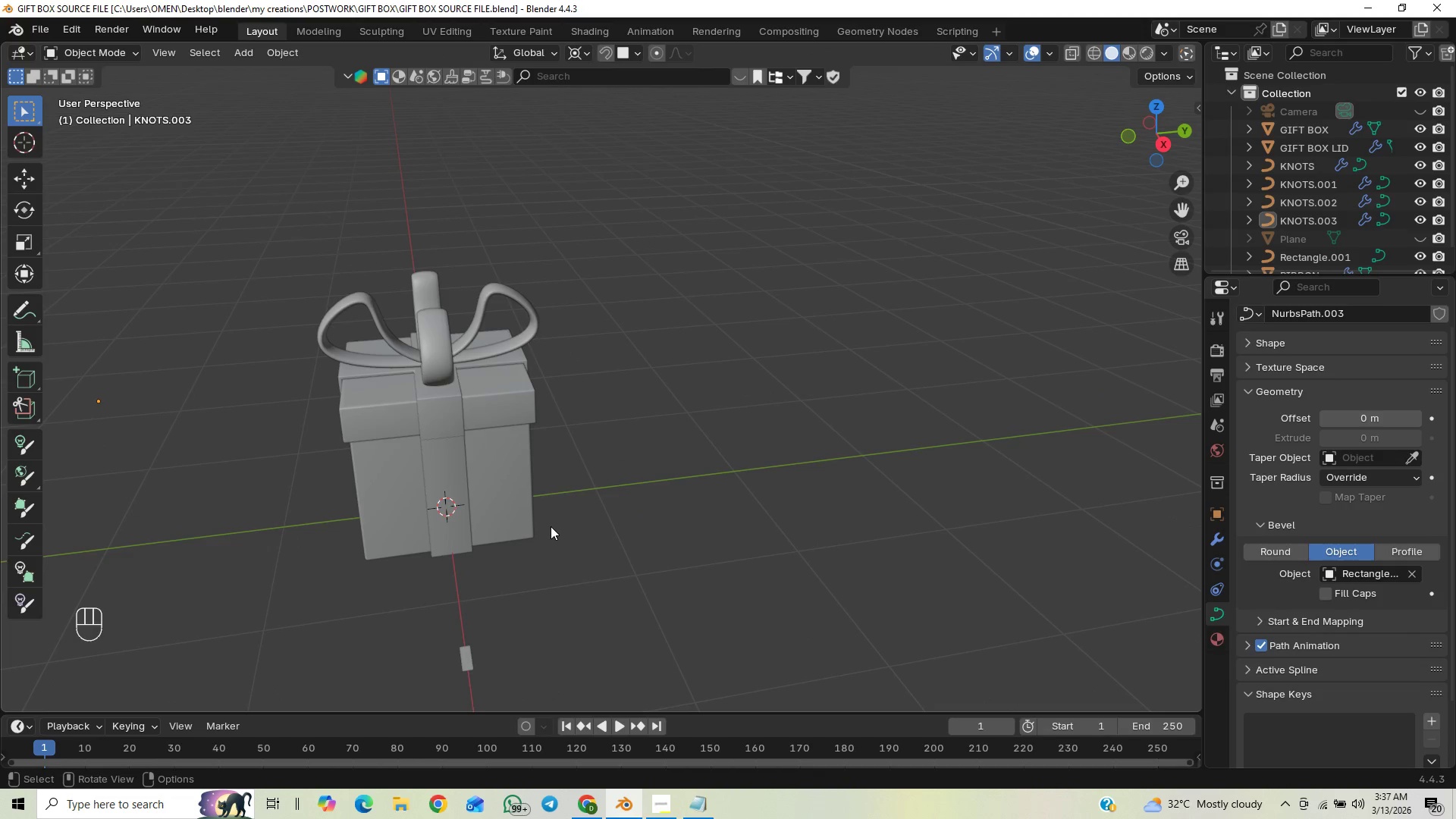 
key(Shift+ShiftLeft)
 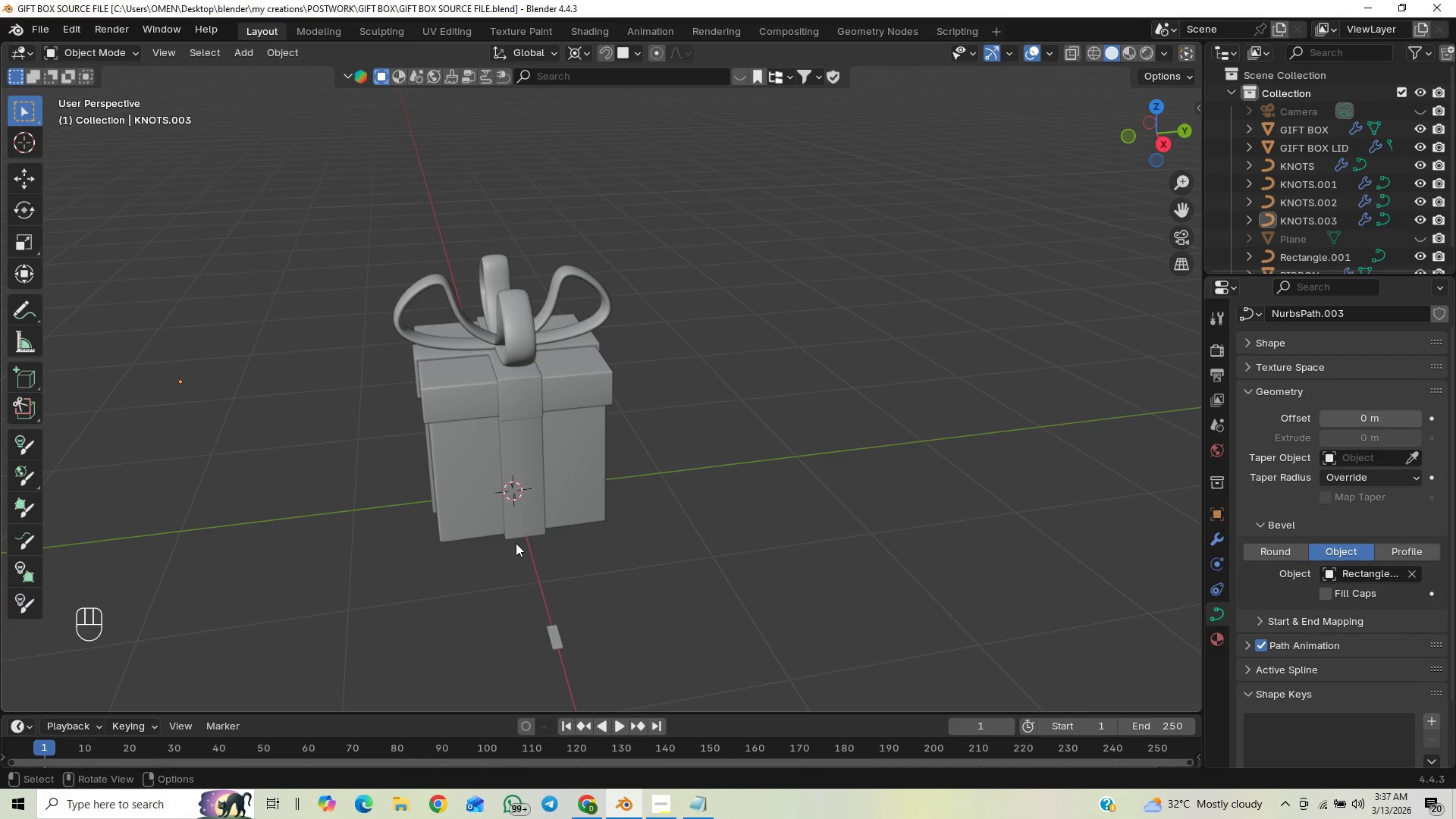 
hold_key(key=ShiftLeft, duration=0.44)
 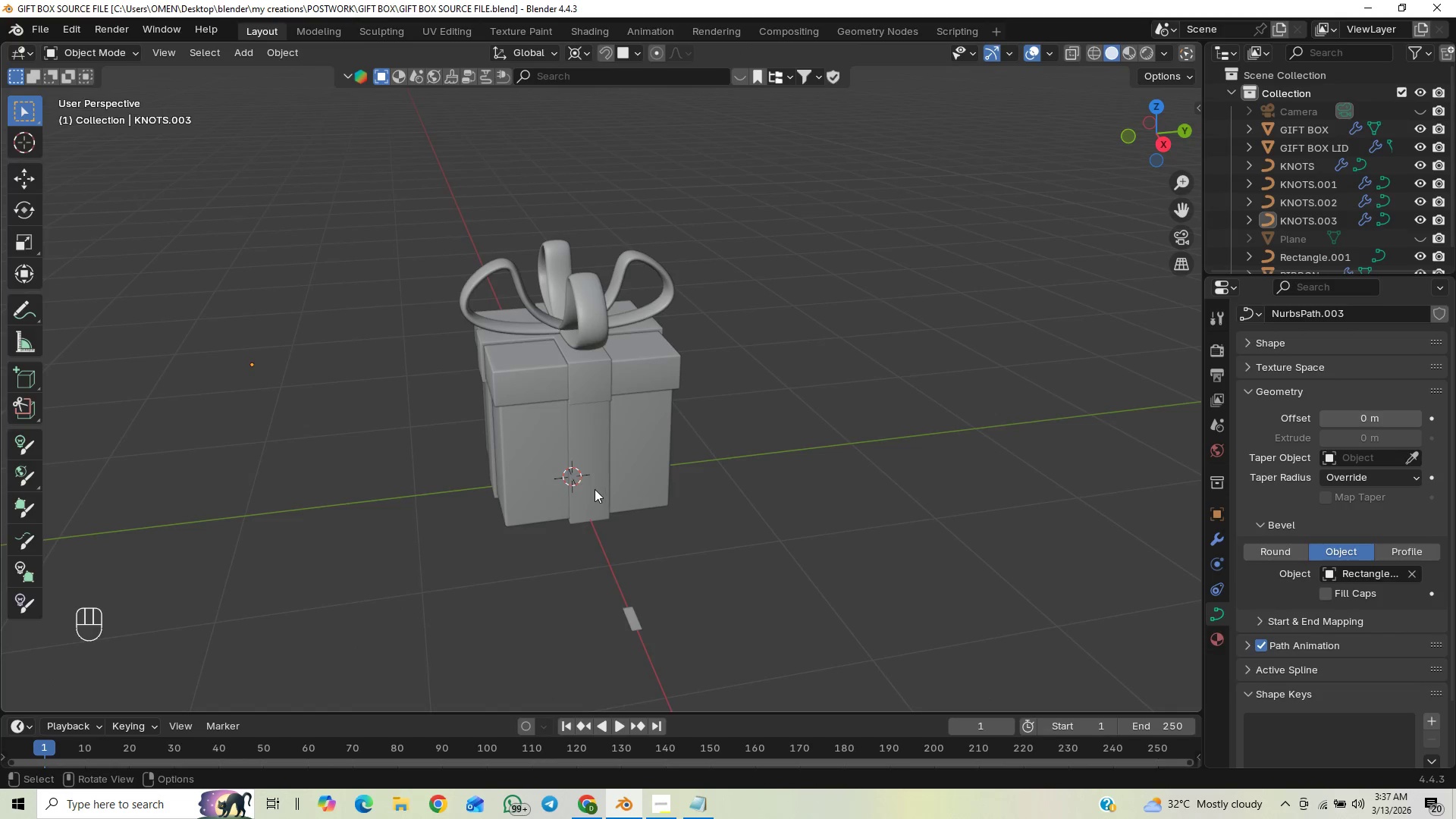 
scroll: coordinate [597, 479], scroll_direction: up, amount: 3.0
 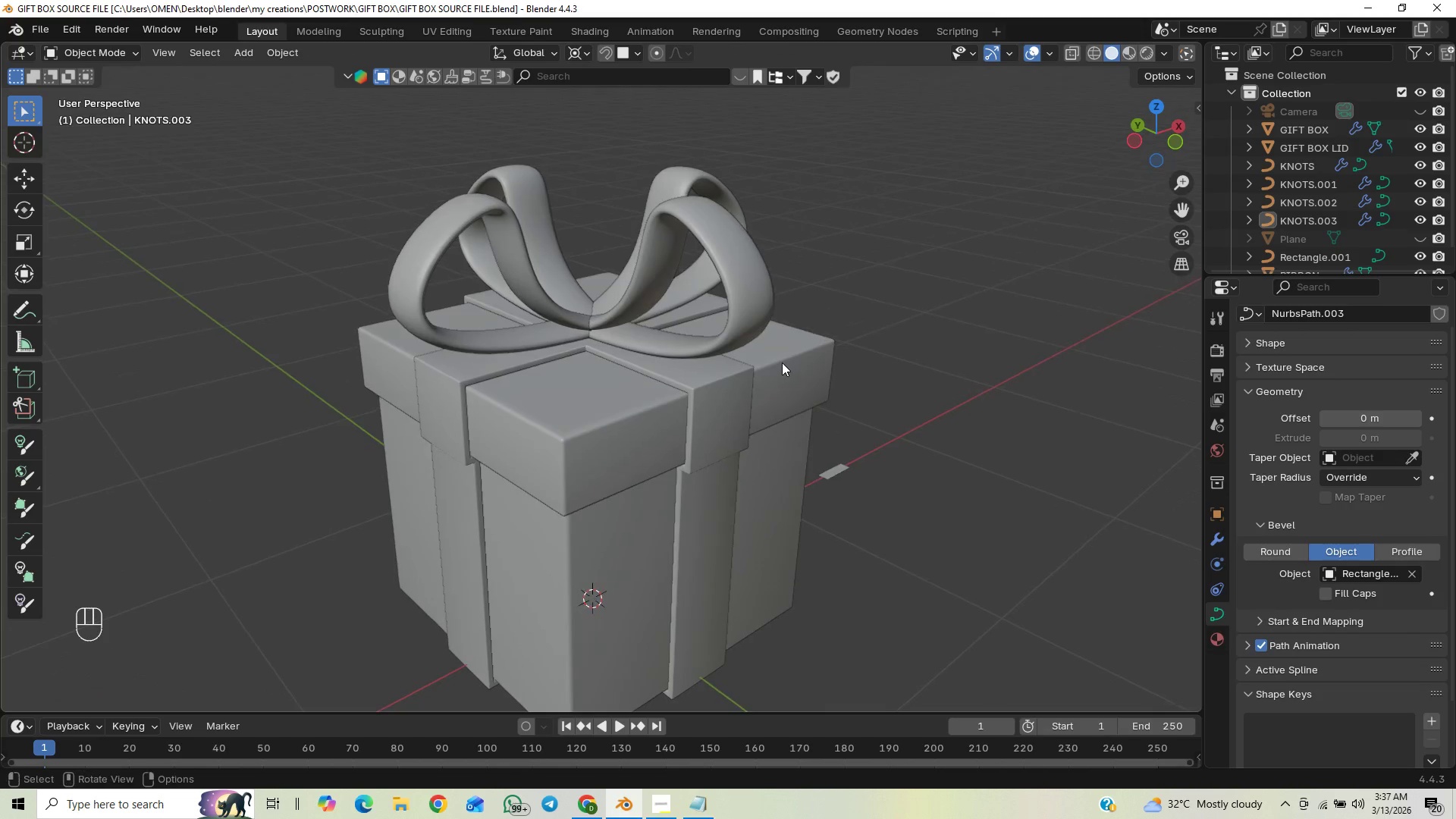 
wait(5.49)
 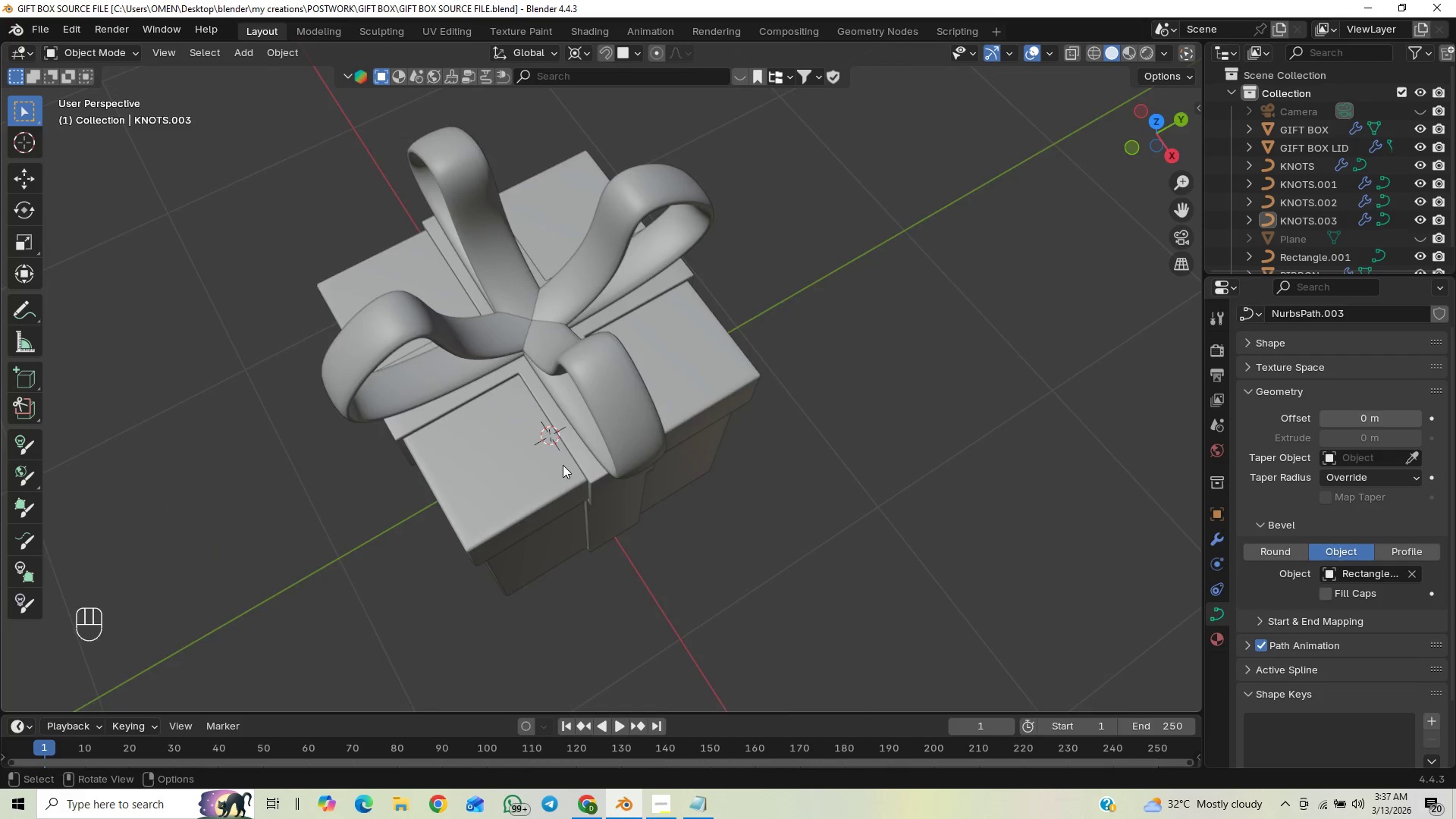 
scroll: coordinate [752, 429], scroll_direction: up, amount: 1.0
 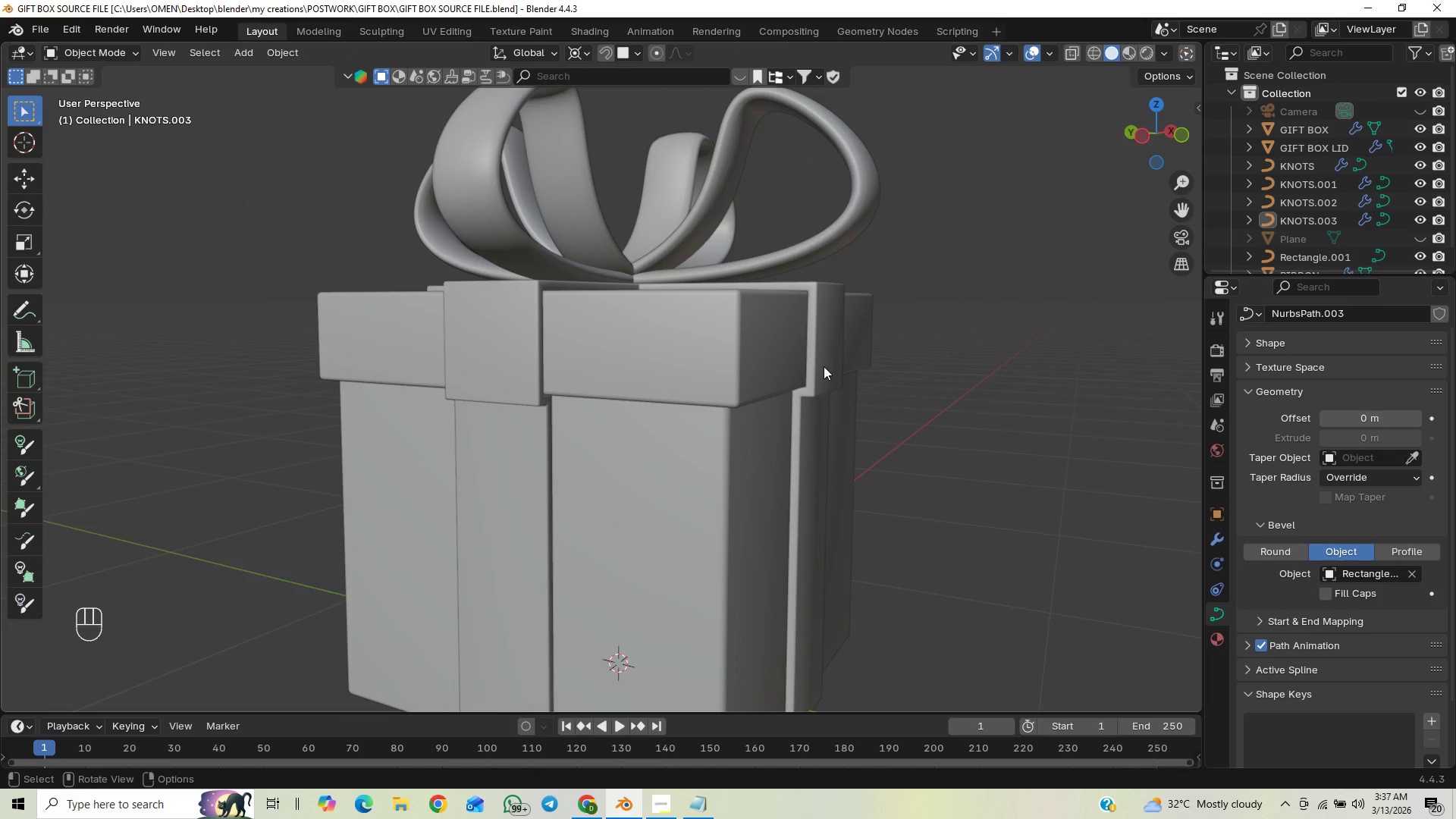 
middle_click([820, 371])
 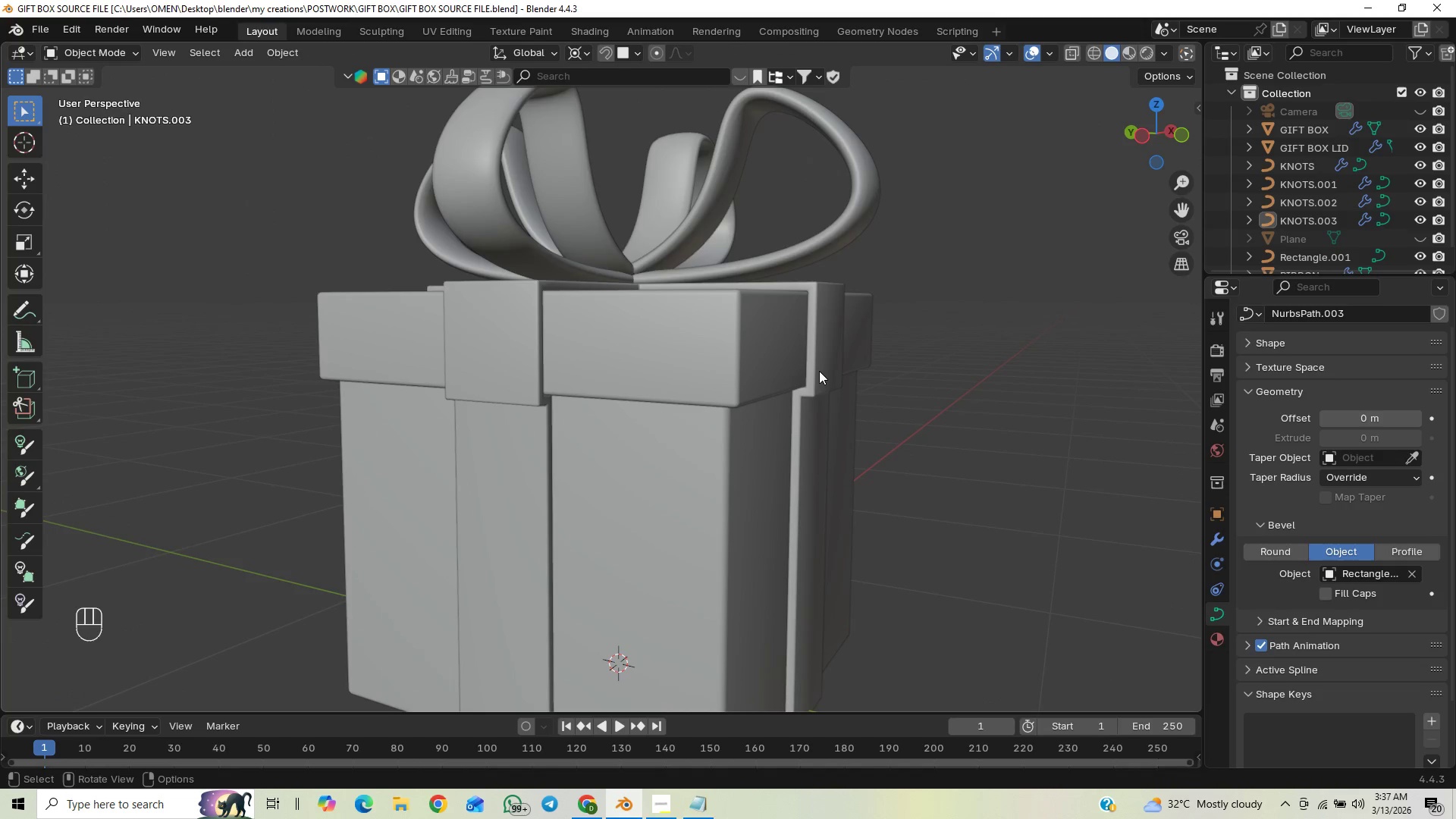 
left_click([819, 371])
 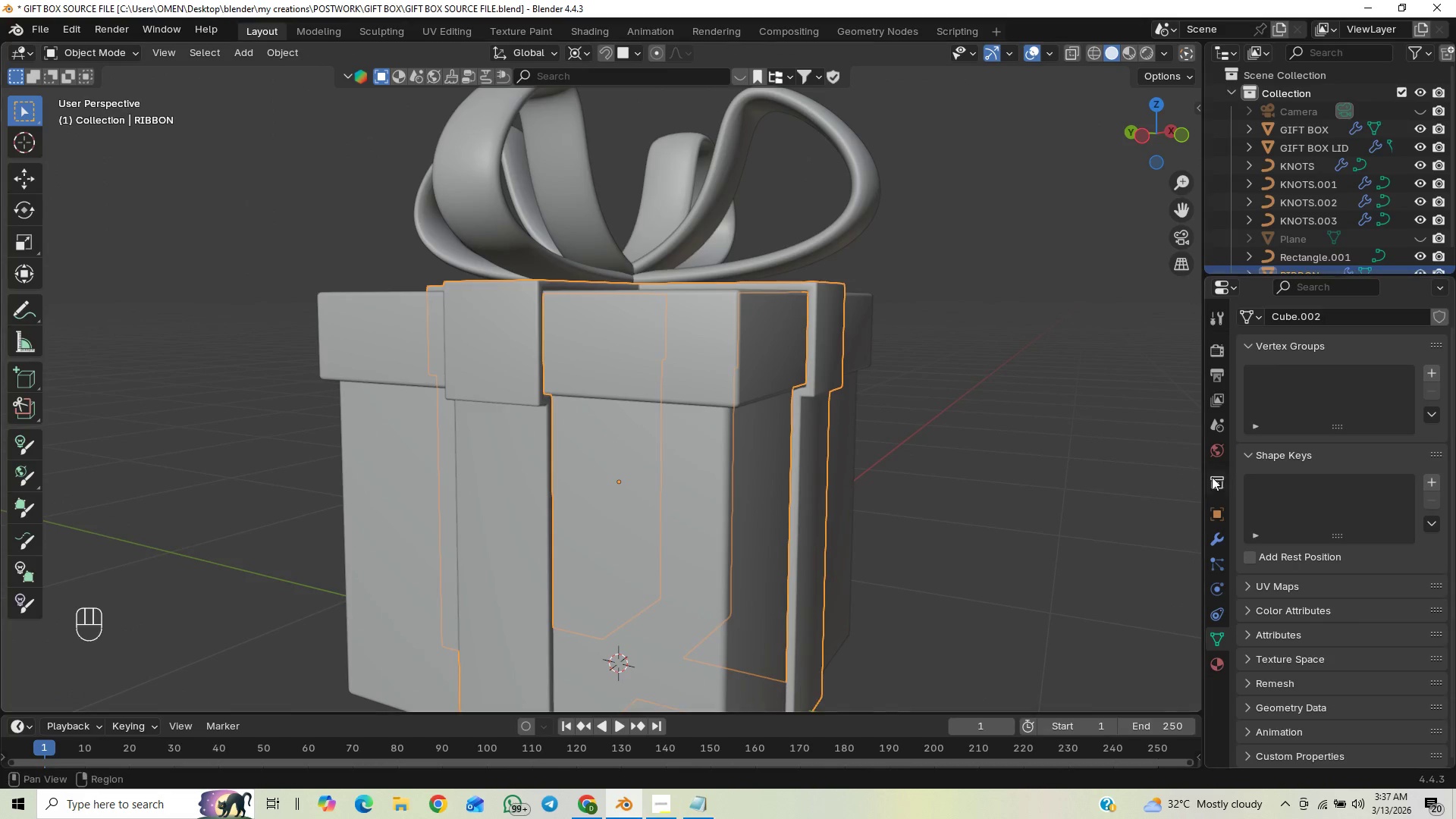 
left_click([1225, 536])
 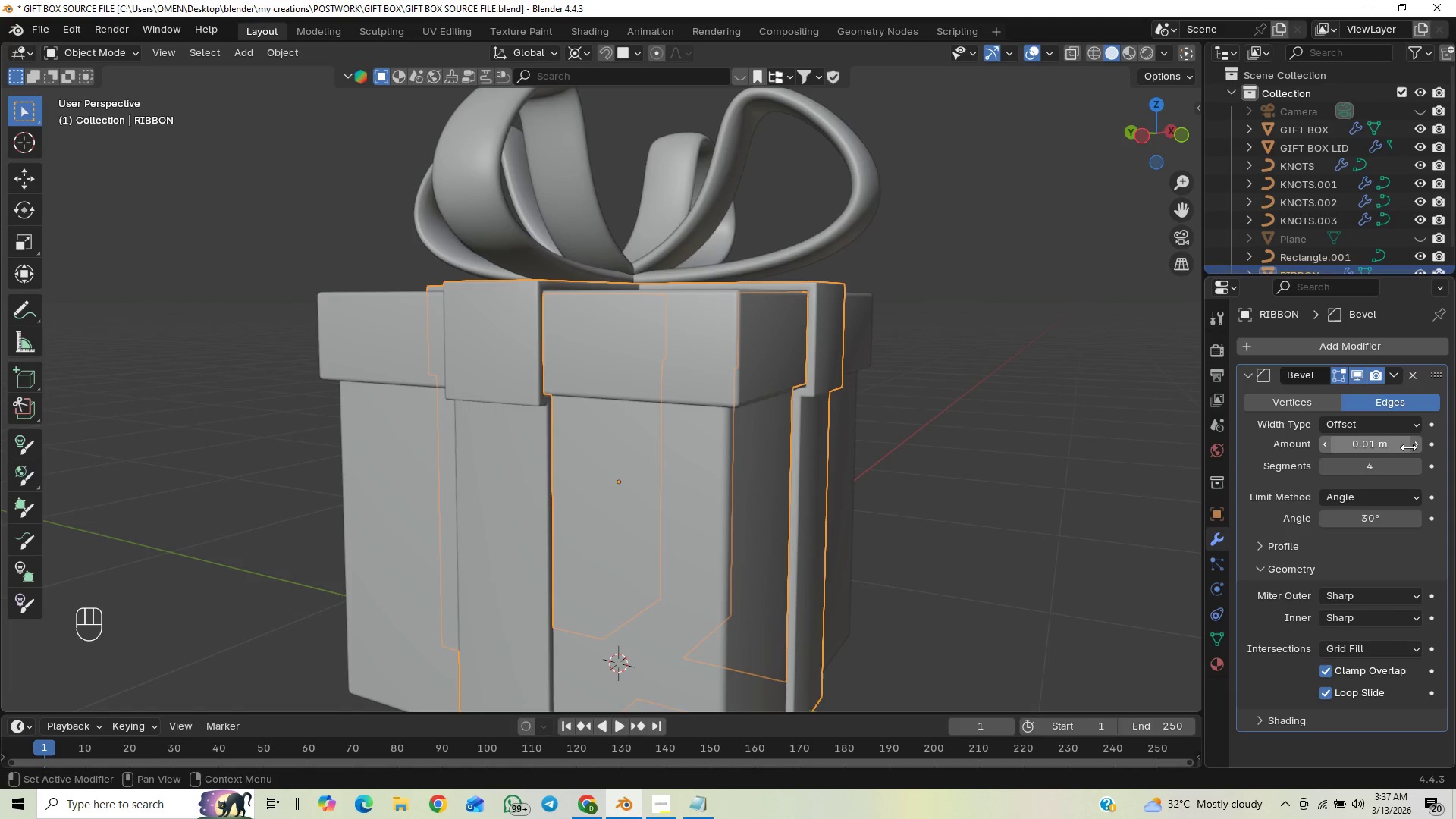 
left_click([1417, 447])
 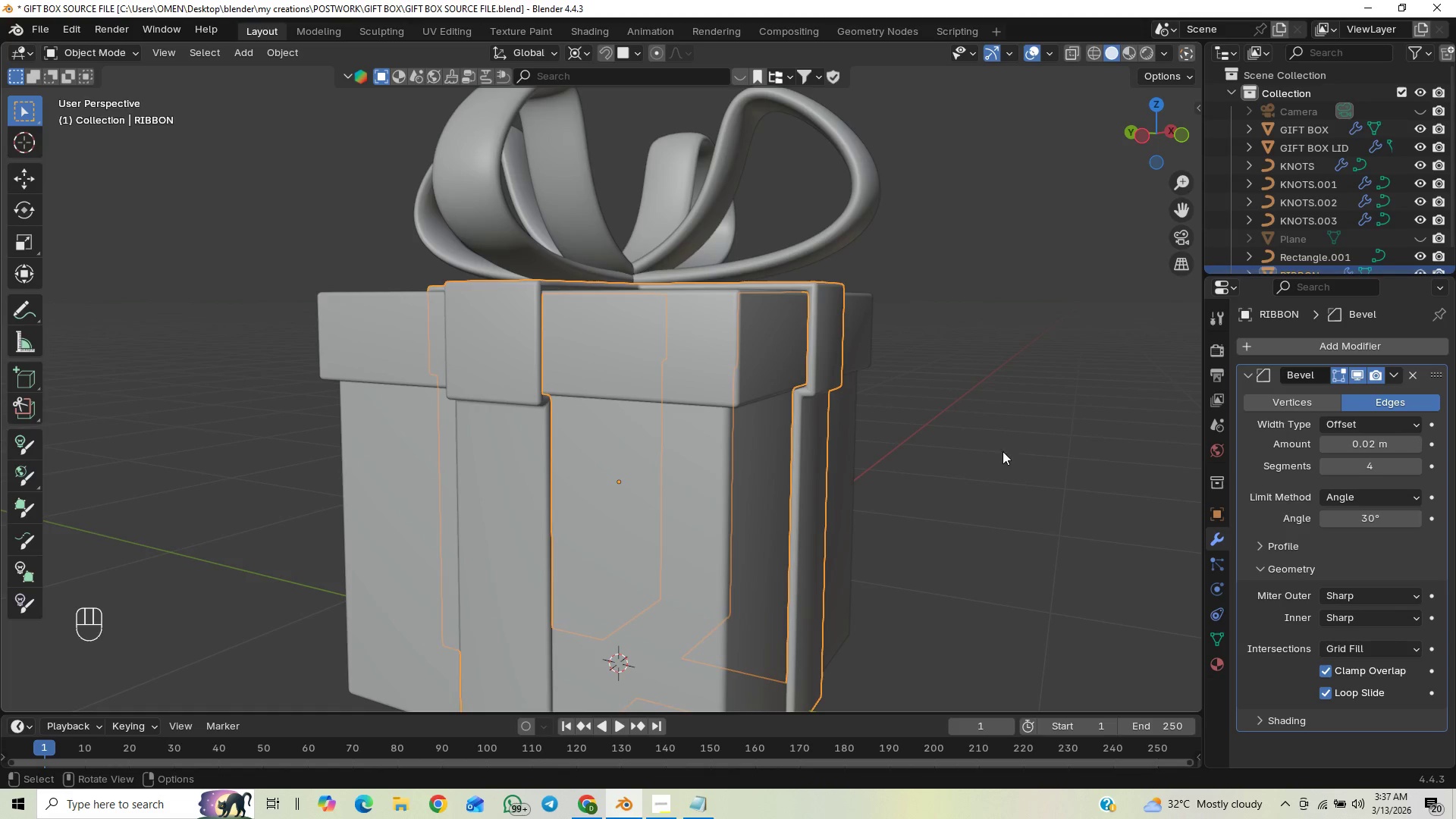 
scroll: coordinate [926, 419], scroll_direction: up, amount: 3.0
 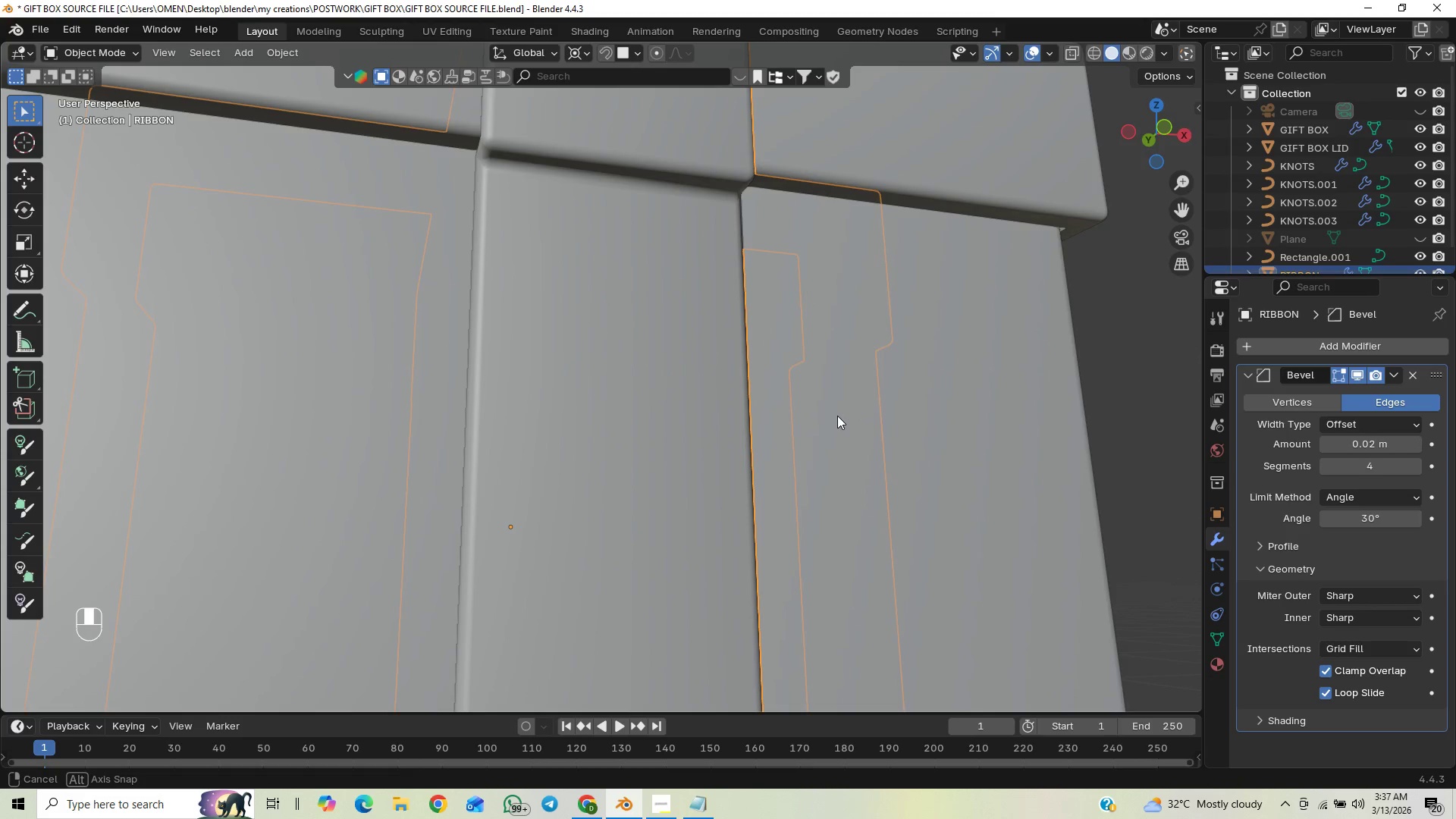 
scroll: coordinate [874, 428], scroll_direction: down, amount: 1.0
 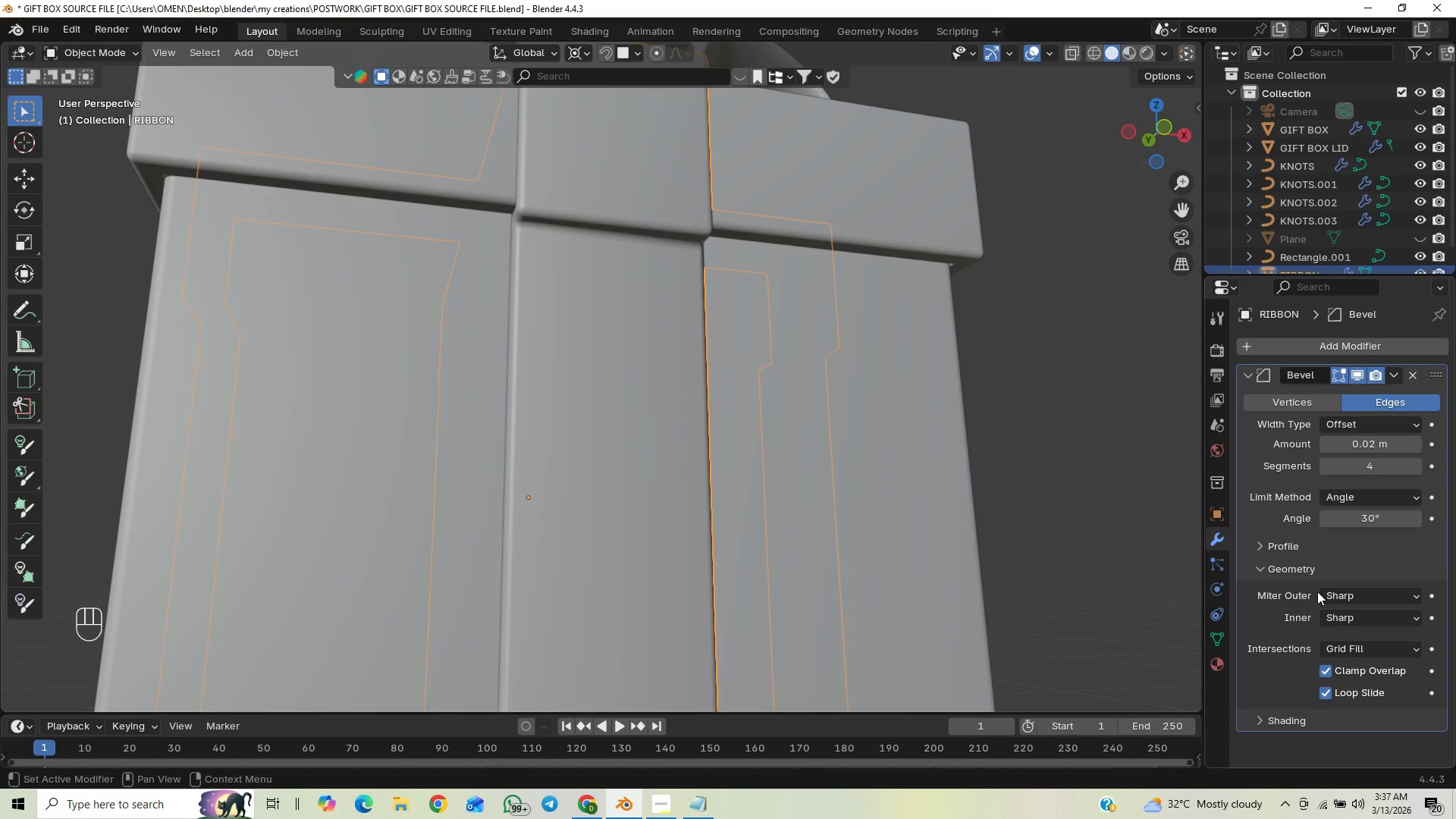 
left_click([1343, 599])
 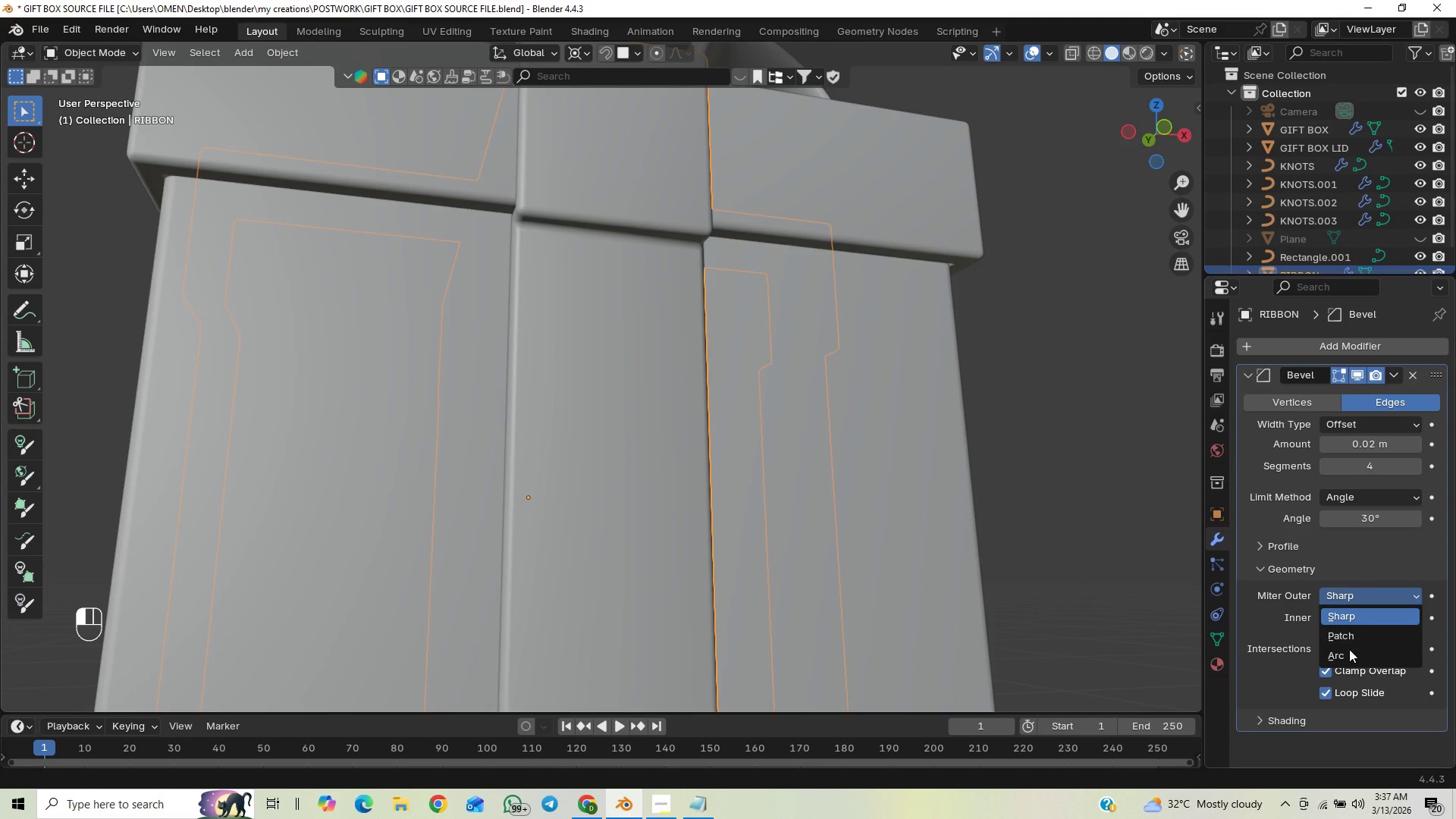 
left_click([1348, 650])
 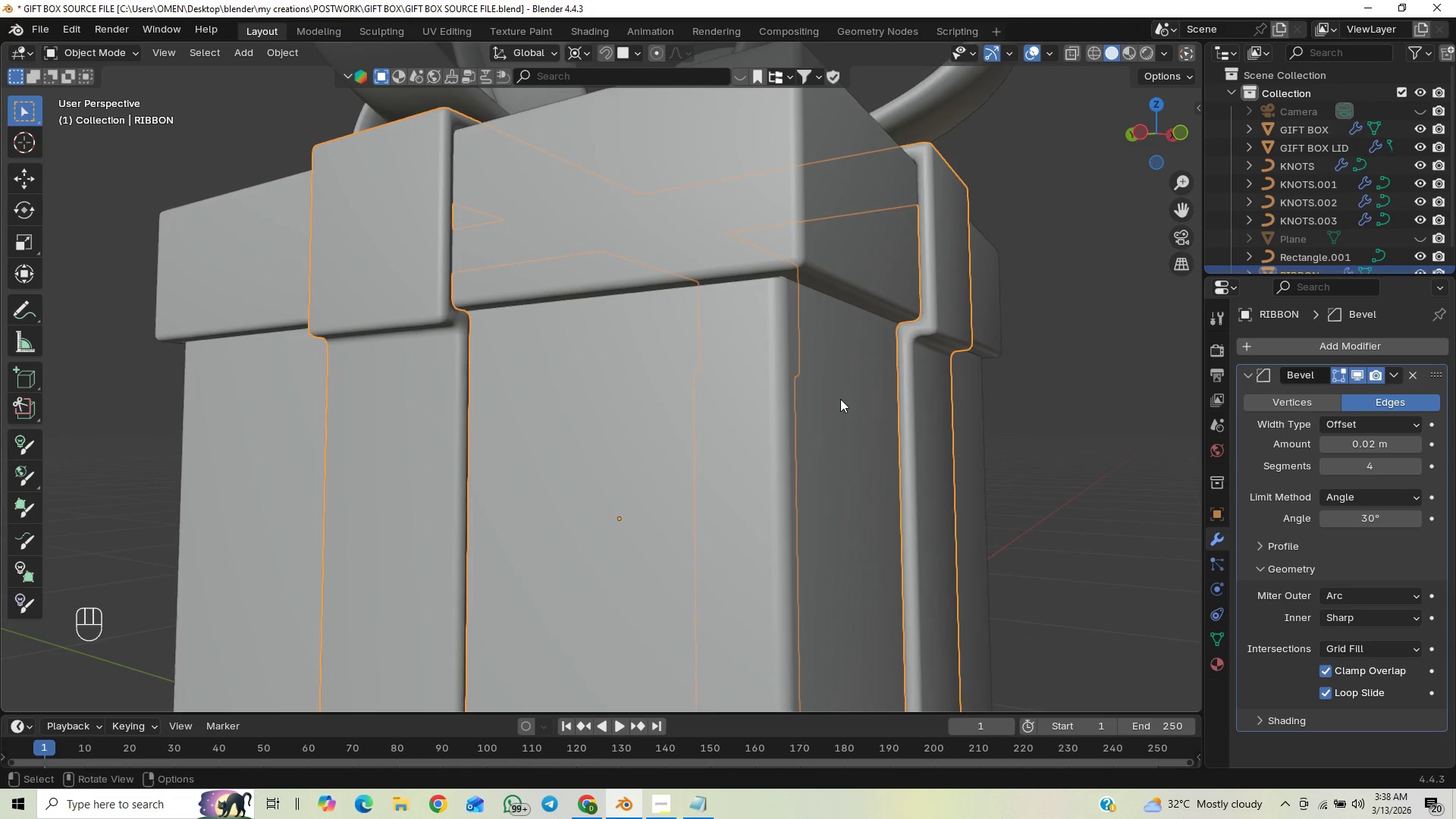 
scroll: coordinate [1044, 403], scroll_direction: up, amount: 1.0
 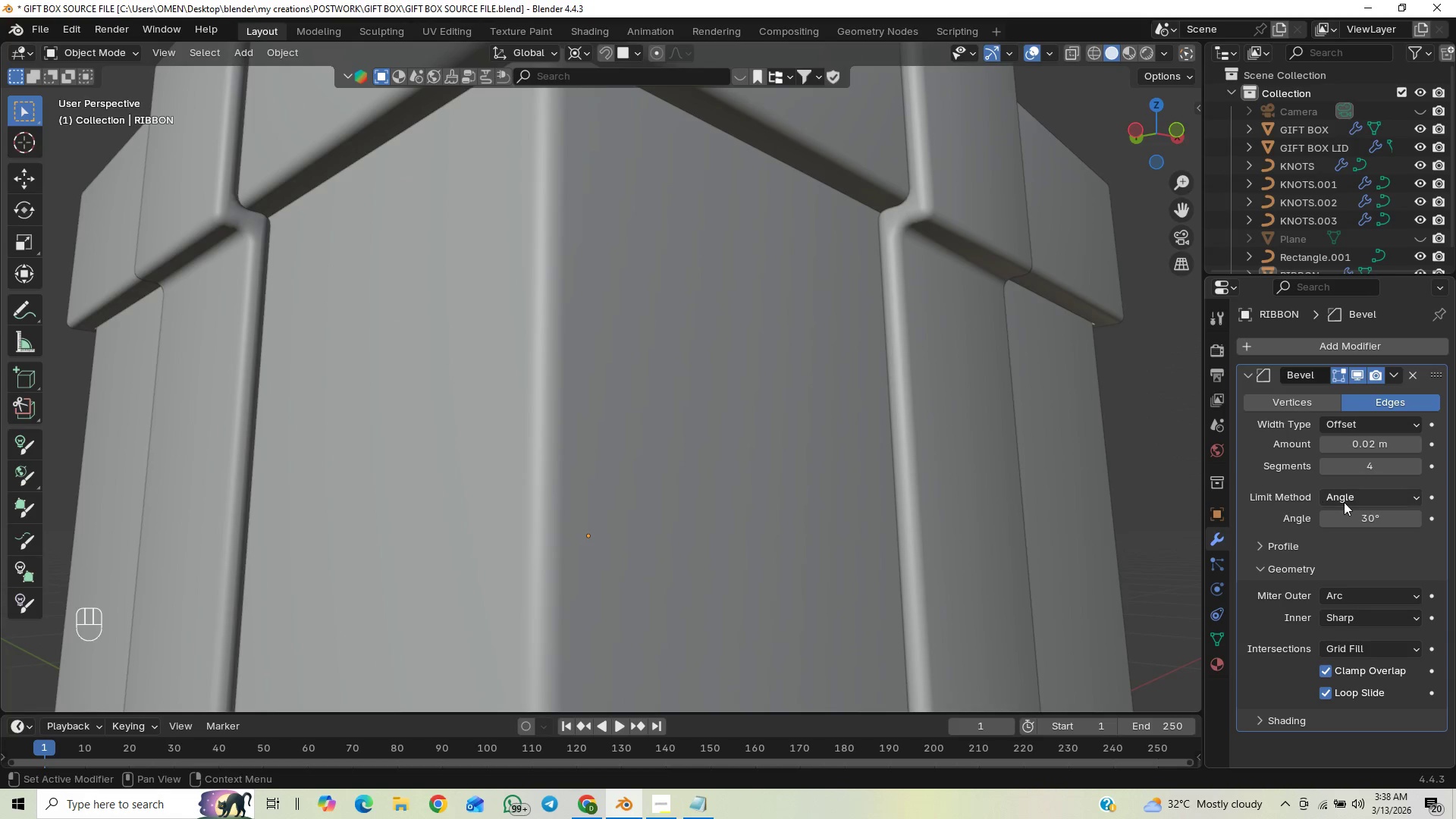 
left_click([1338, 595])
 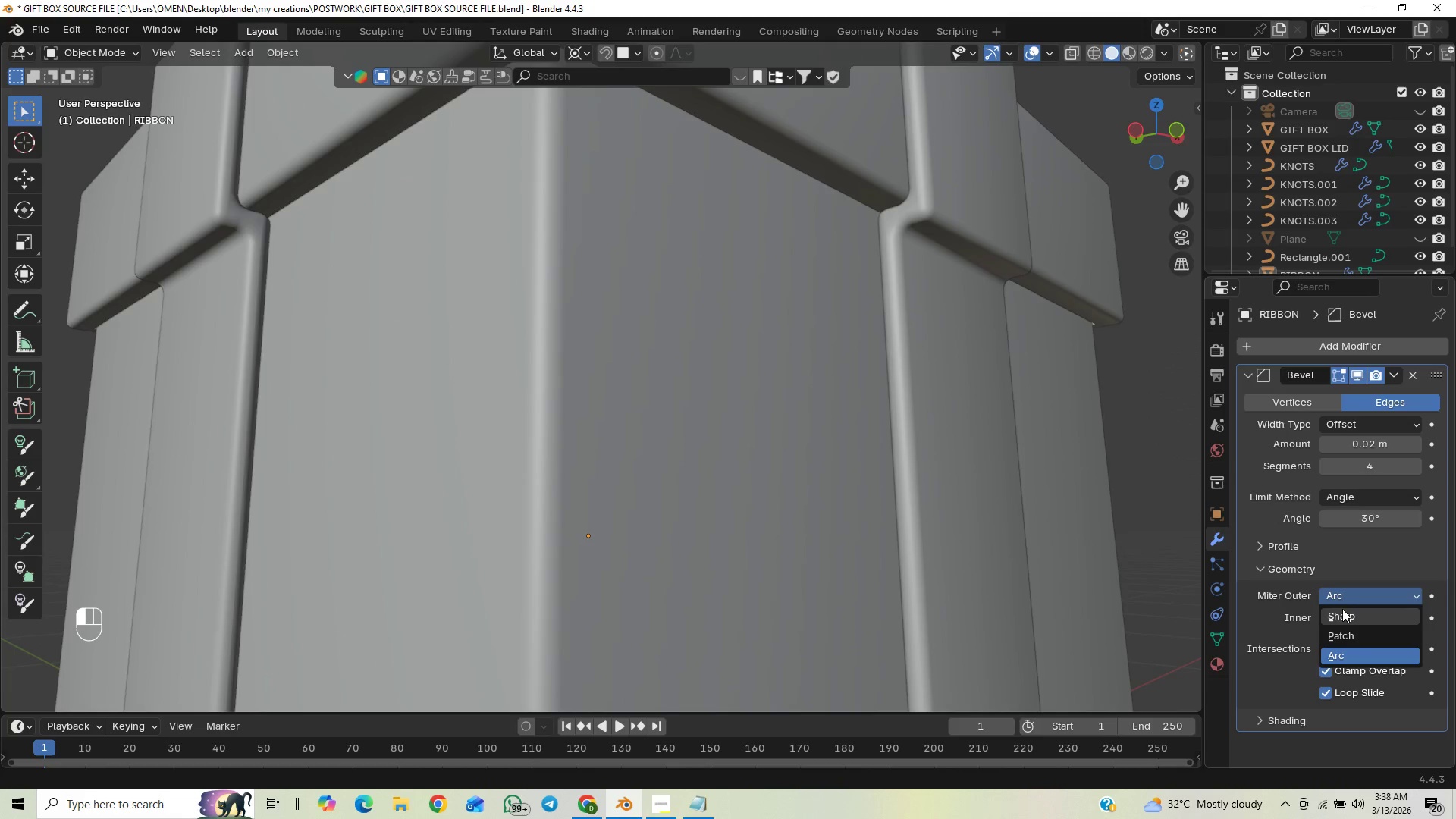 
left_click([1342, 610])
 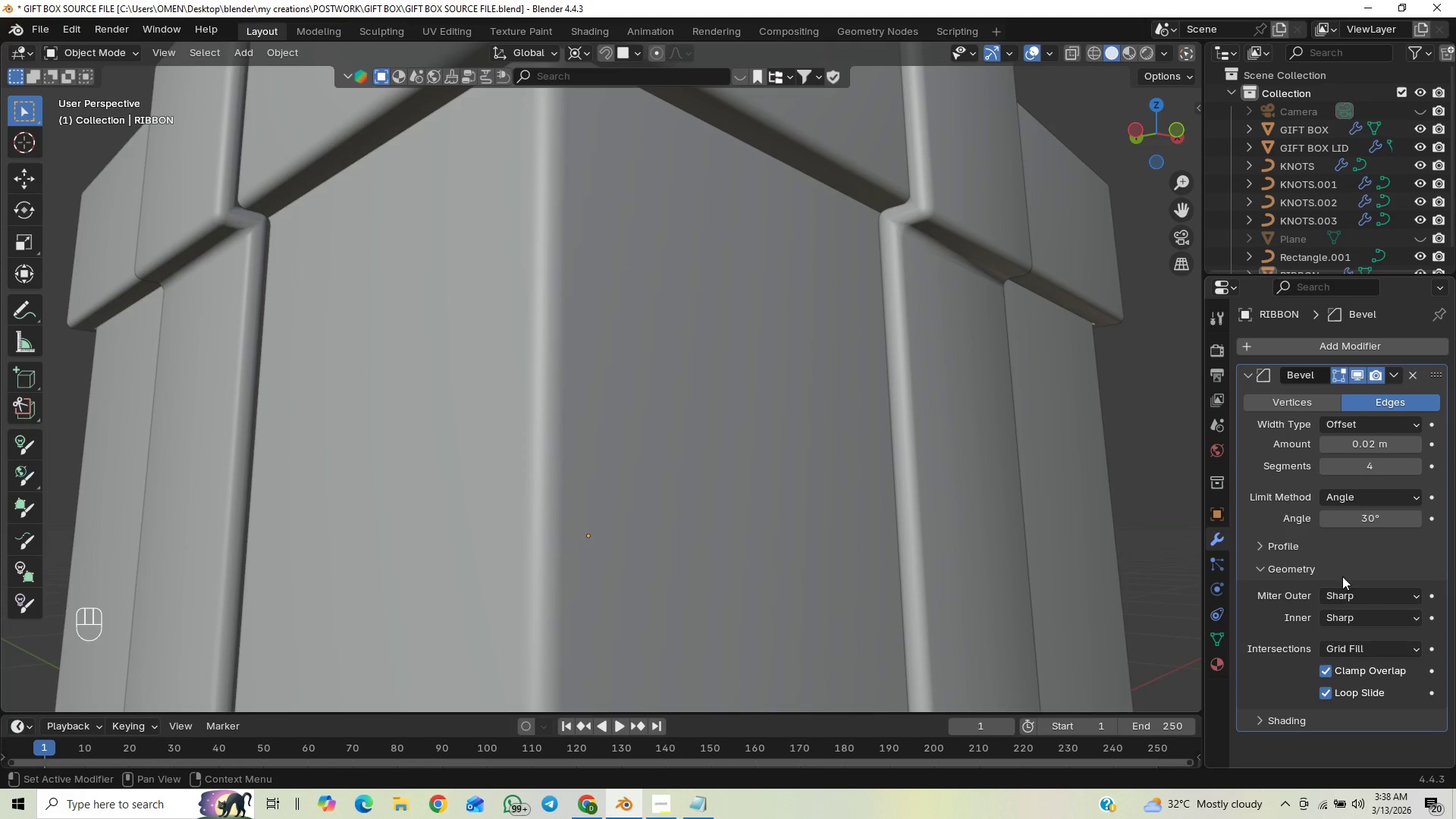 
left_click([1338, 600])
 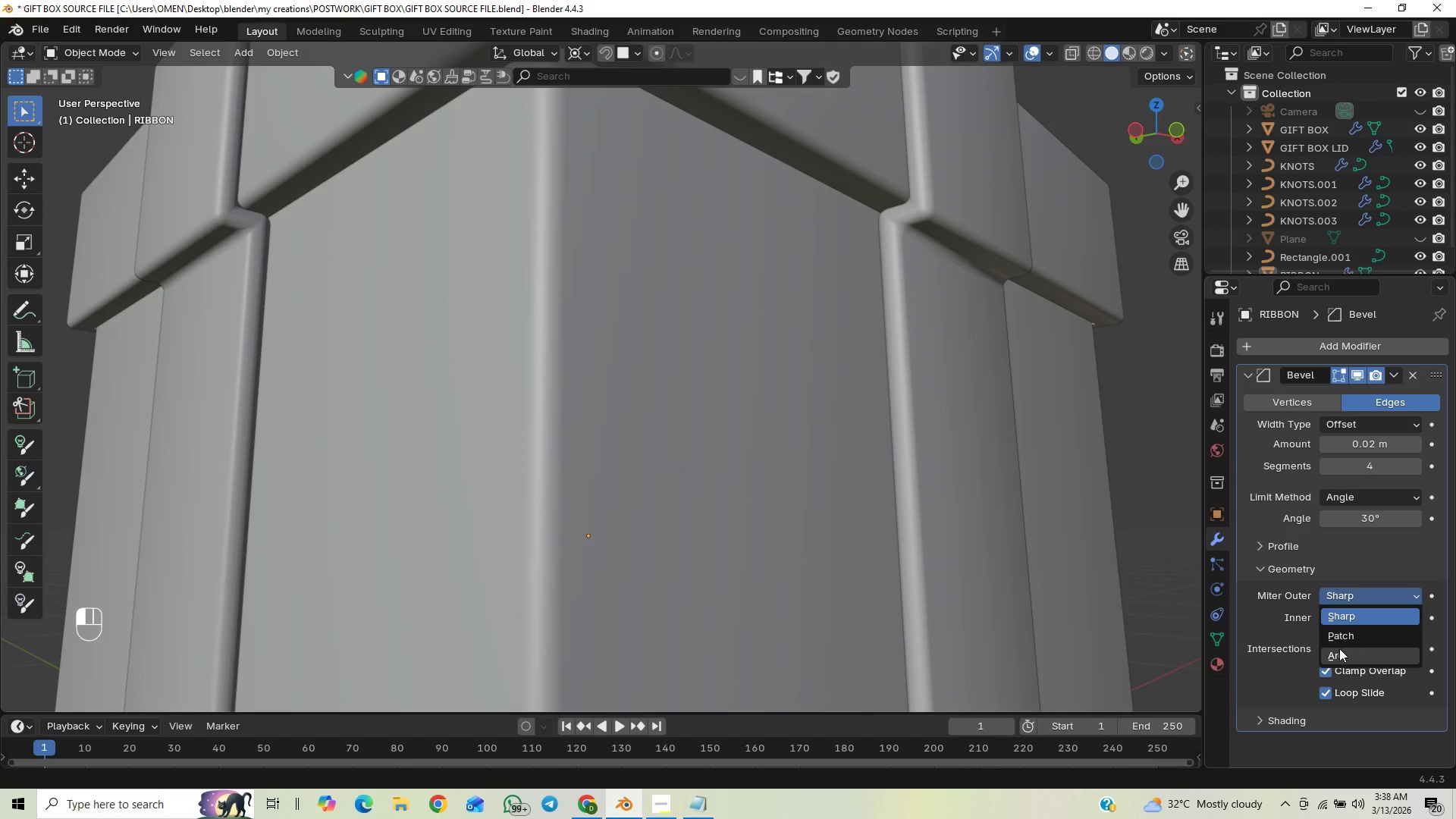 
left_click([1337, 652])
 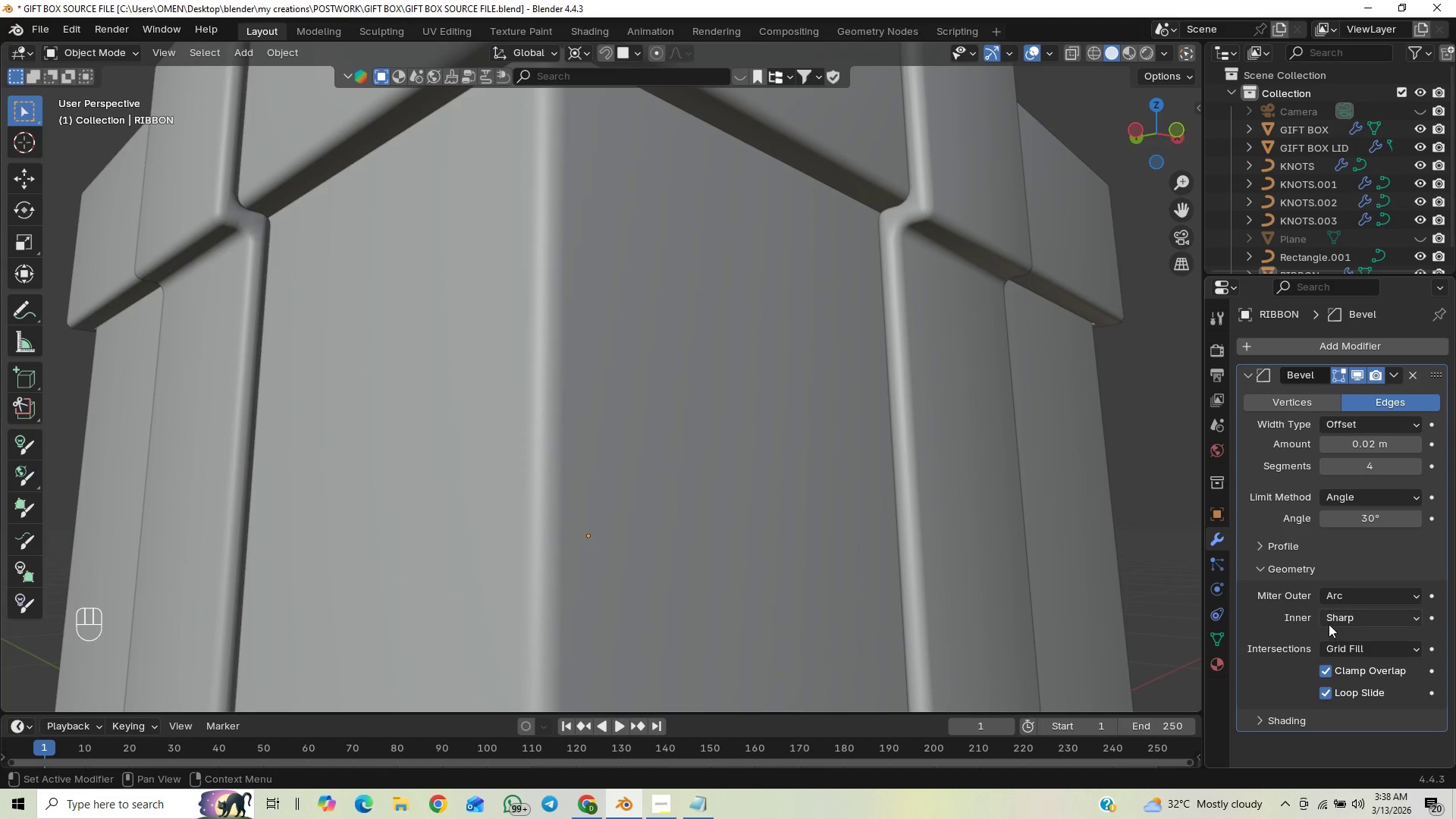 
left_click([1326, 470])
 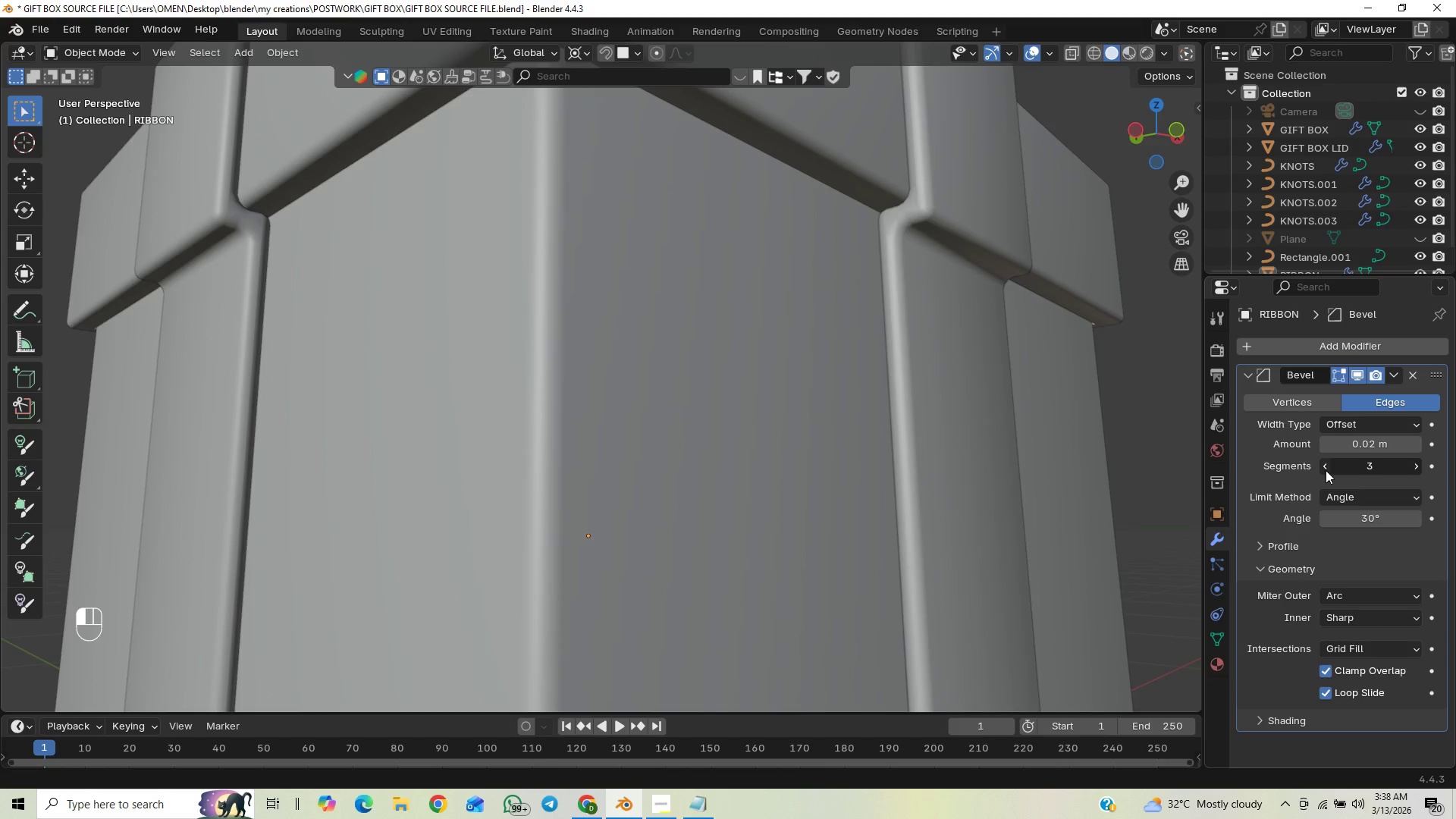 
double_click([1326, 470])
 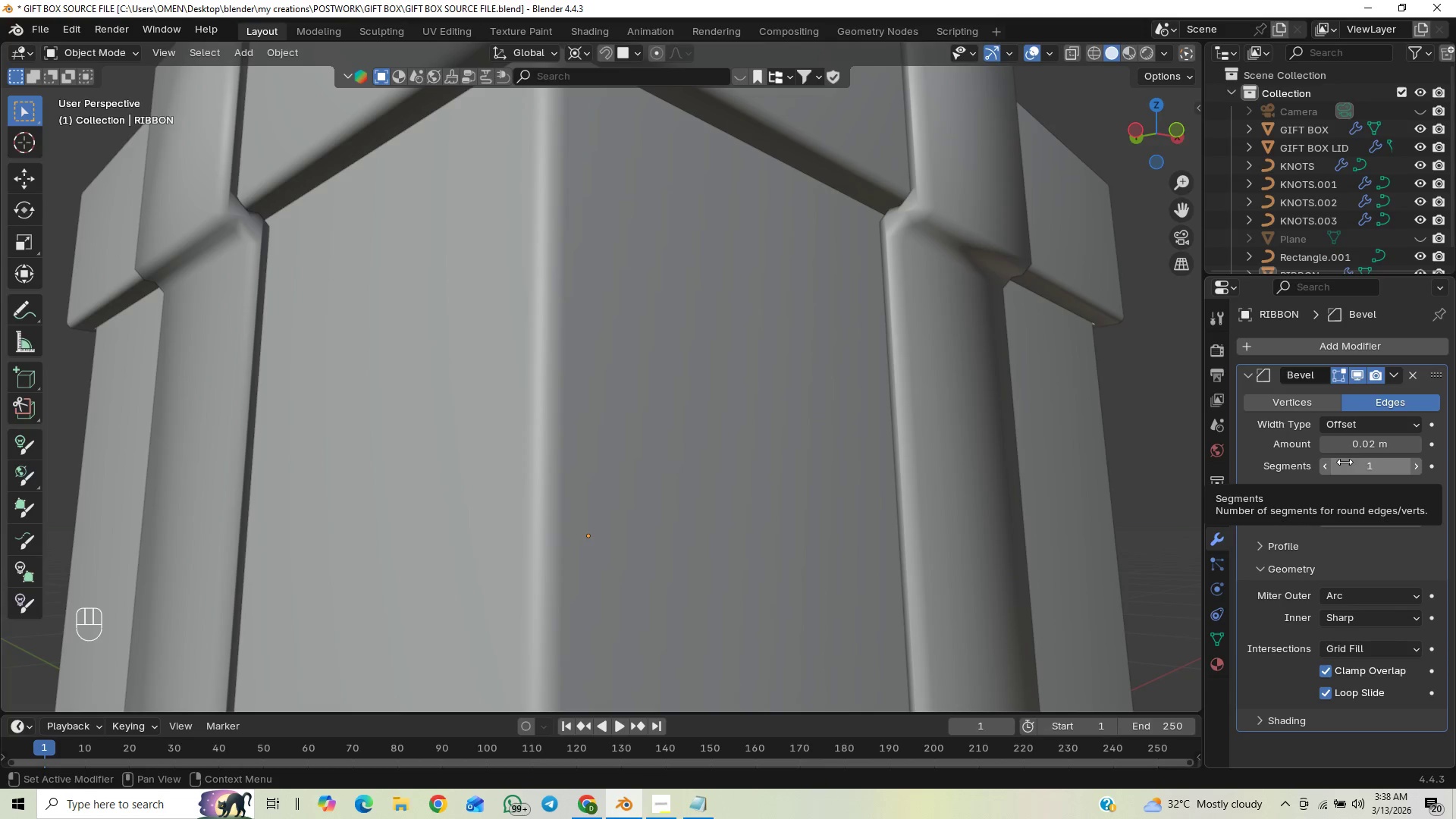 
double_click([1328, 467])
 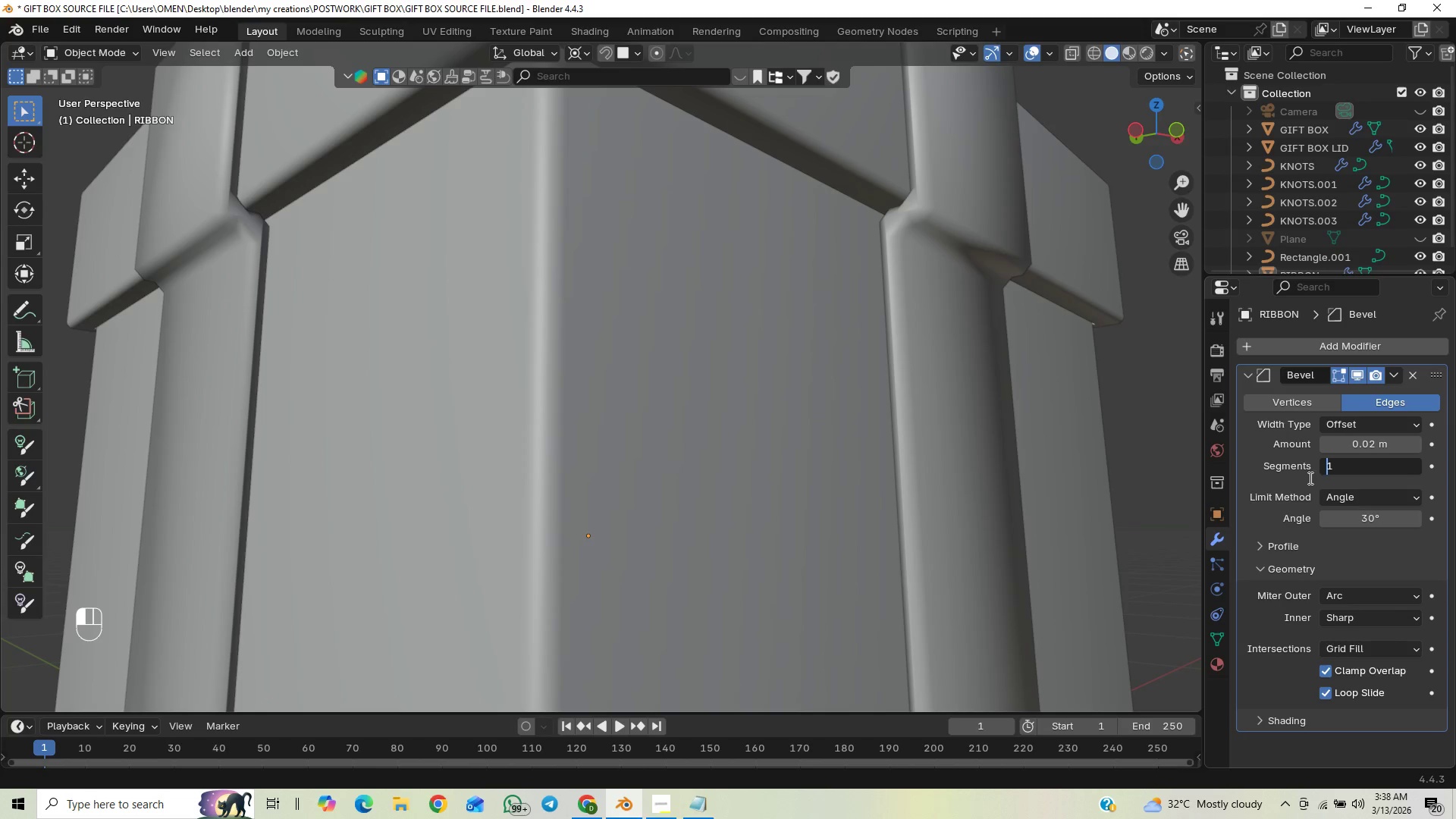 
left_click([1305, 487])
 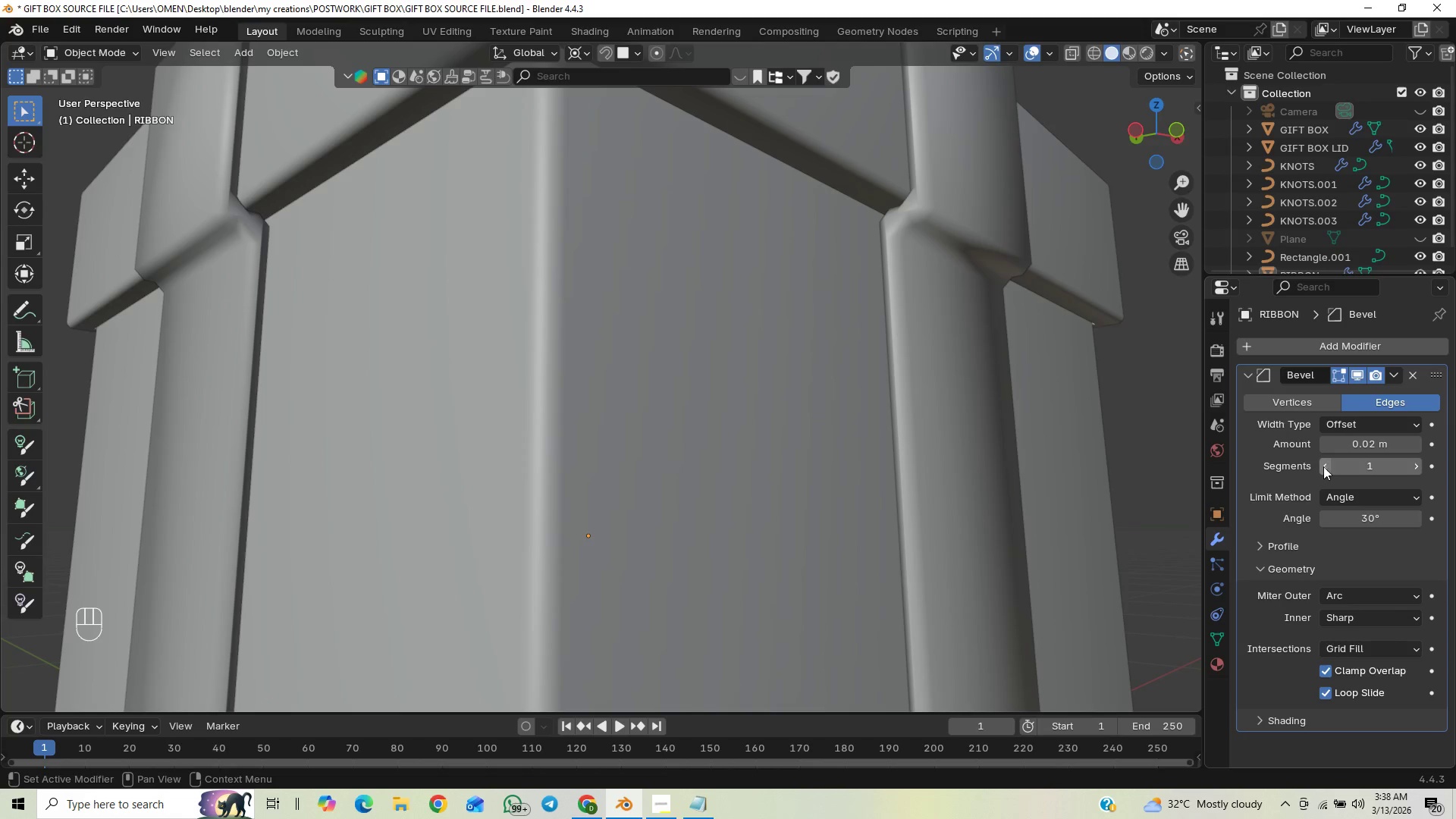 
left_click([1324, 463])
 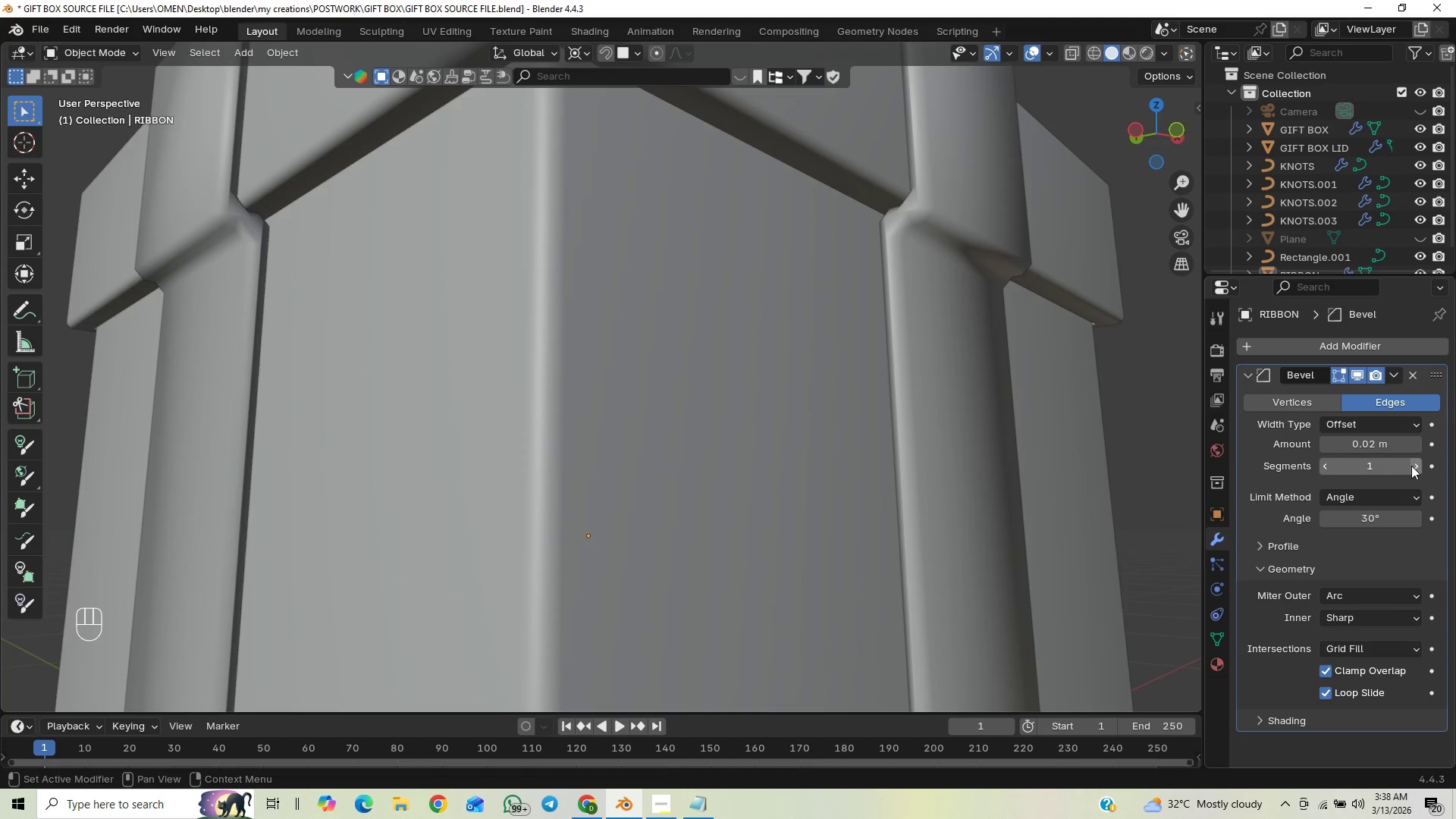 
double_click([1414, 465])
 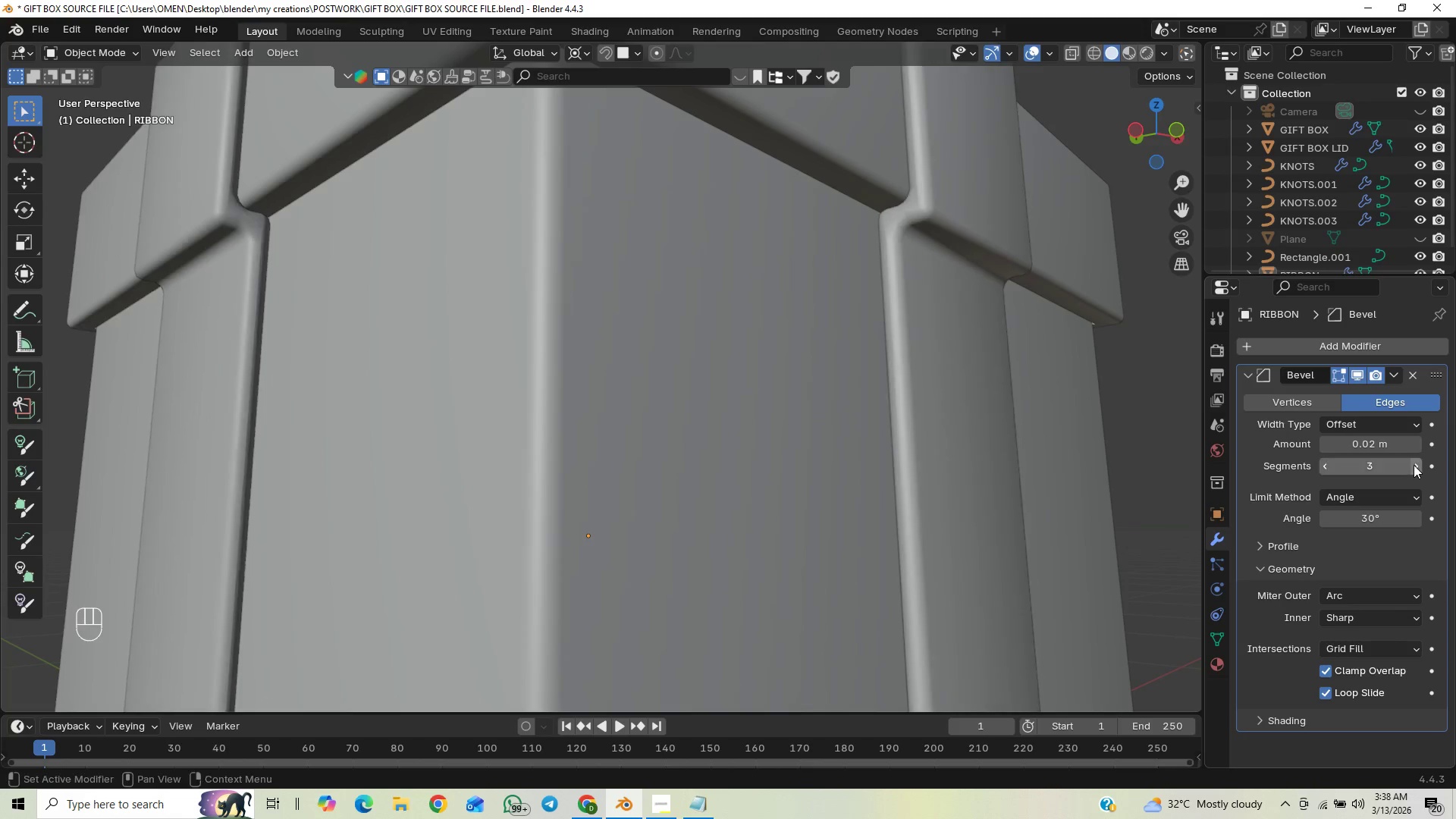 
triple_click([1414, 465])
 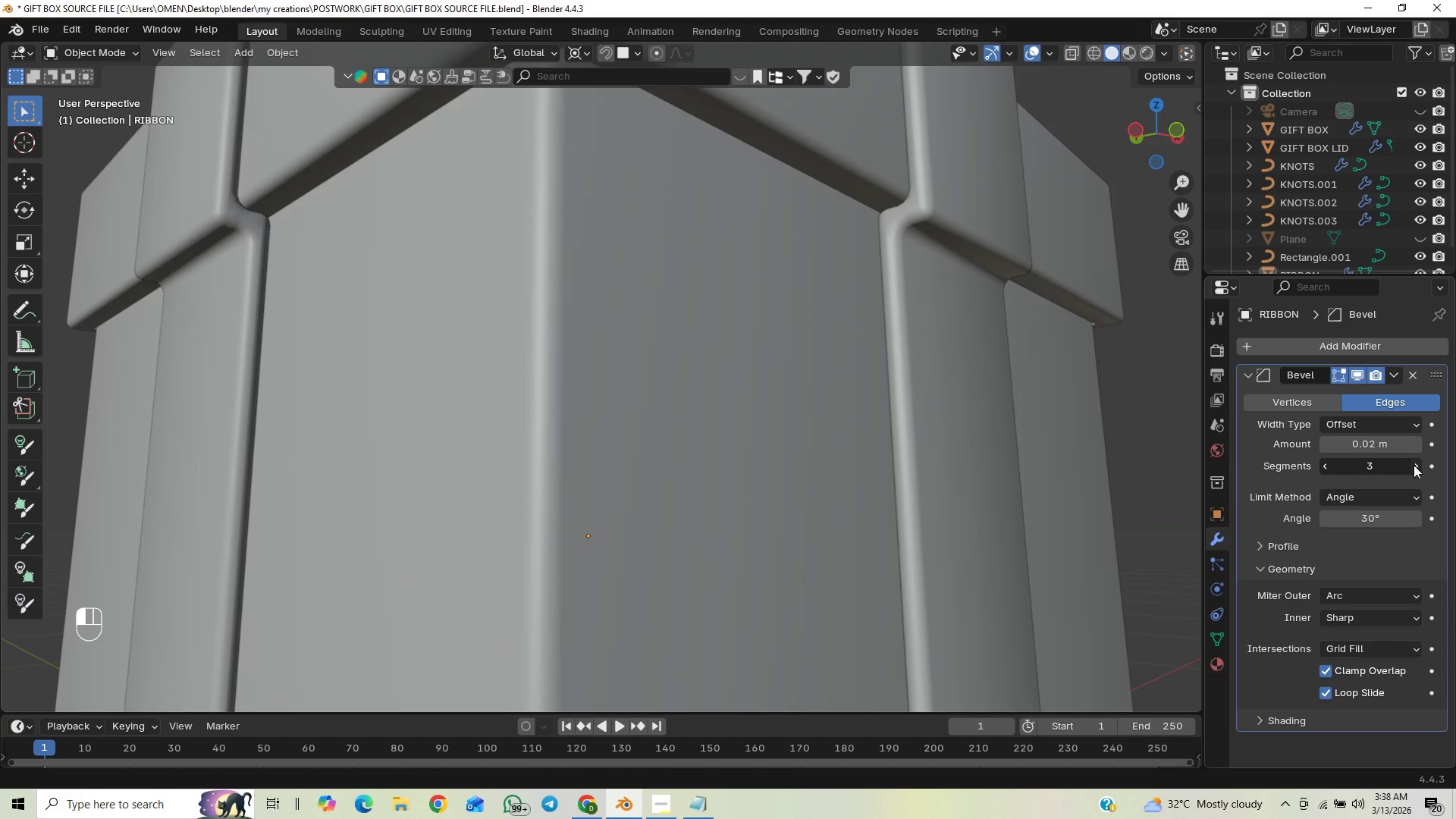 
triple_click([1414, 465])
 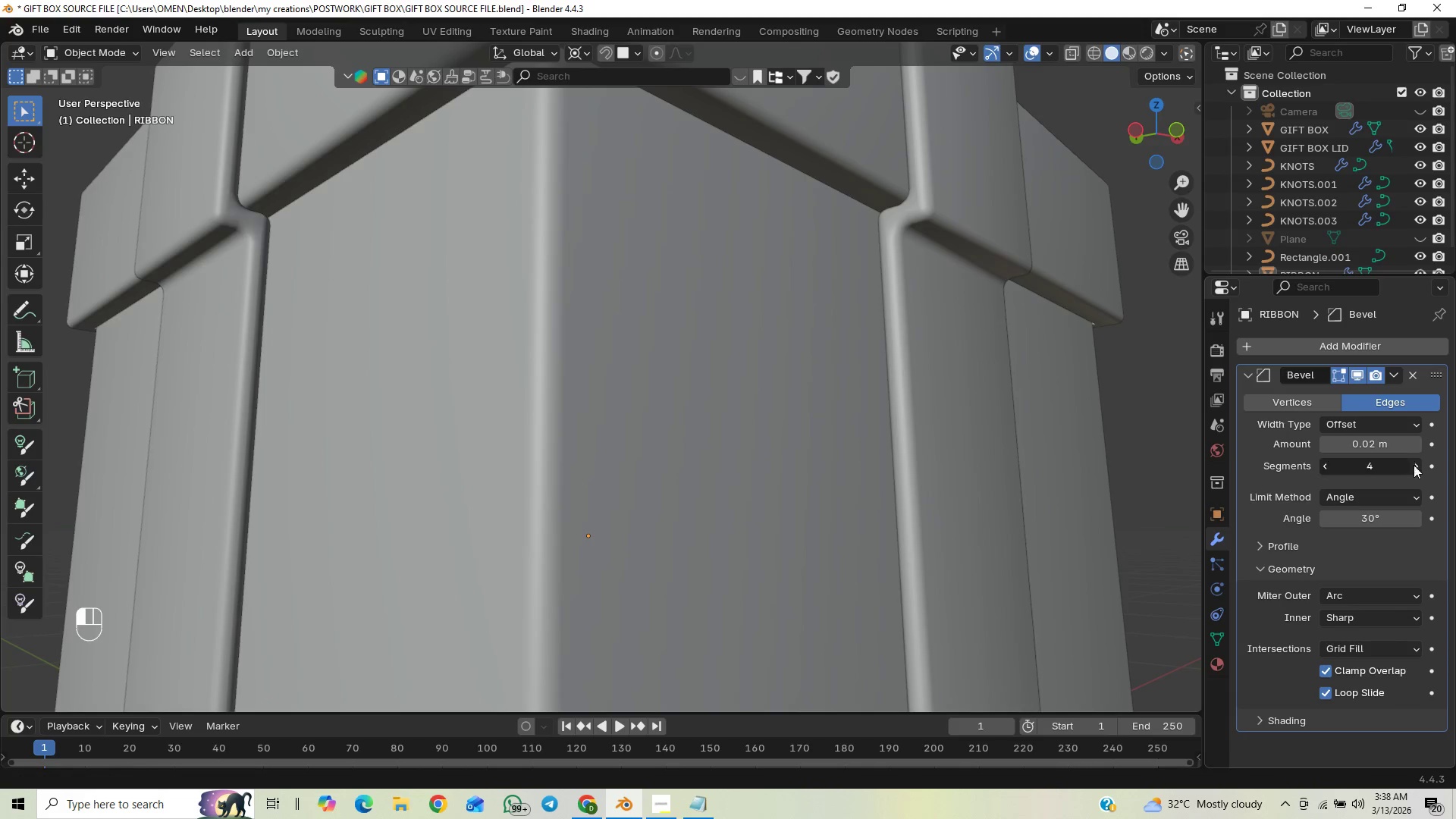 
triple_click([1414, 465])
 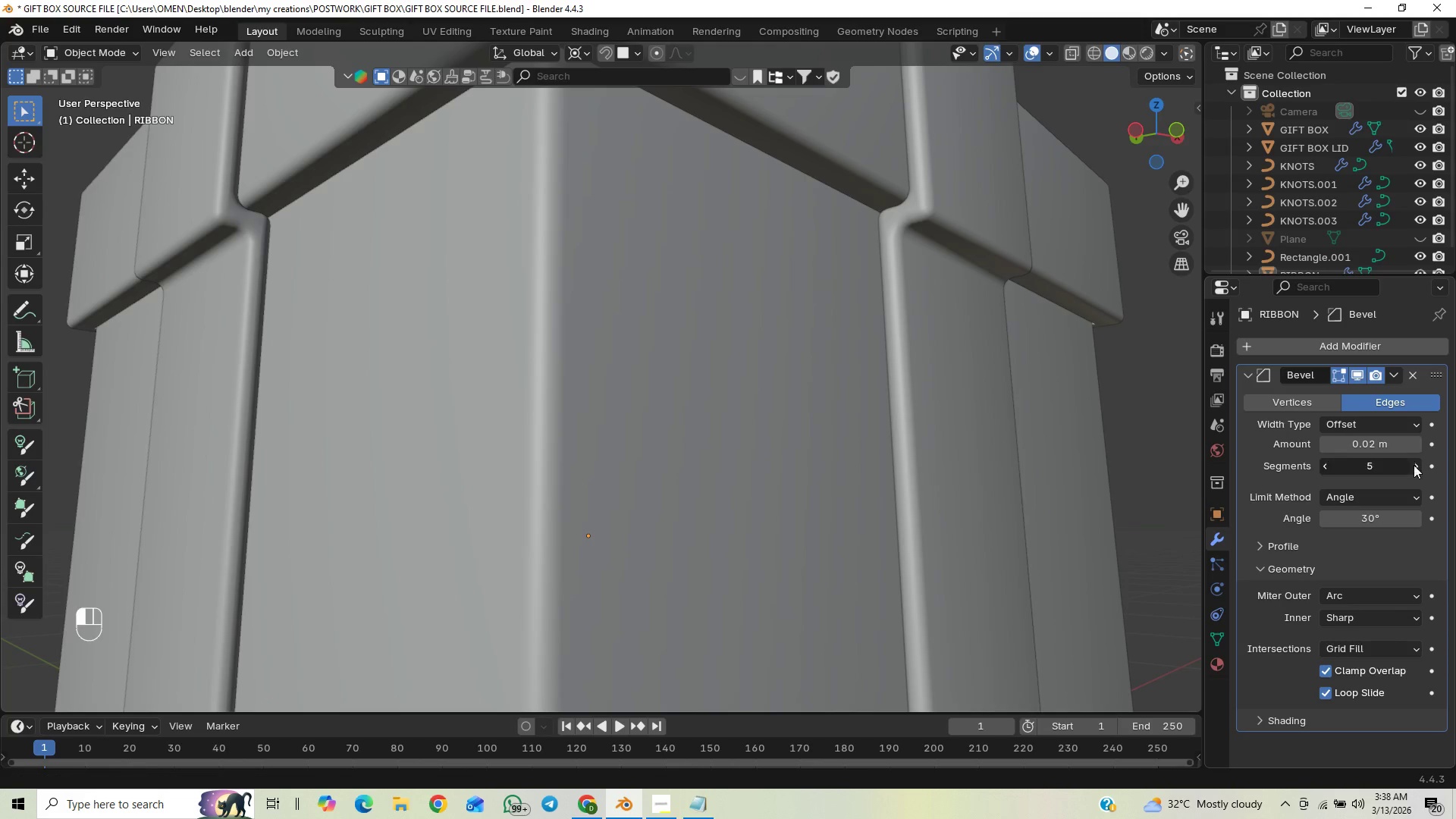 
triple_click([1414, 465])
 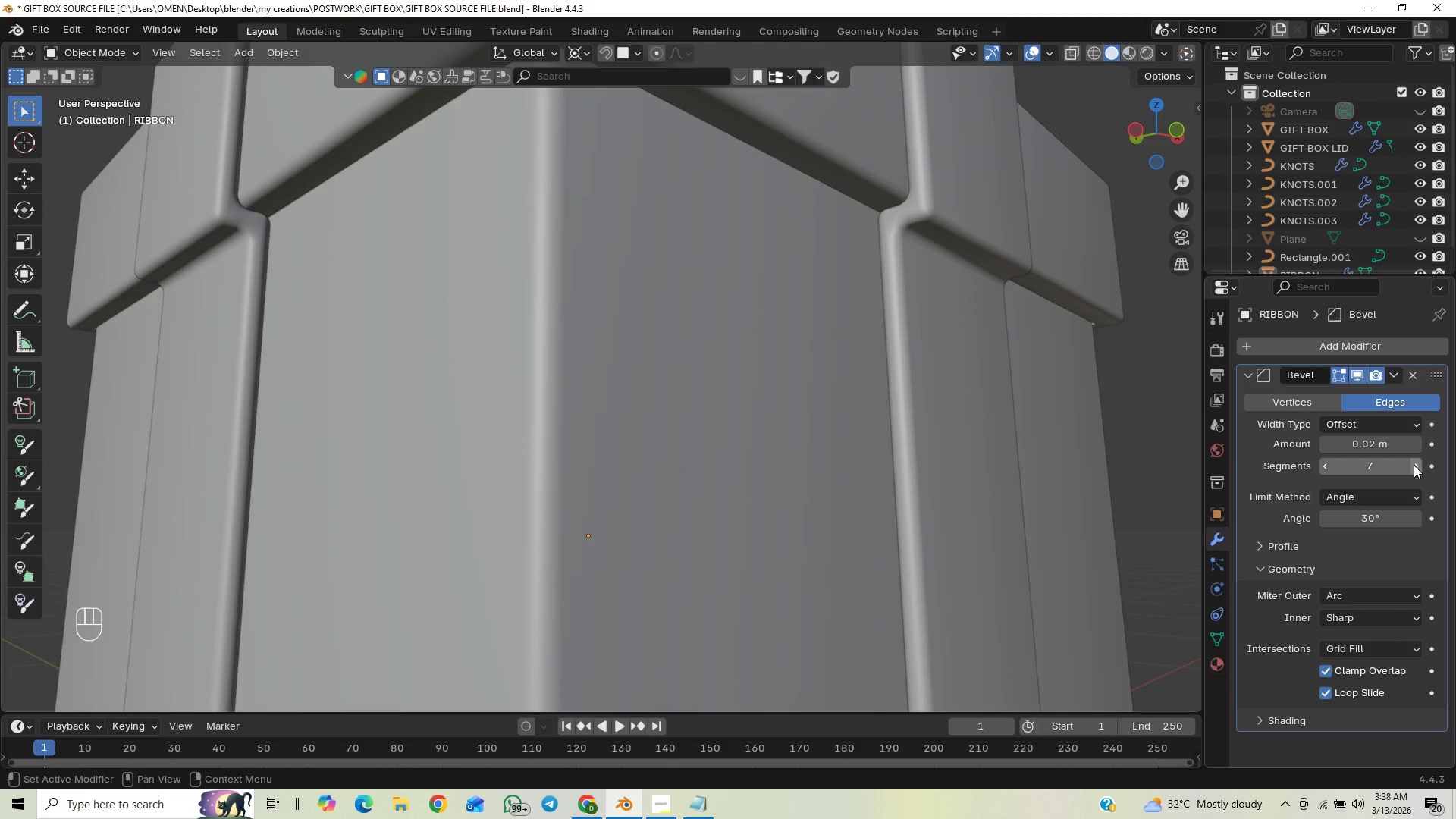 
triple_click([1414, 465])
 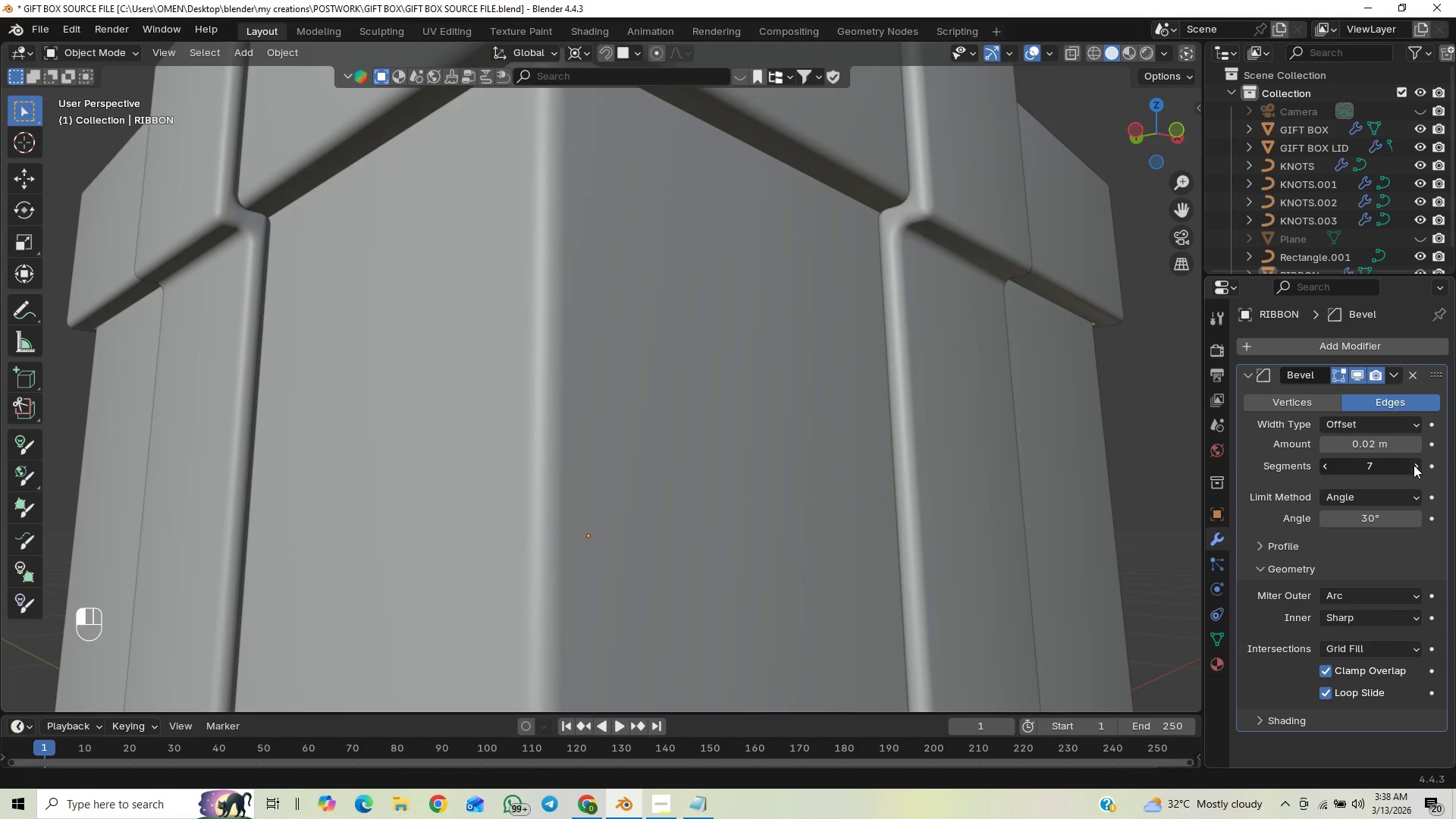 
triple_click([1414, 465])
 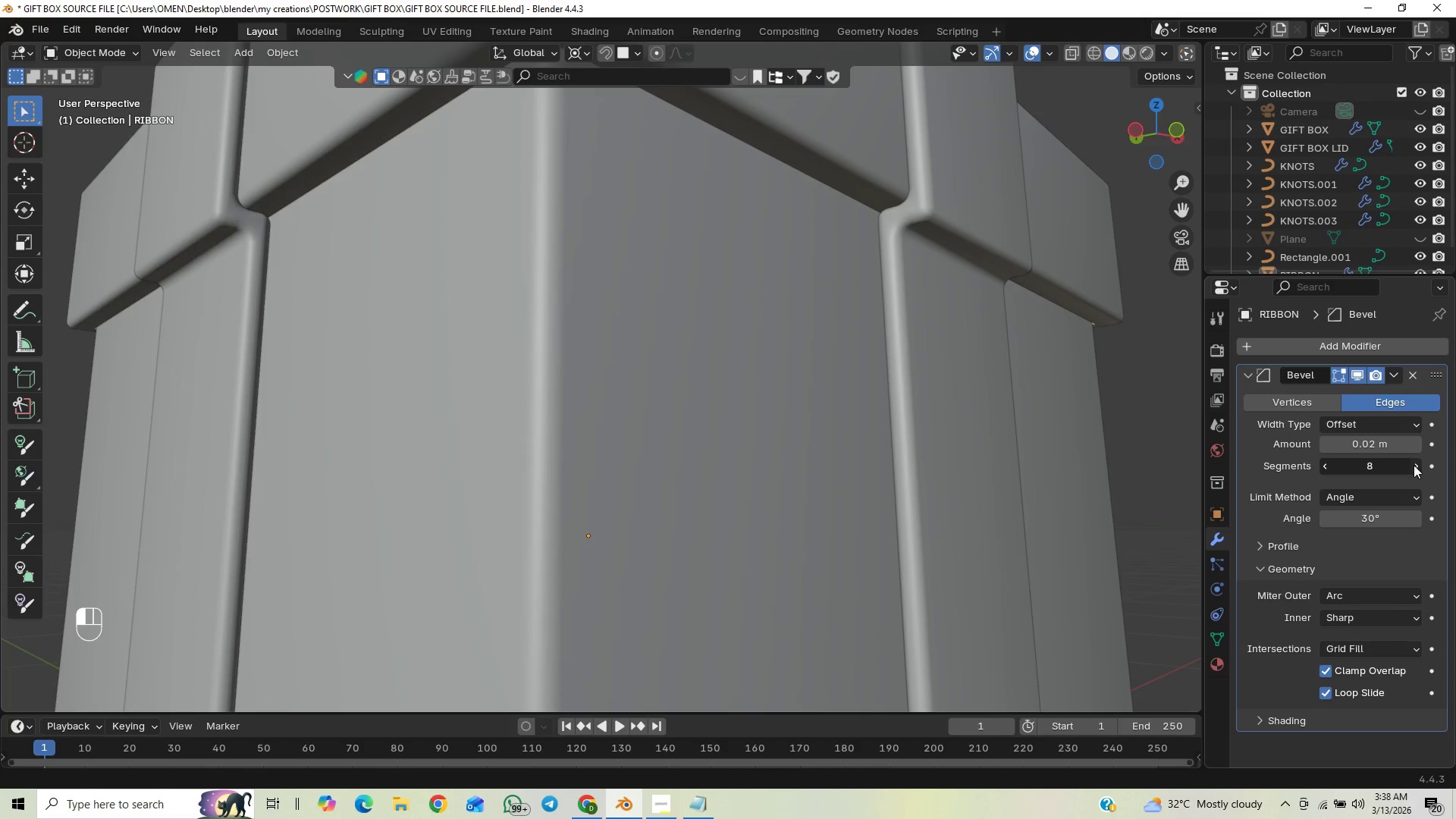 
triple_click([1414, 465])
 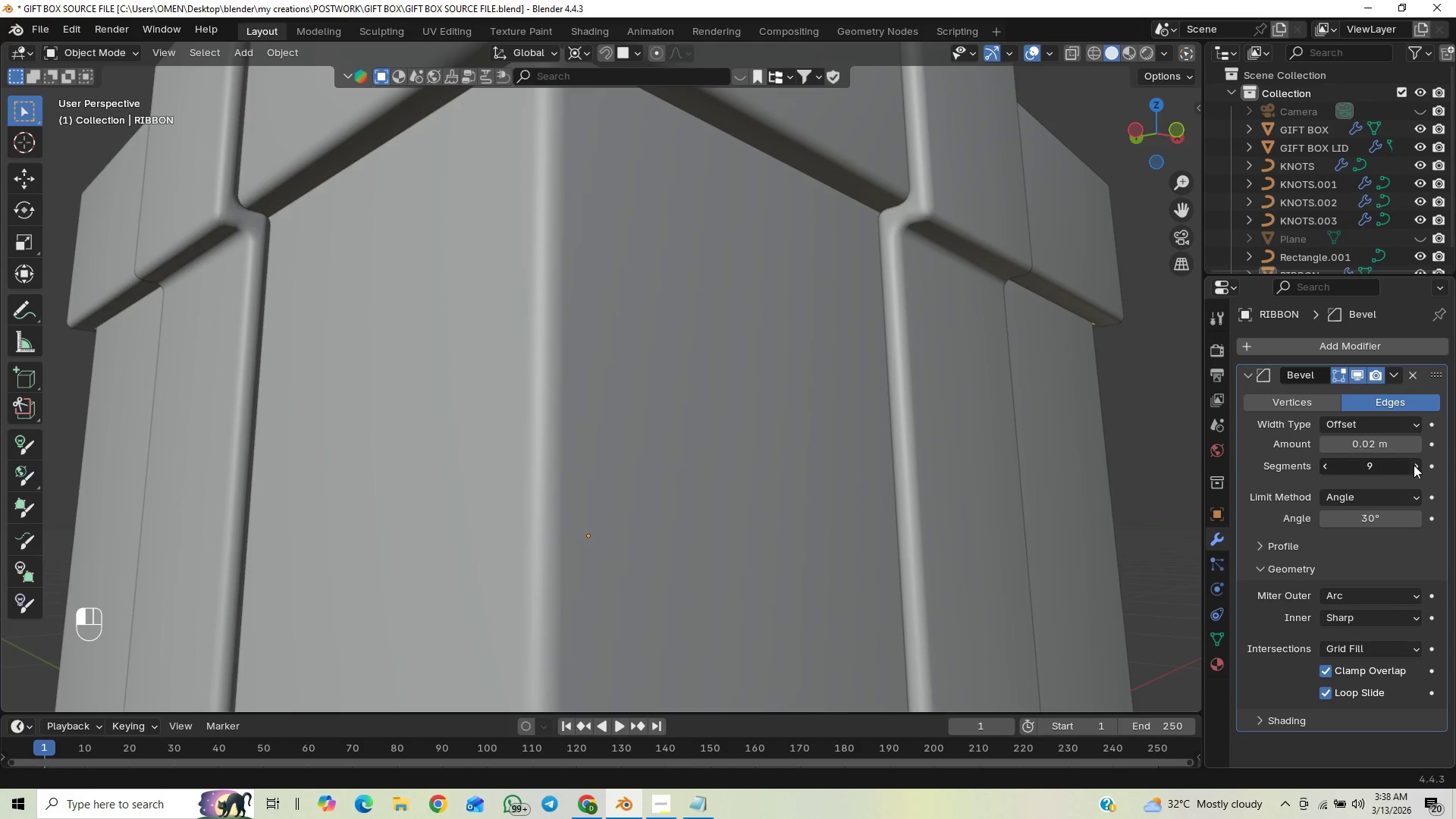 
triple_click([1414, 465])
 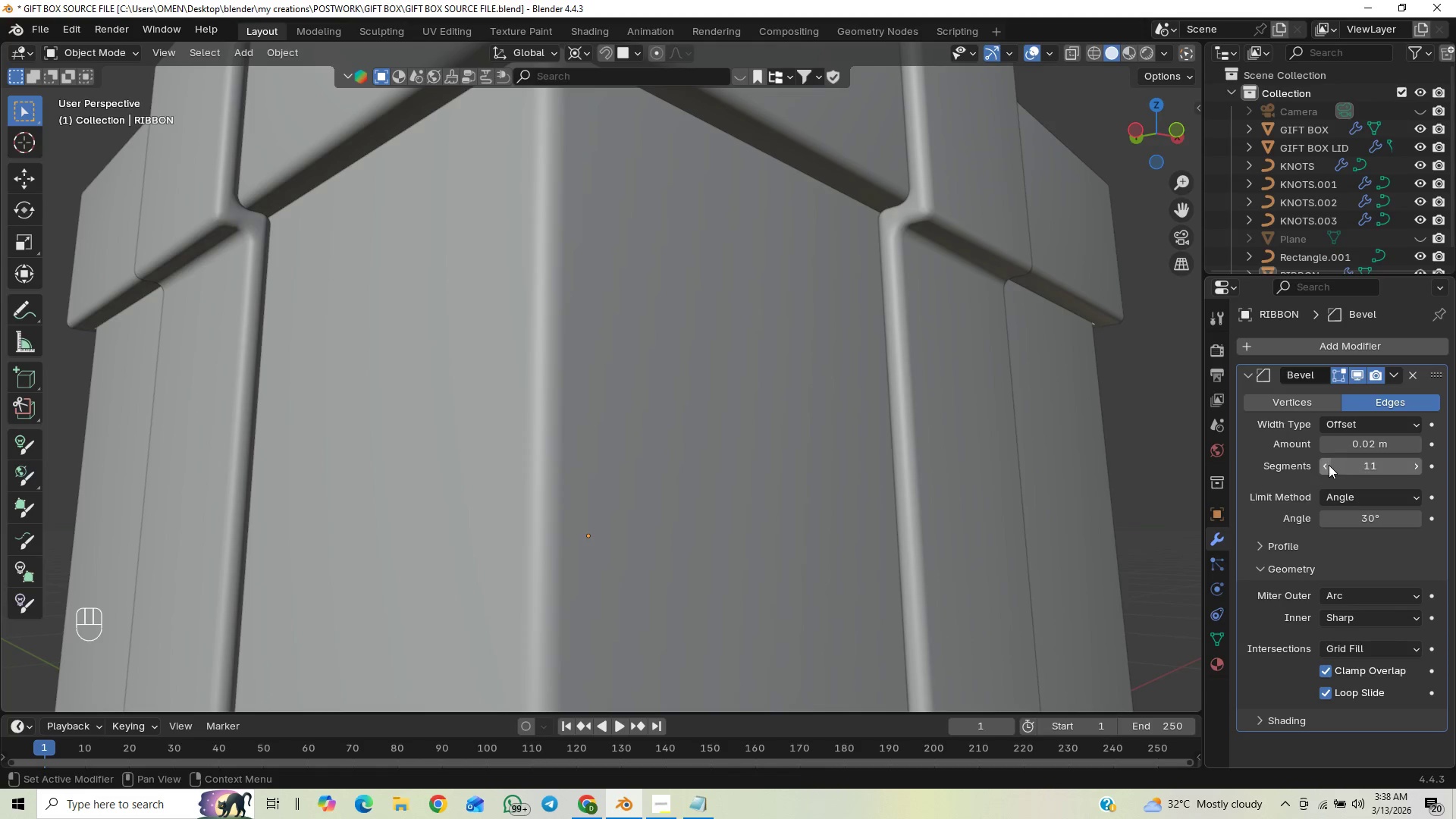 
double_click([1324, 466])
 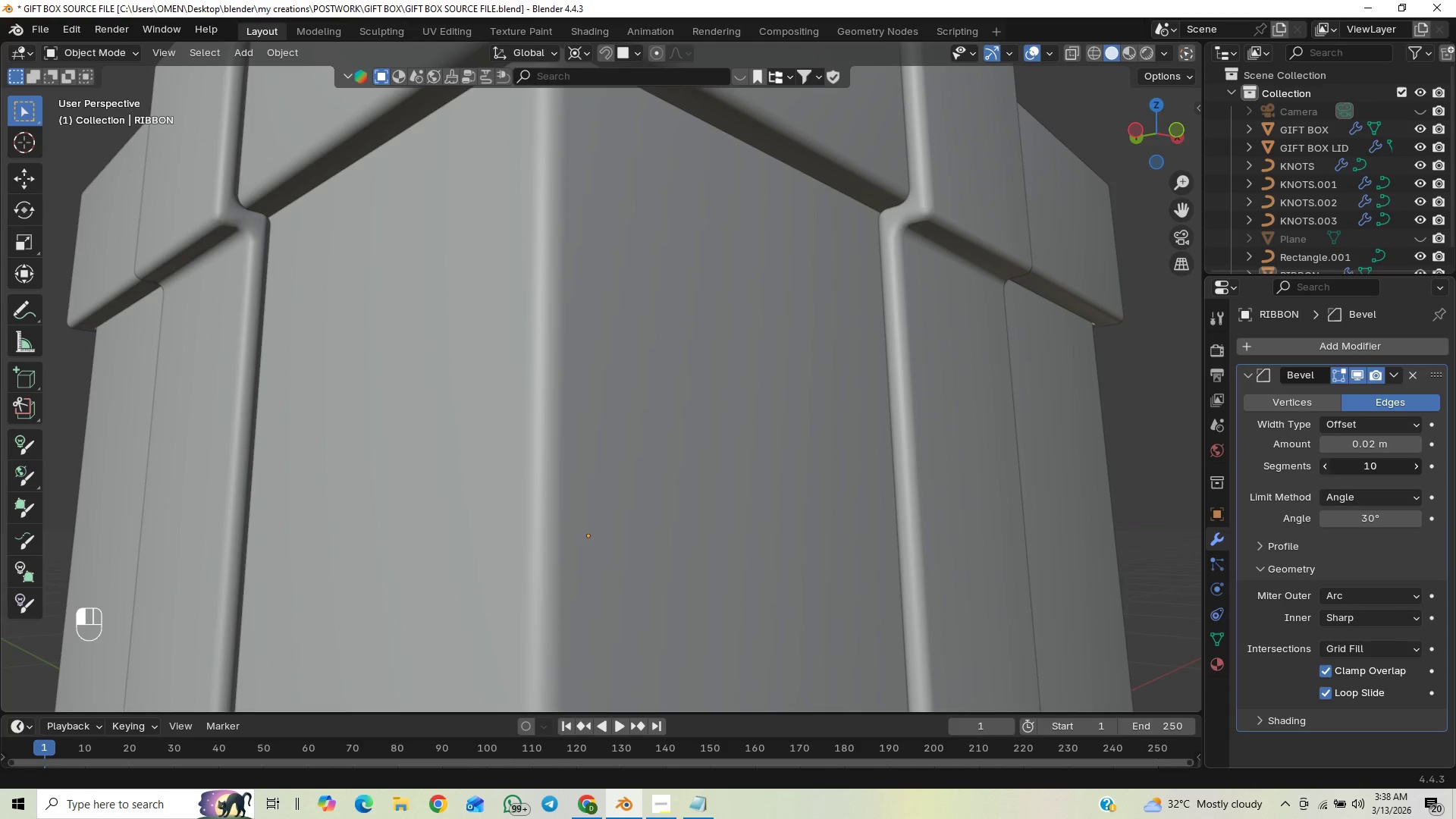 
triple_click([1324, 466])
 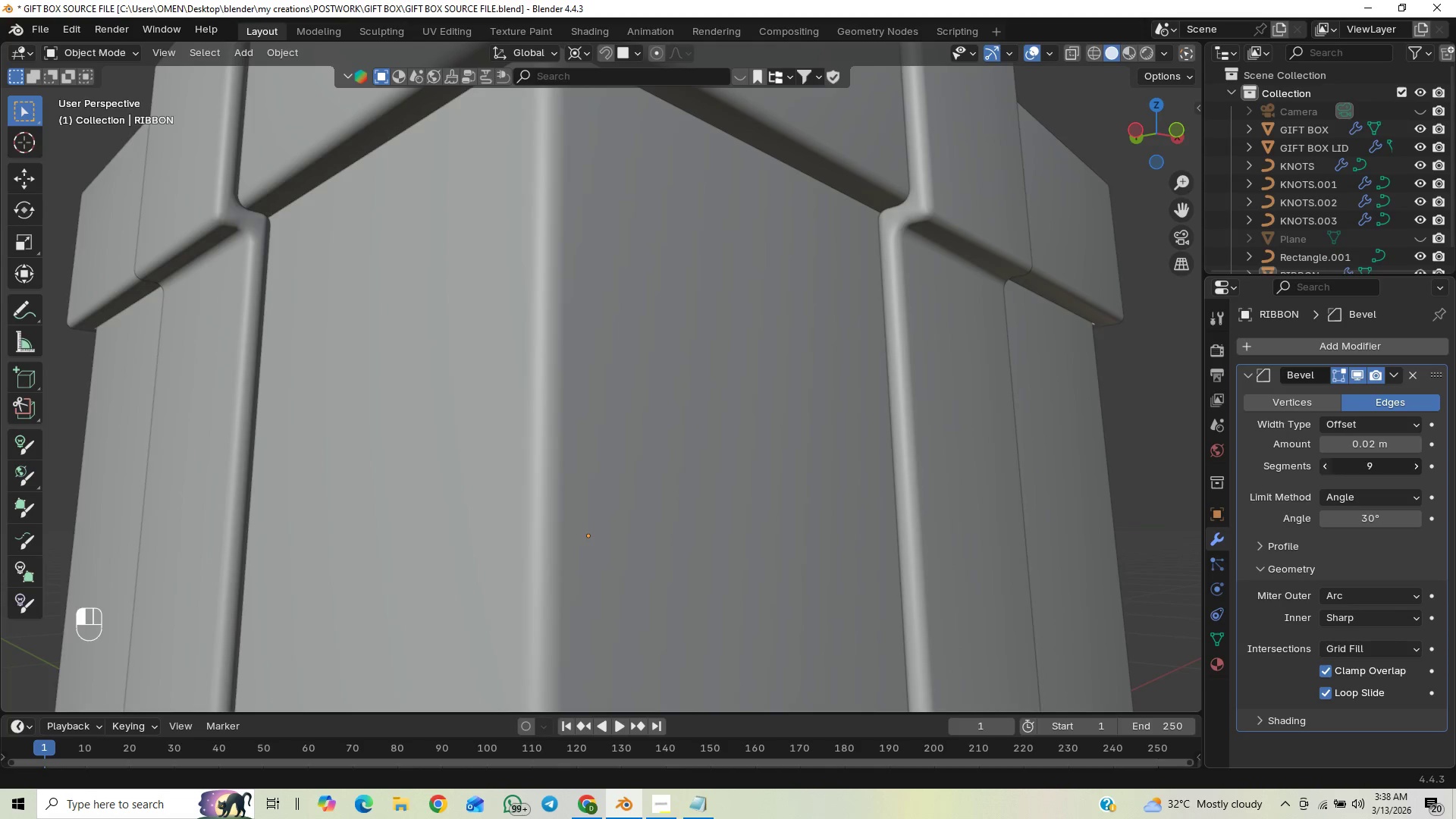 
triple_click([1324, 466])
 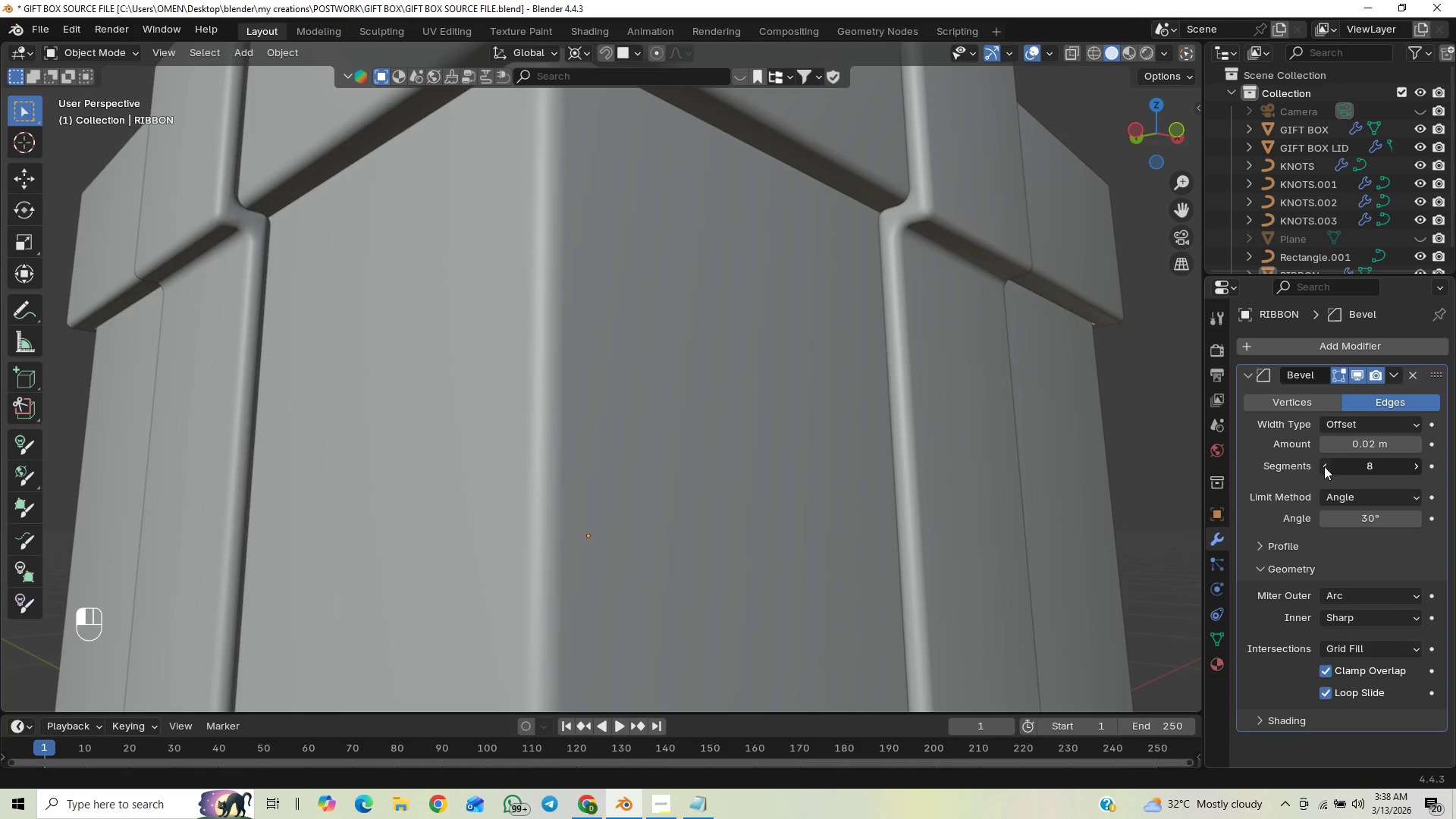 
triple_click([1324, 466])
 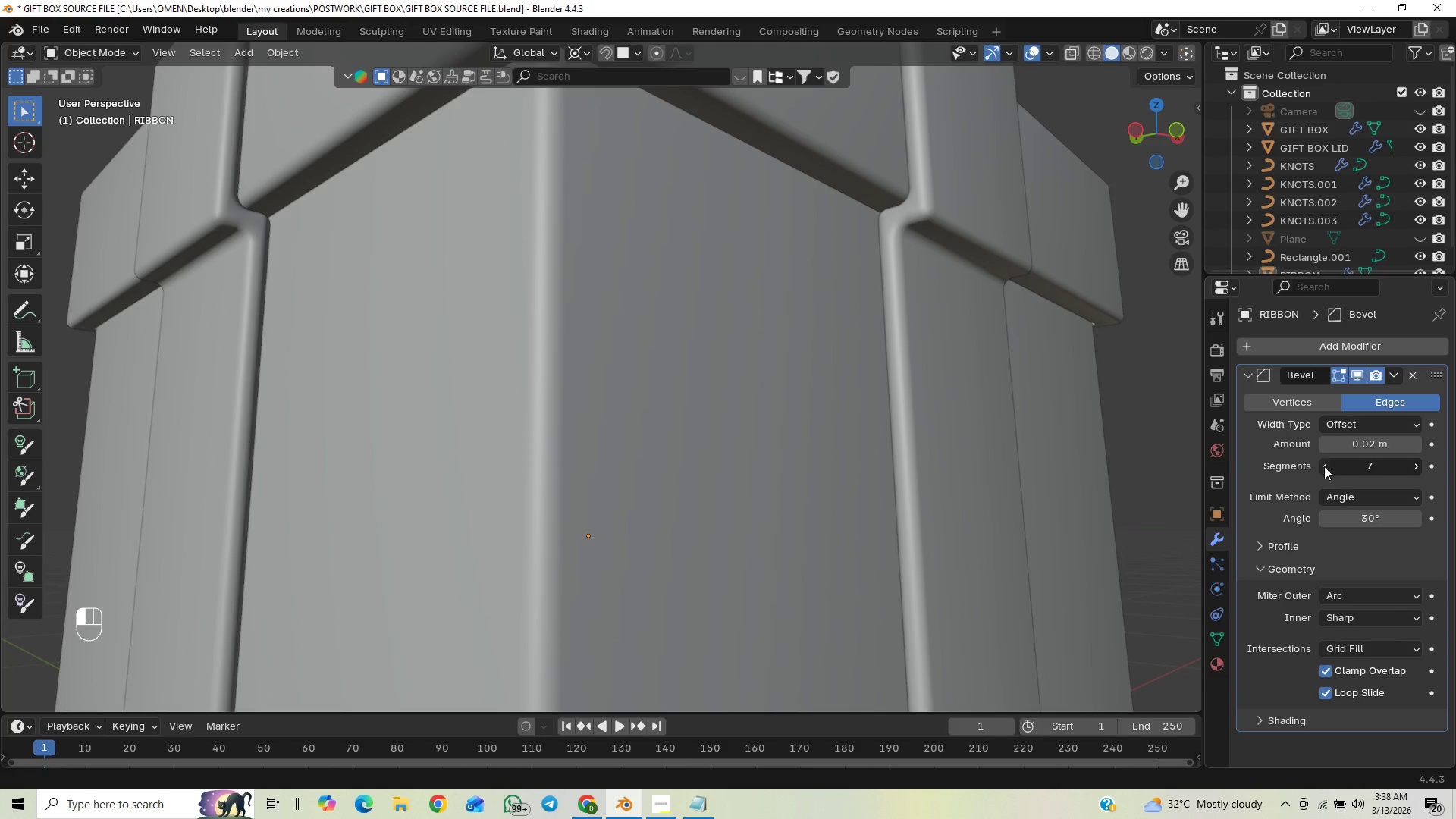 
triple_click([1324, 466])
 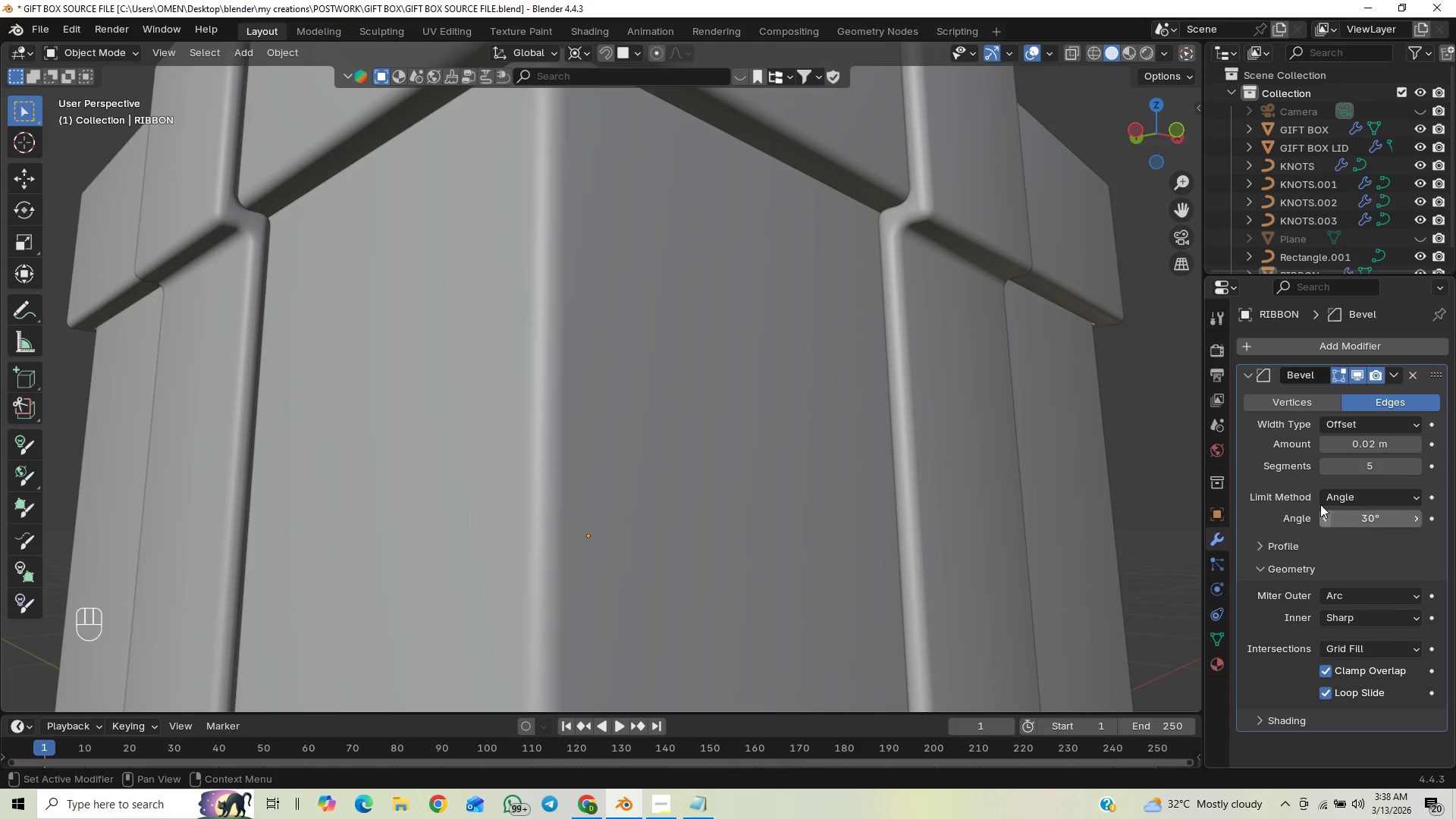 
left_click([1333, 595])
 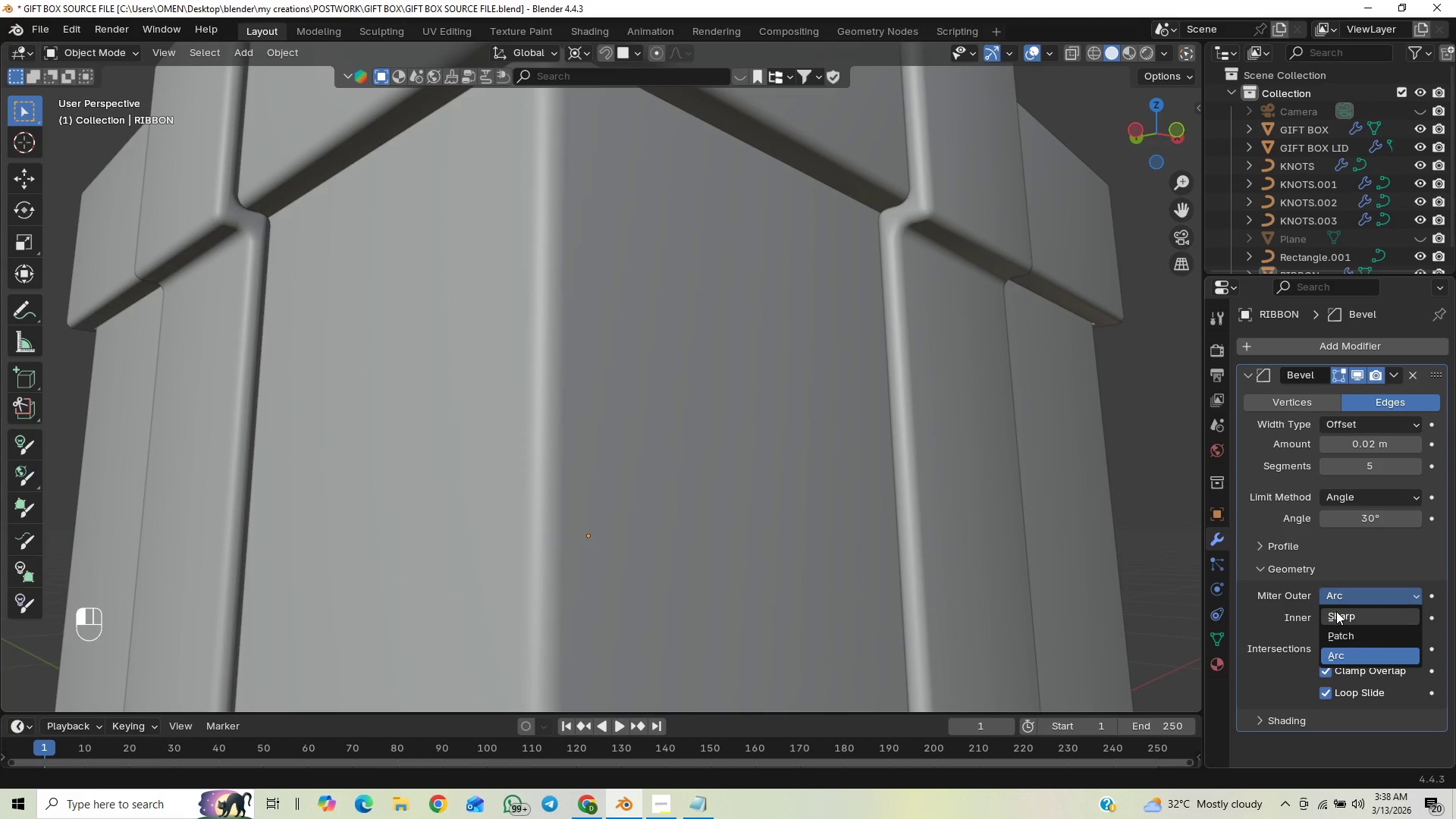 
left_click([1336, 613])
 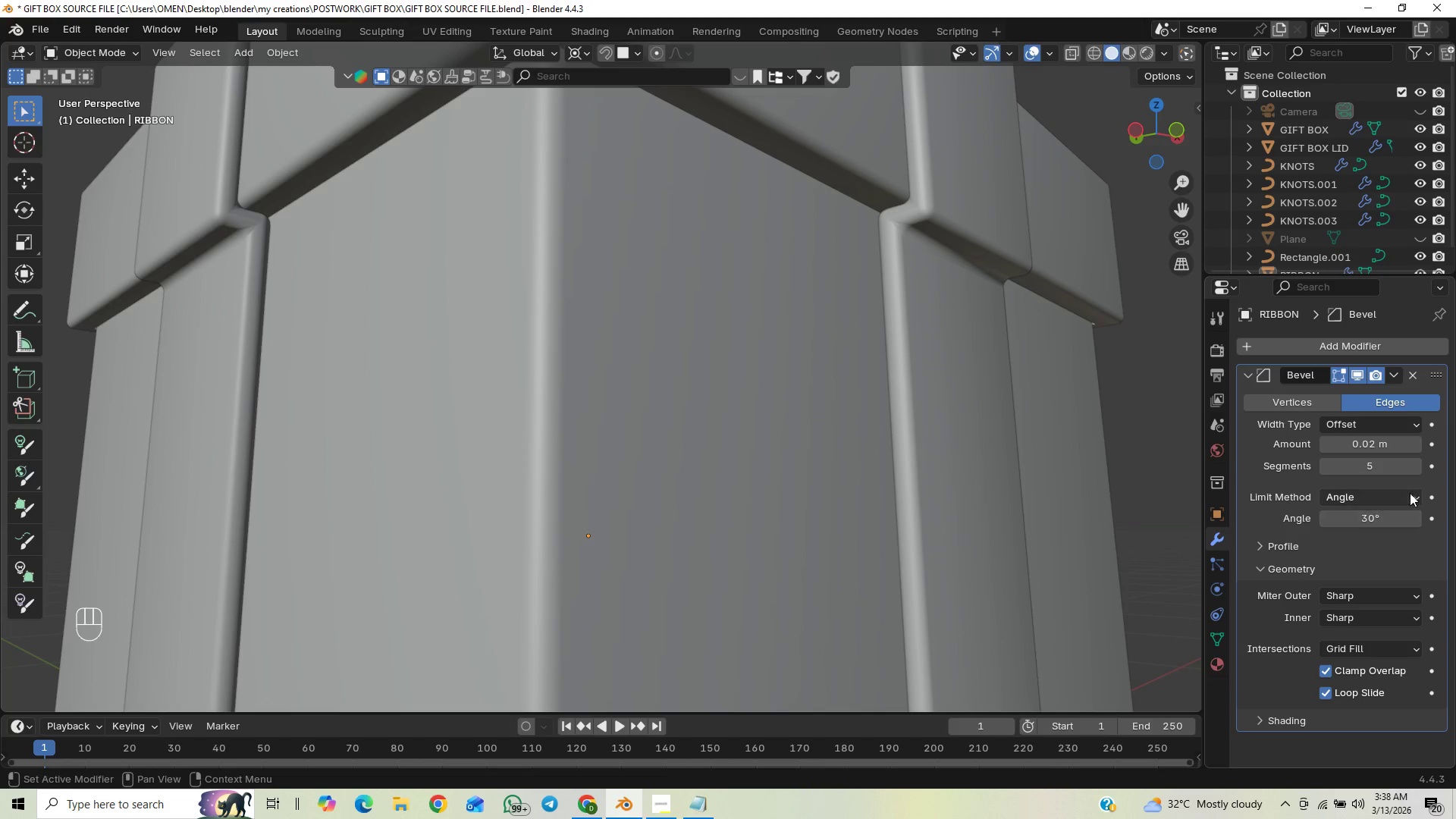 
left_click_drag(start_coordinate=[1420, 467], to_coordinate=[255, 467])
 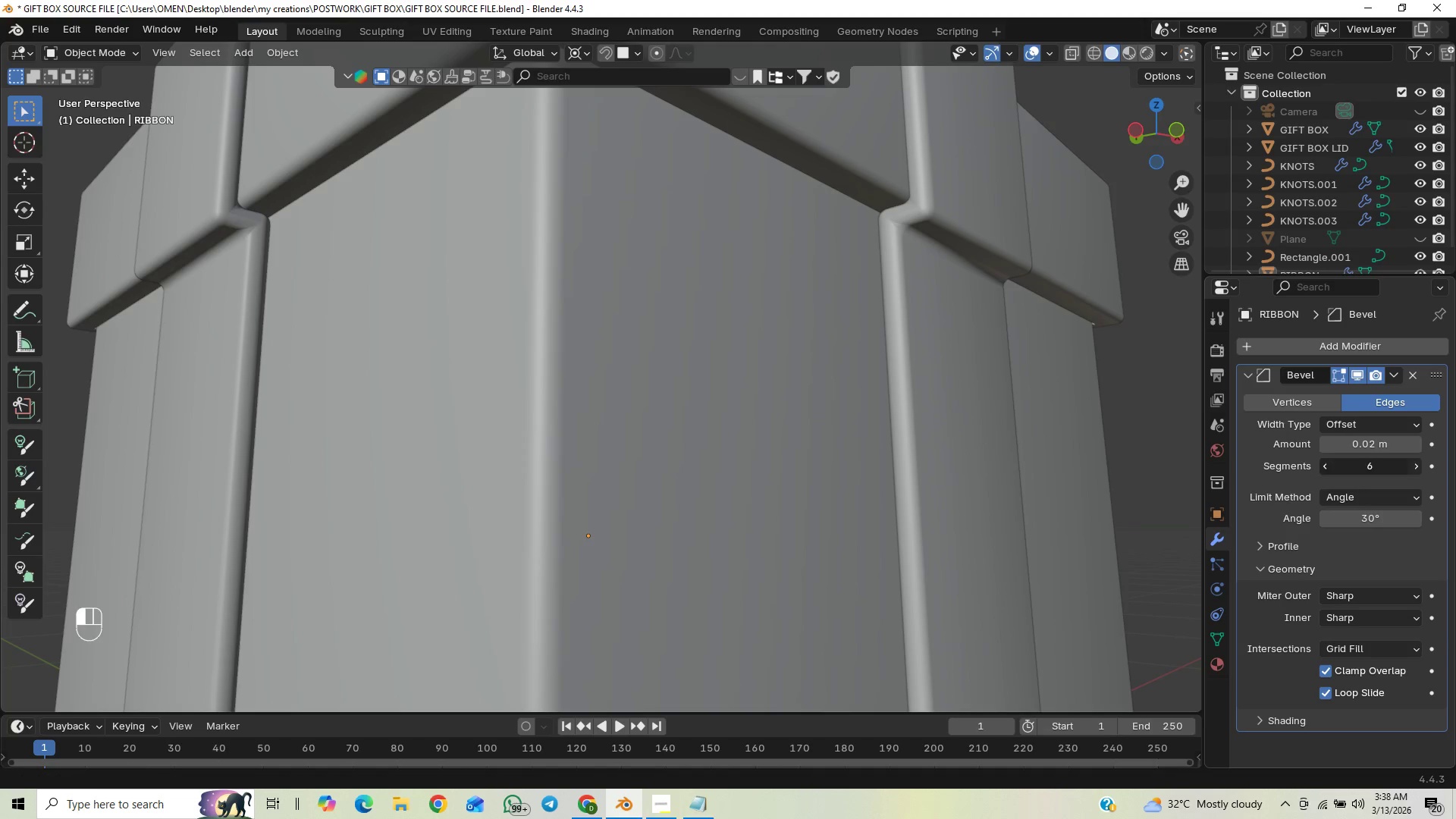 
double_click([1420, 467])
 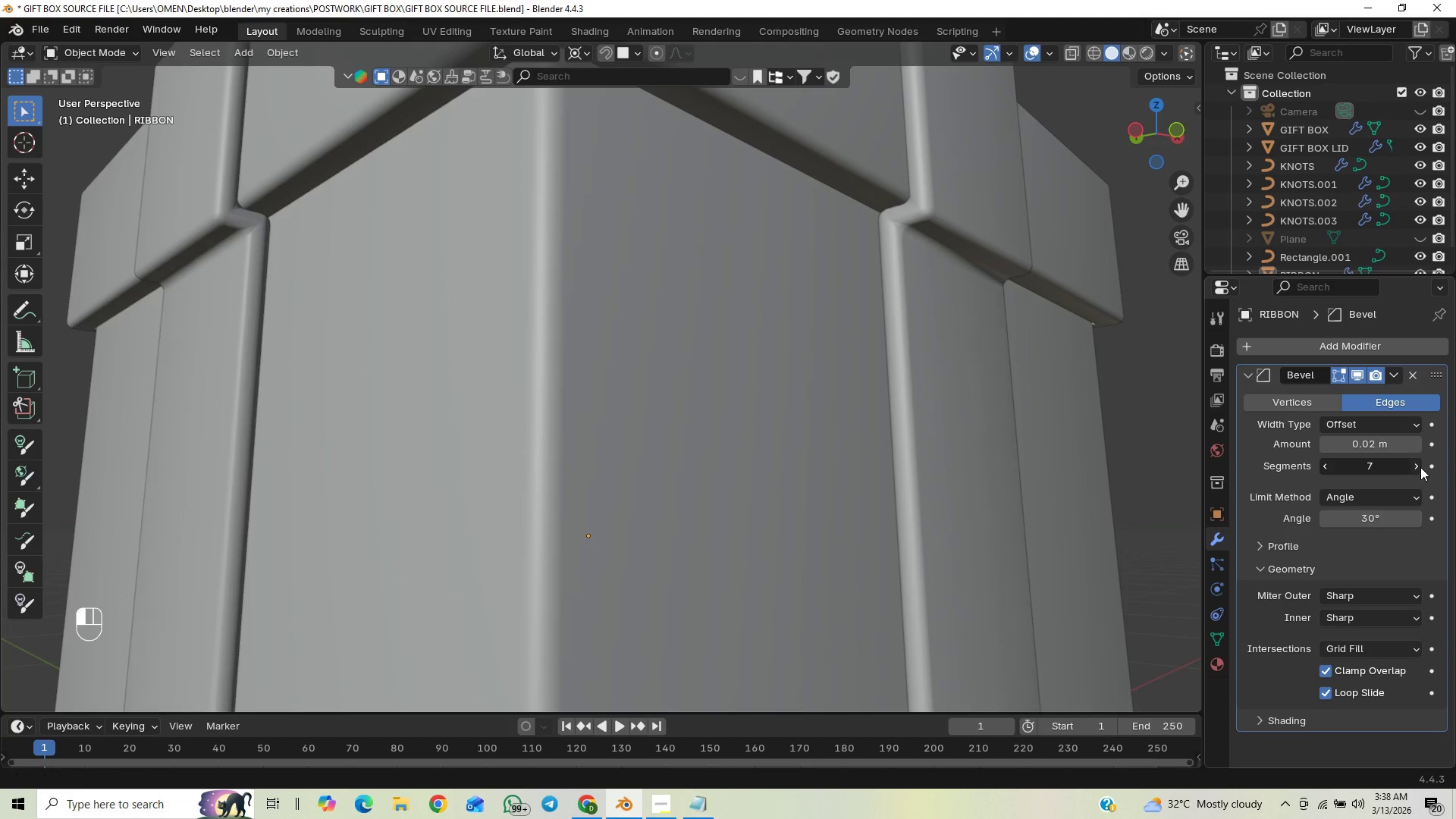 
triple_click([1420, 467])
 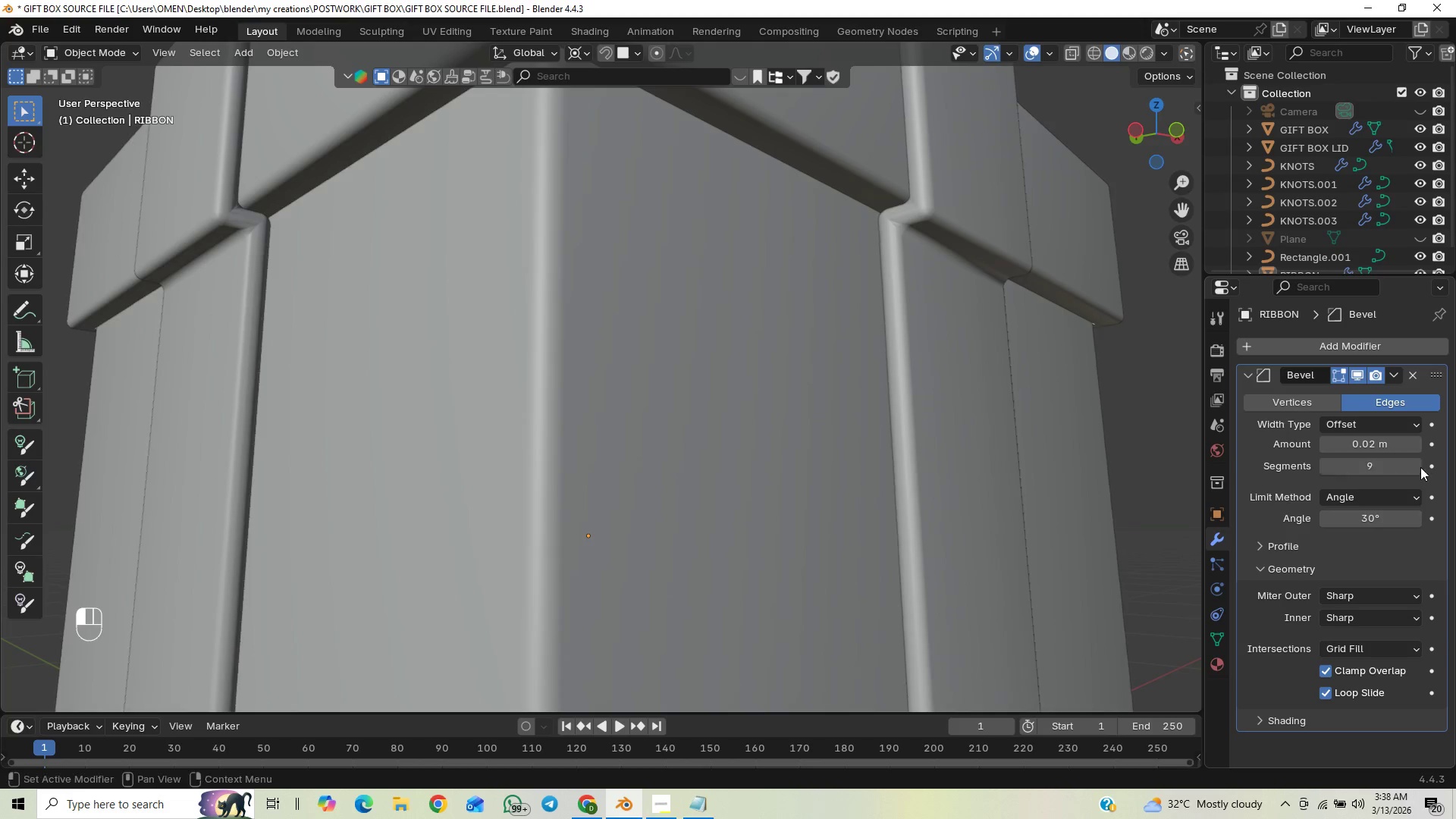 
triple_click([1420, 467])
 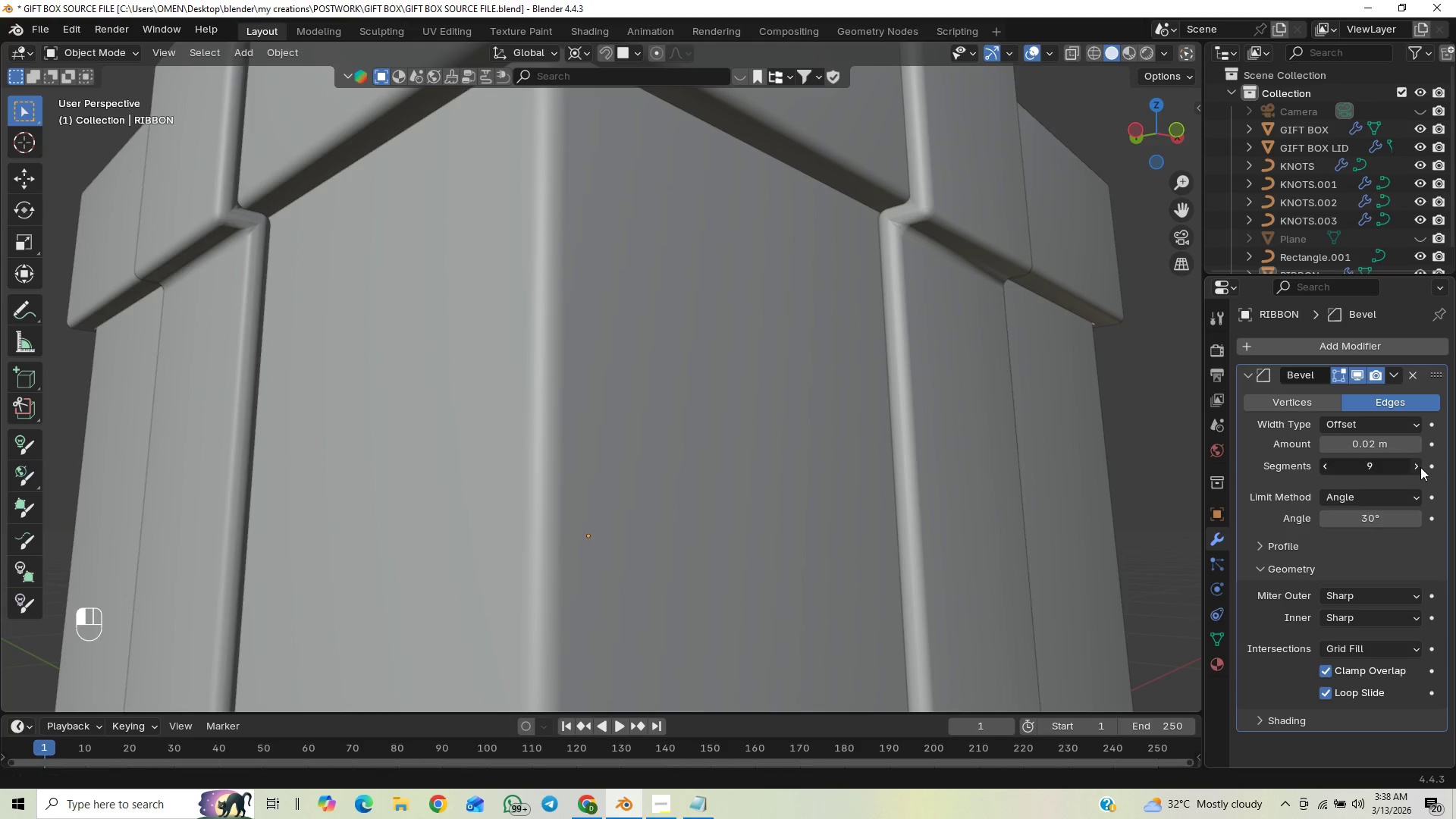 
triple_click([1420, 467])
 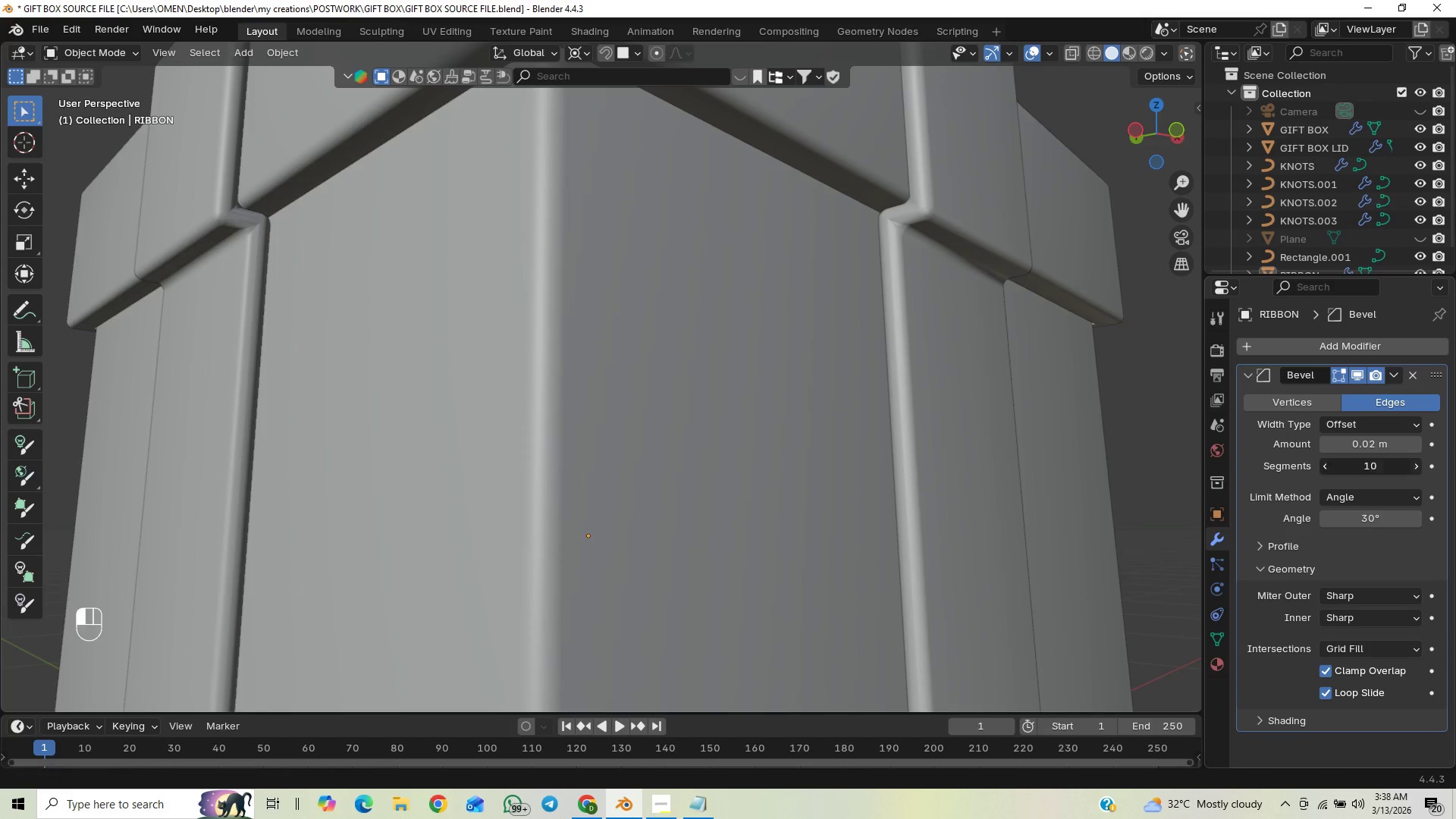 
triple_click([1420, 467])
 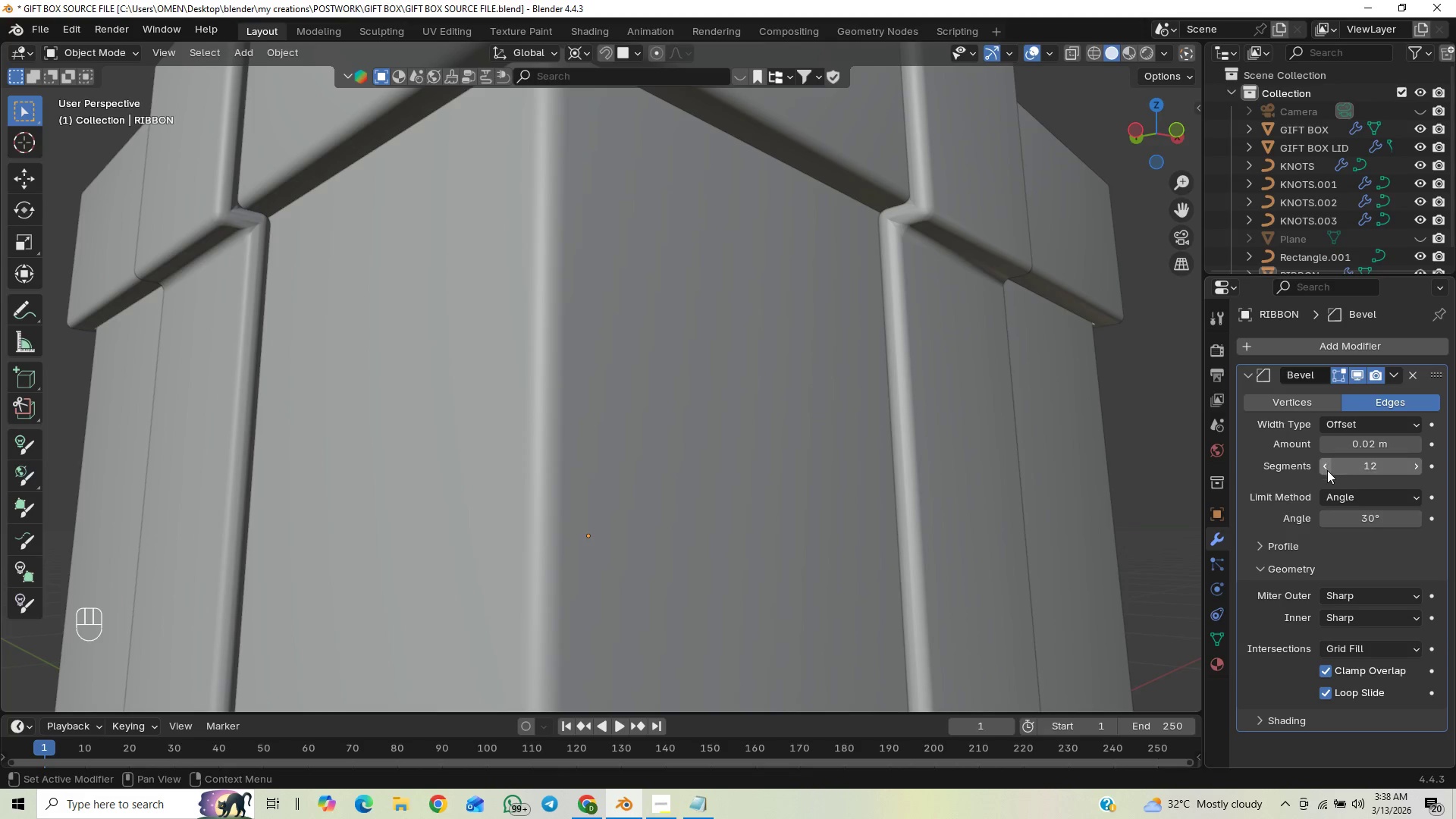 
double_click([1326, 473])
 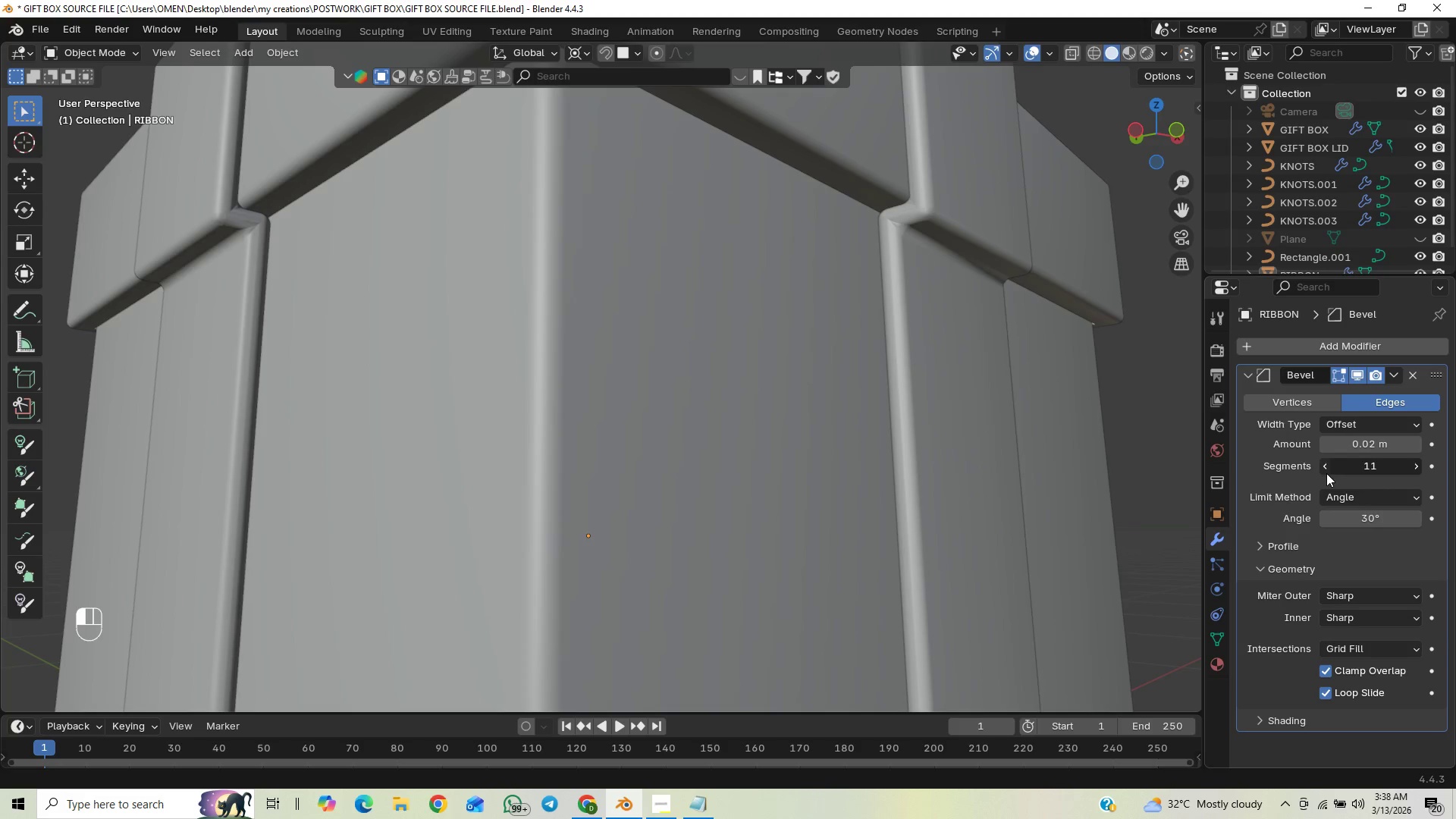 
triple_click([1326, 472])
 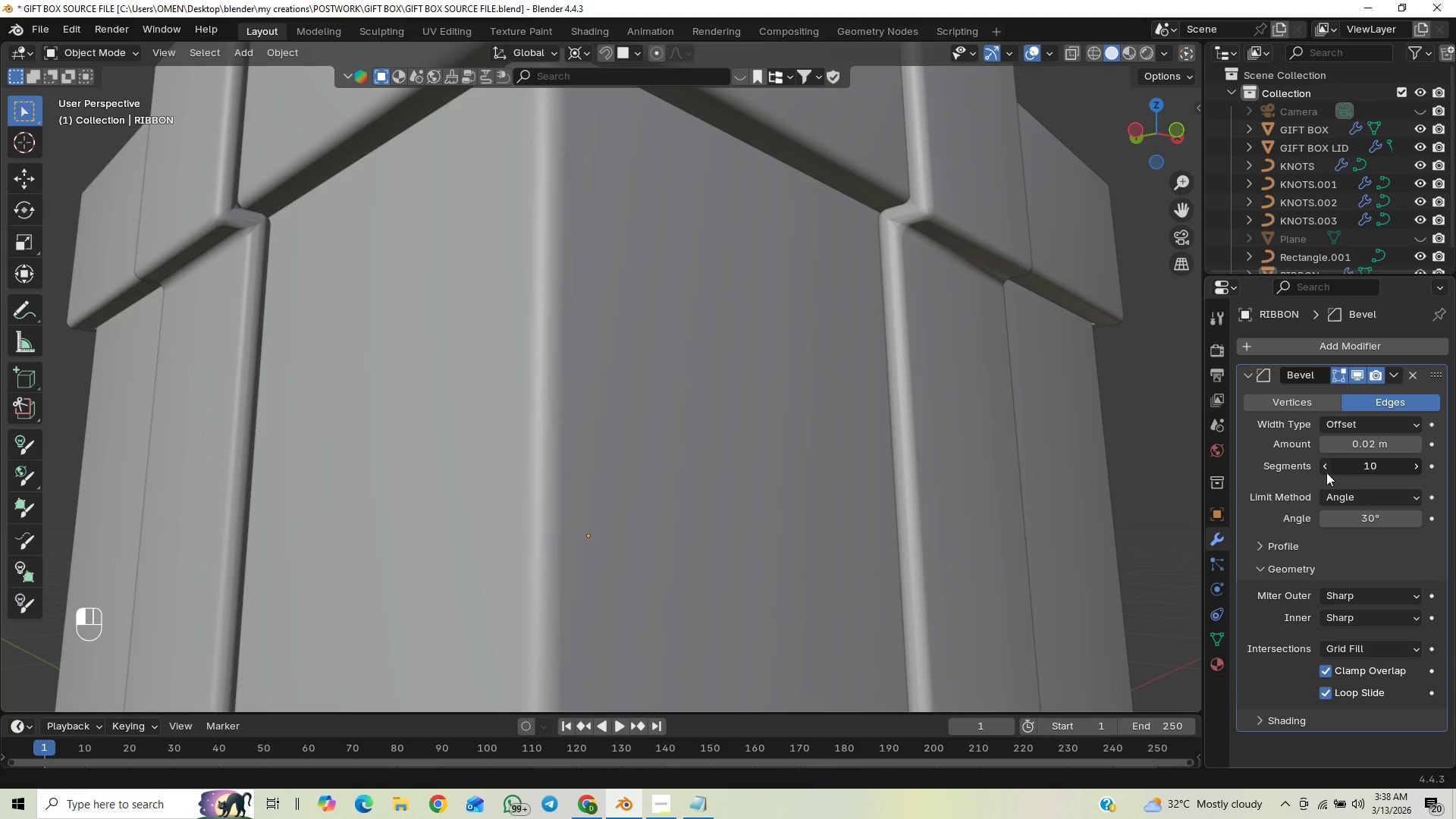 
triple_click([1326, 472])
 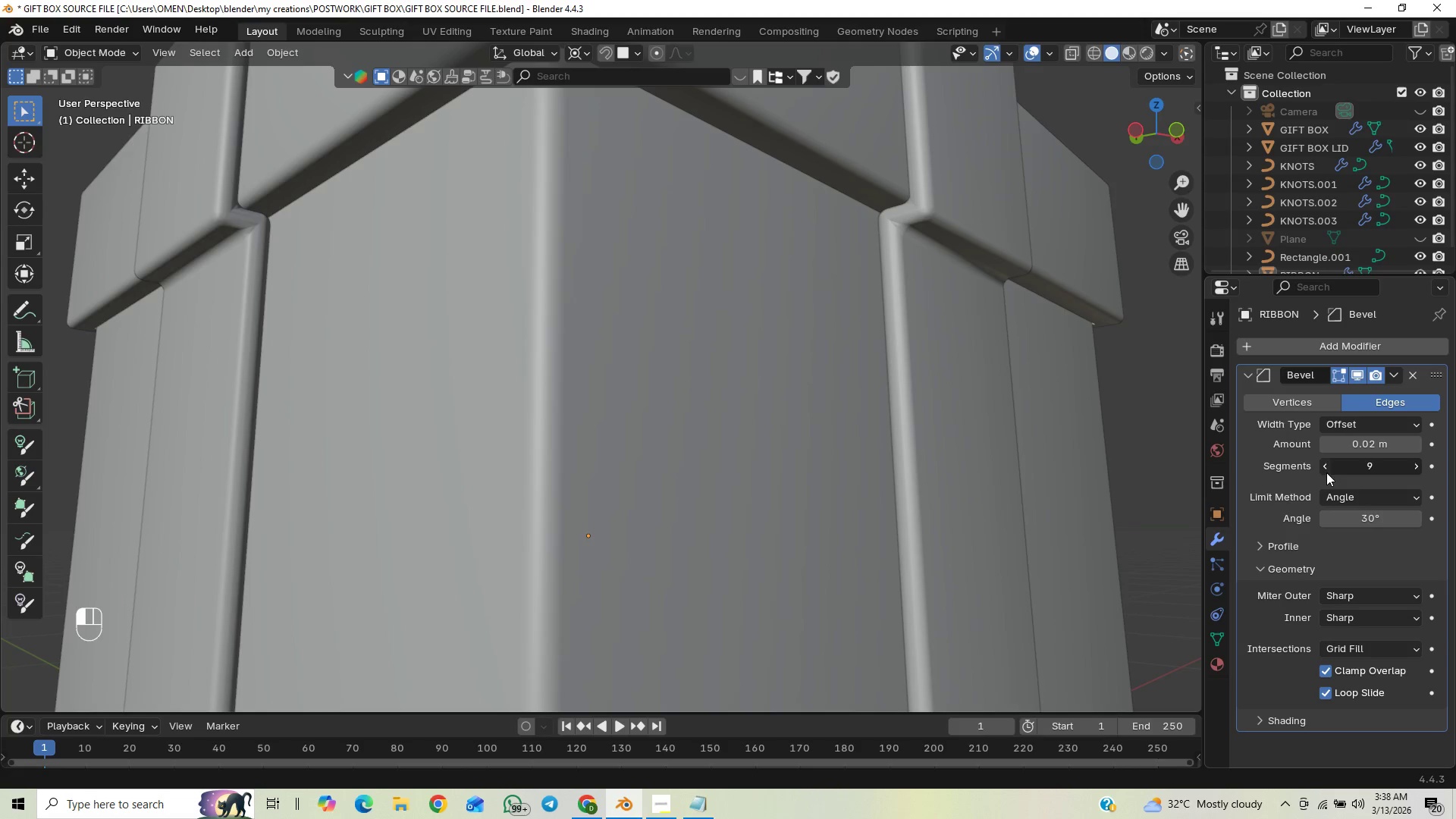 
triple_click([1326, 472])
 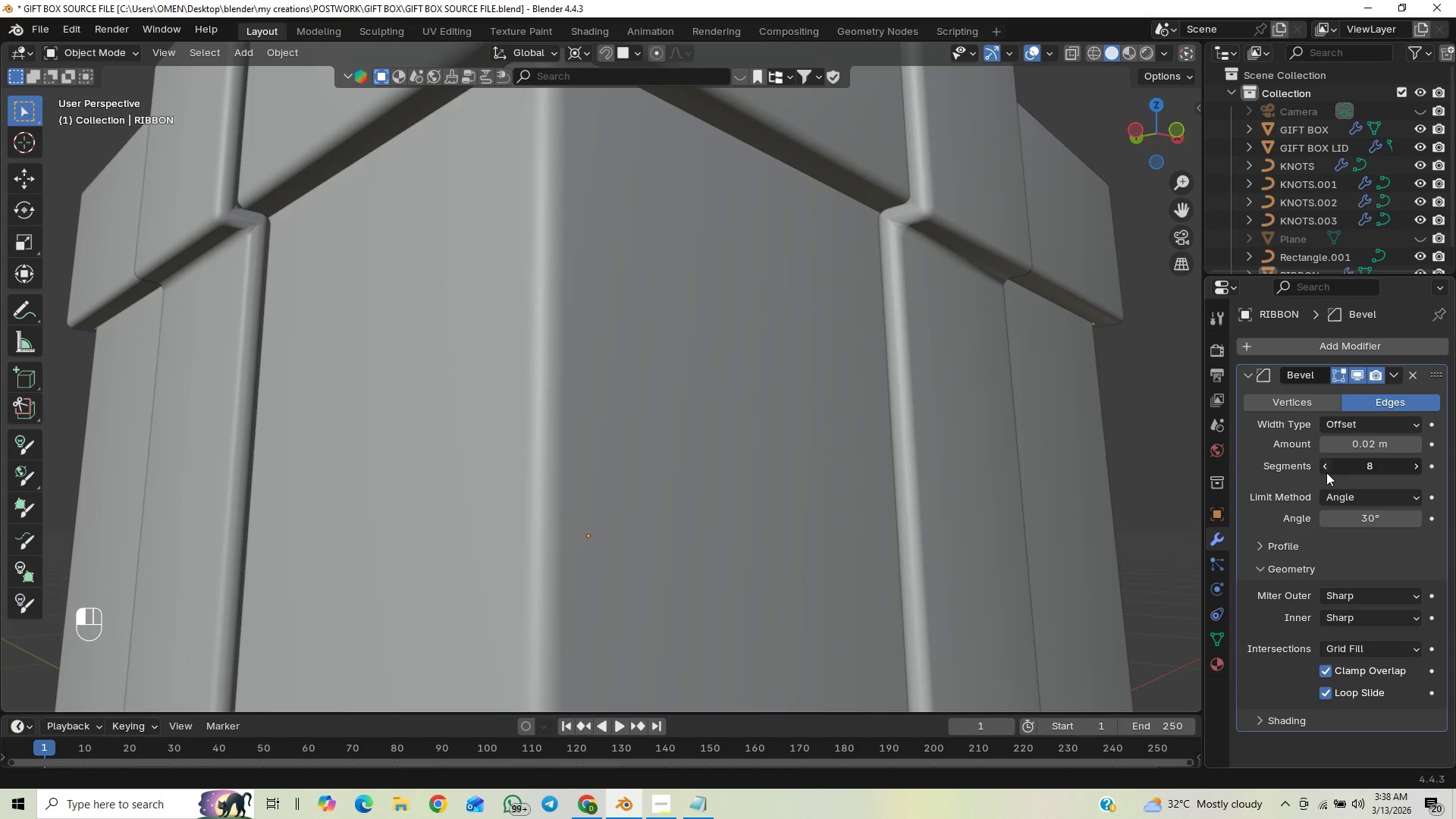 
triple_click([1326, 472])
 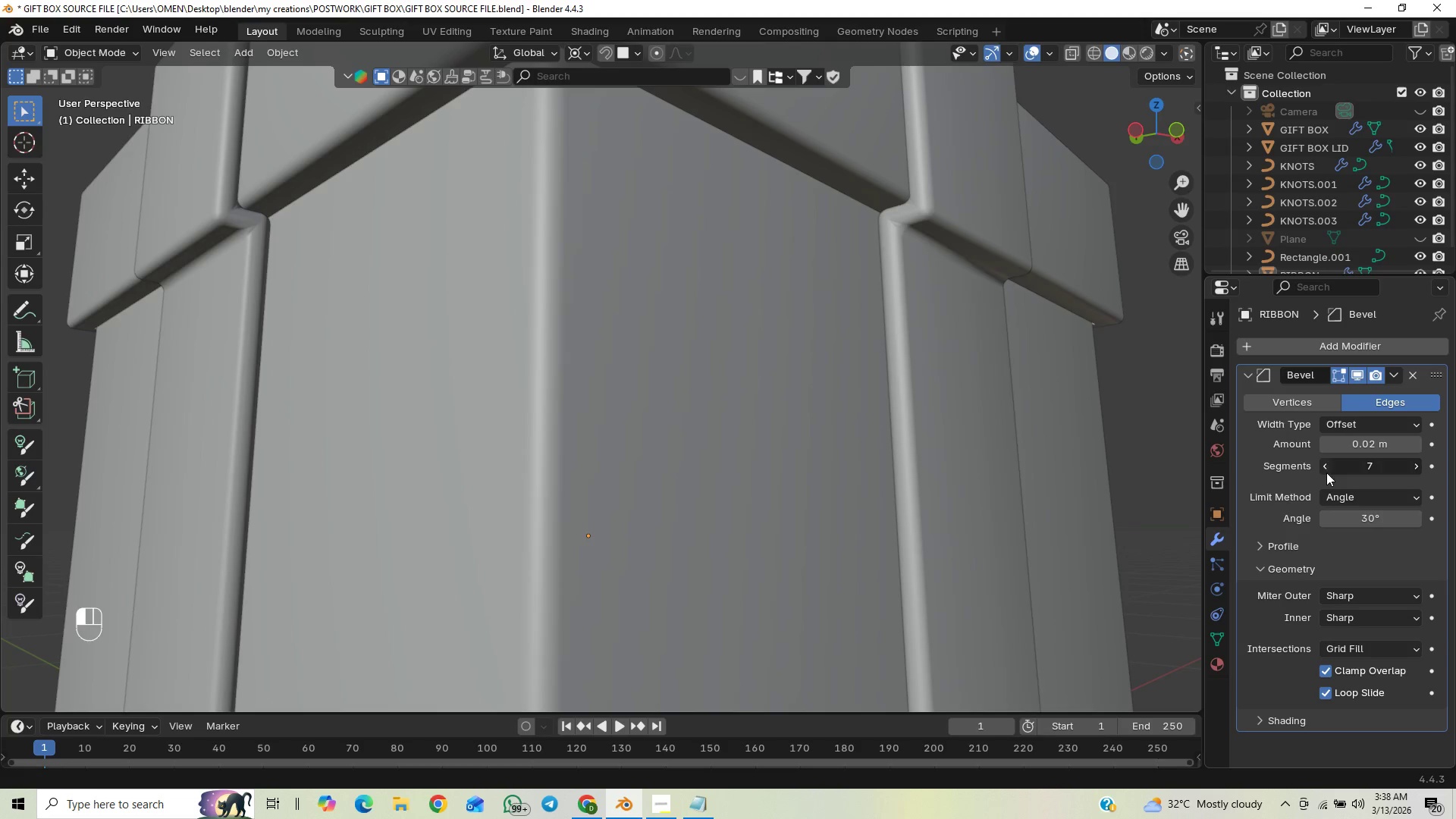 
triple_click([1326, 472])
 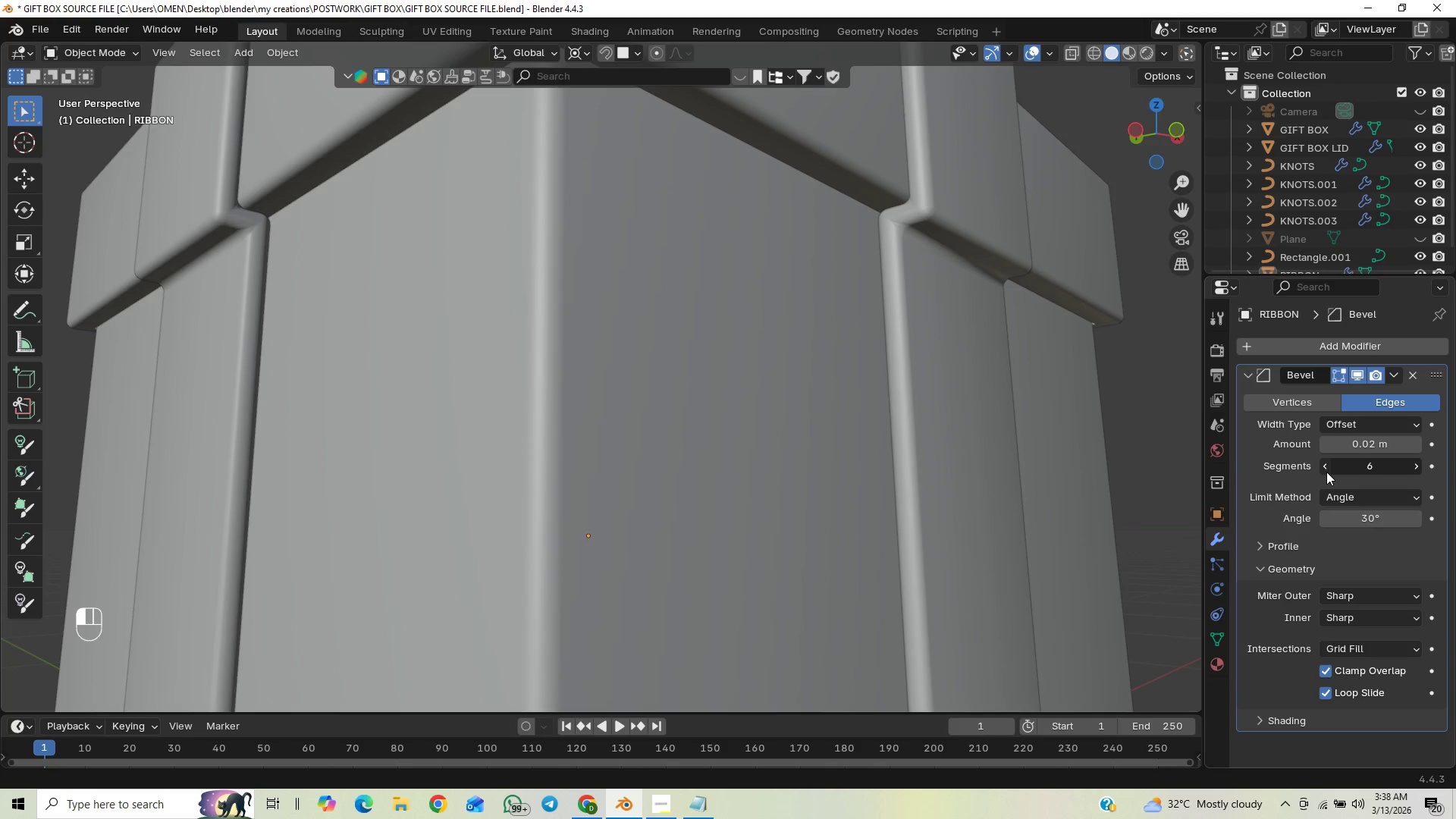 
triple_click([1326, 472])
 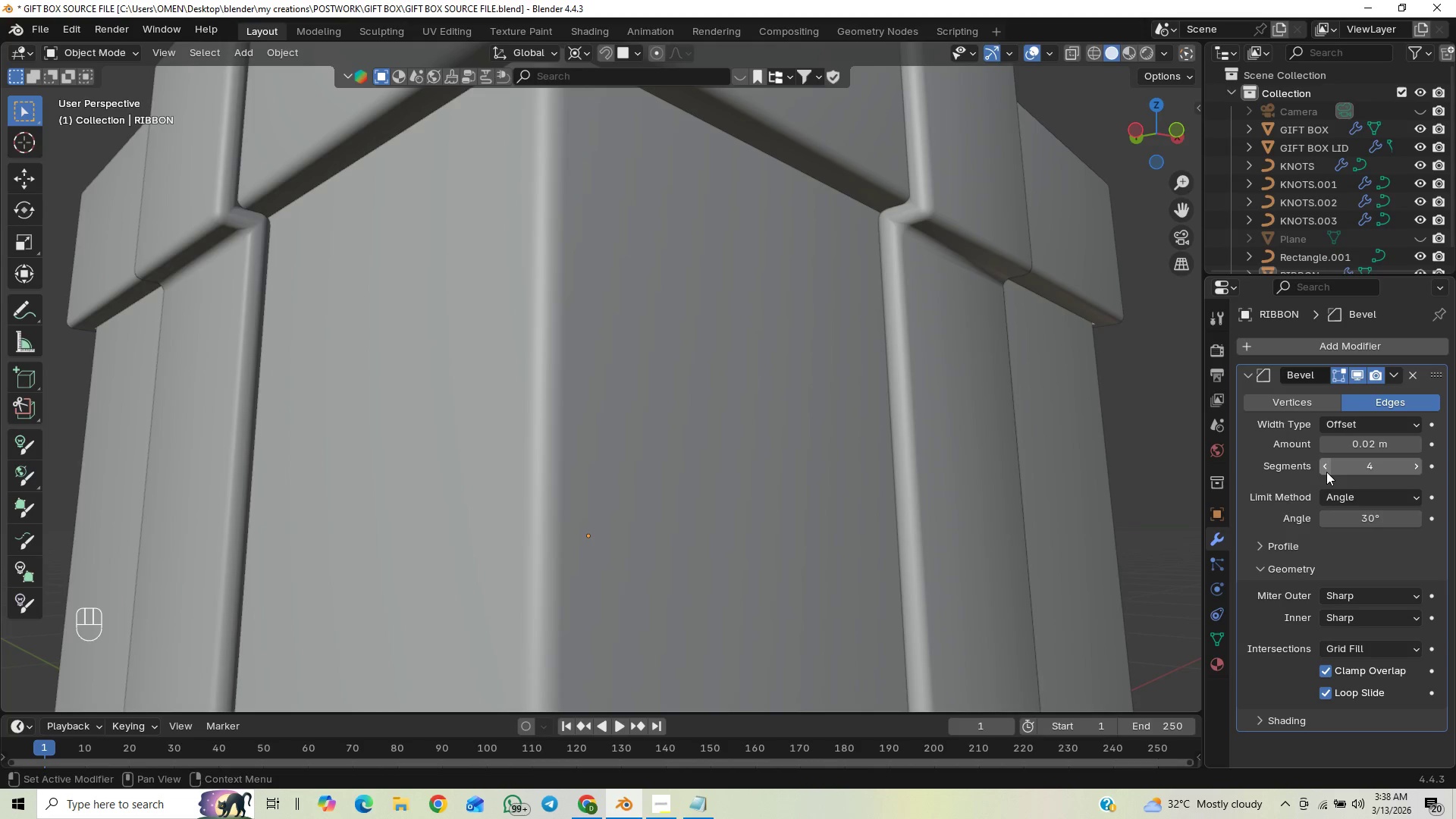 
triple_click([1326, 472])
 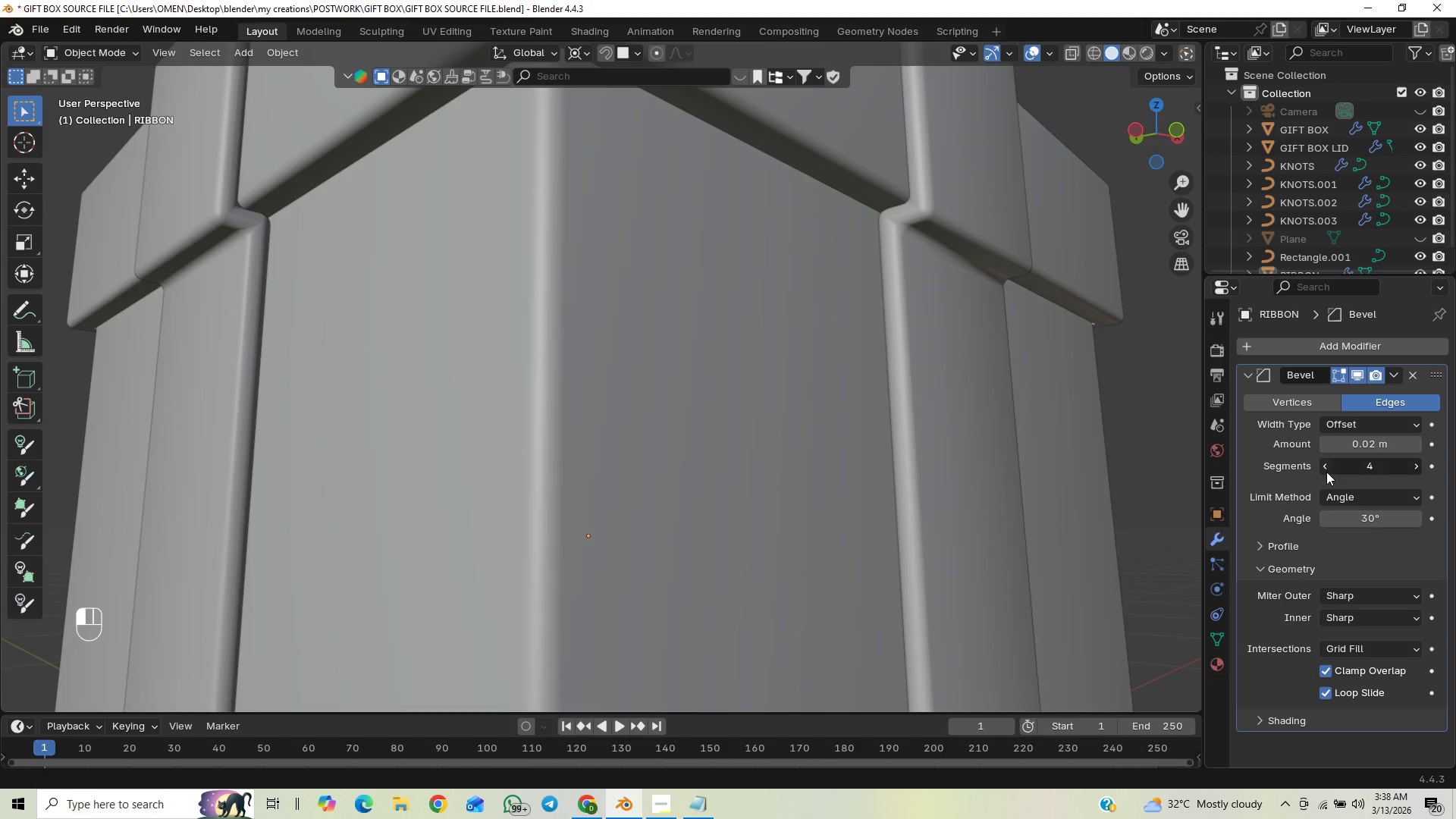 
triple_click([1326, 471])
 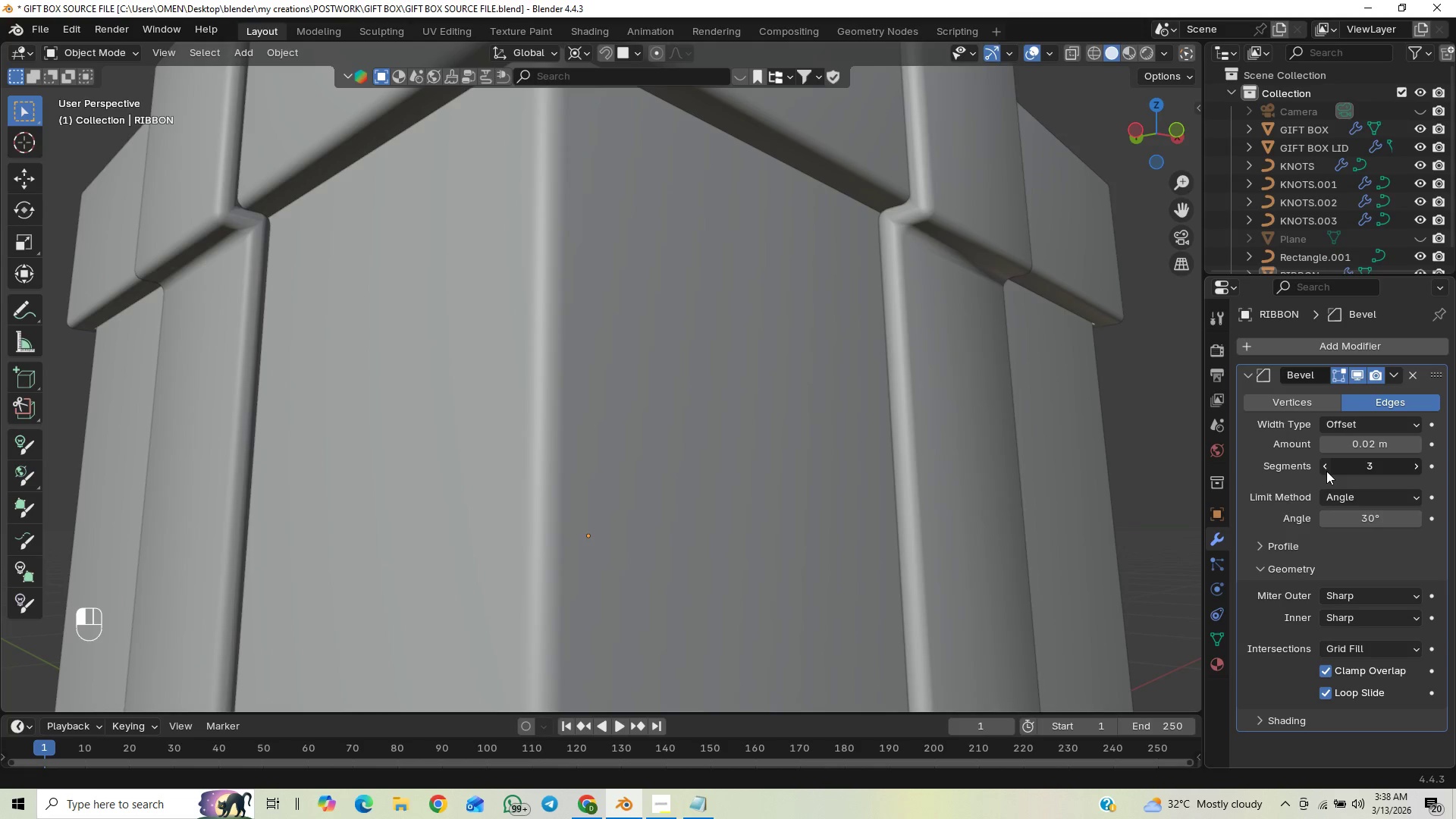 
triple_click([1326, 471])
 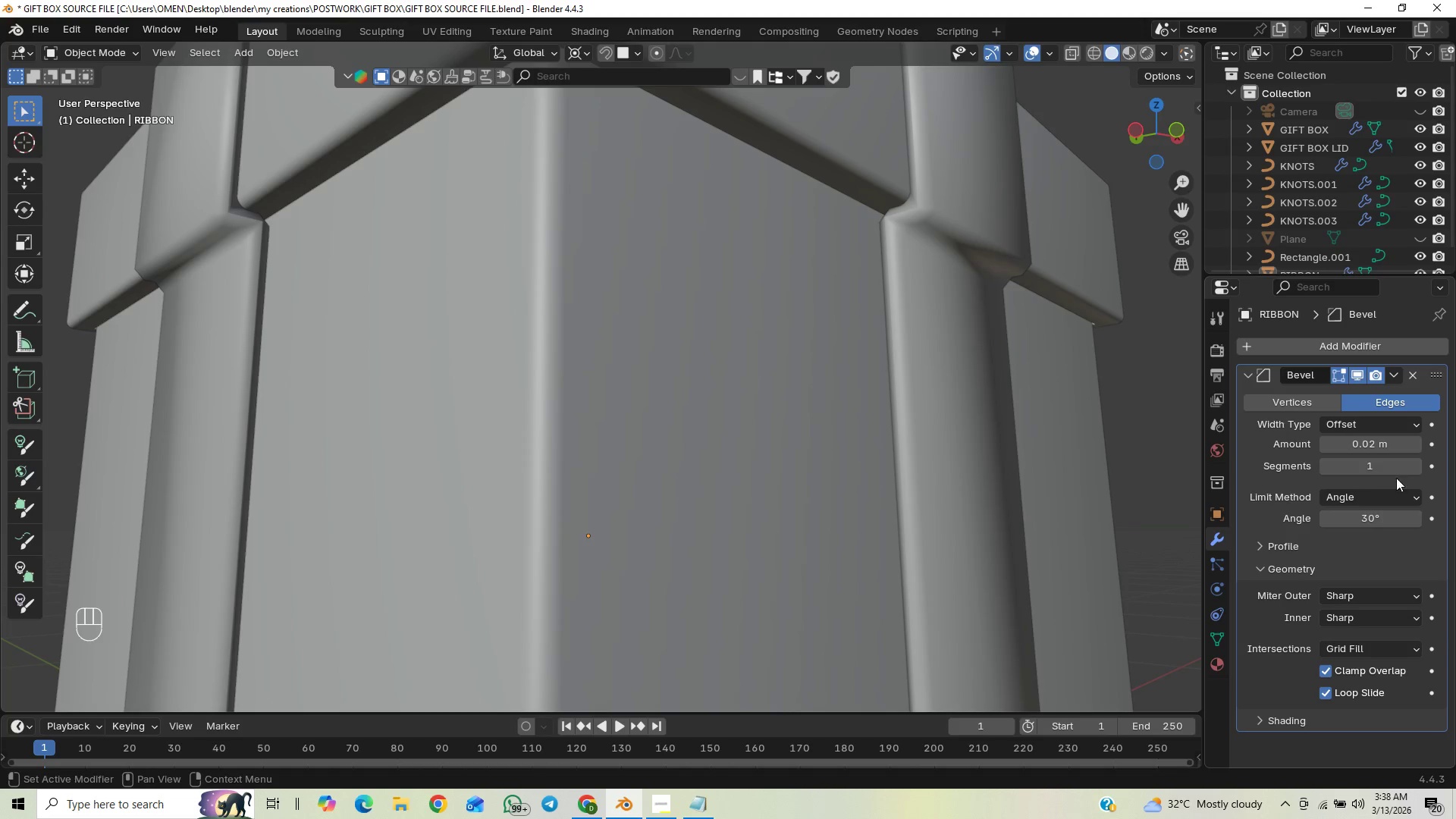 
left_click_drag(start_coordinate=[1414, 469], to_coordinate=[249, 468])
 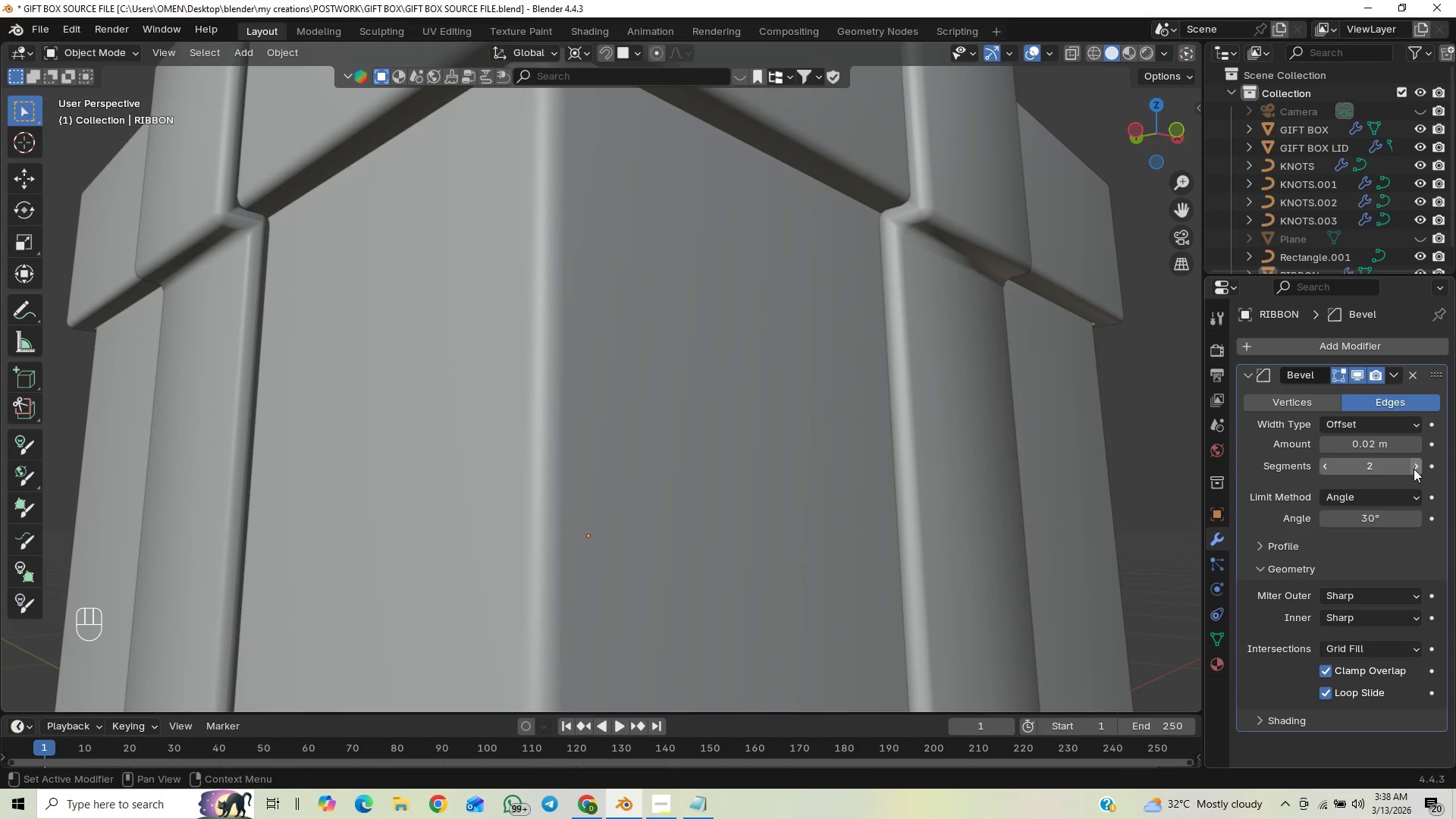 
left_click([1414, 469])
 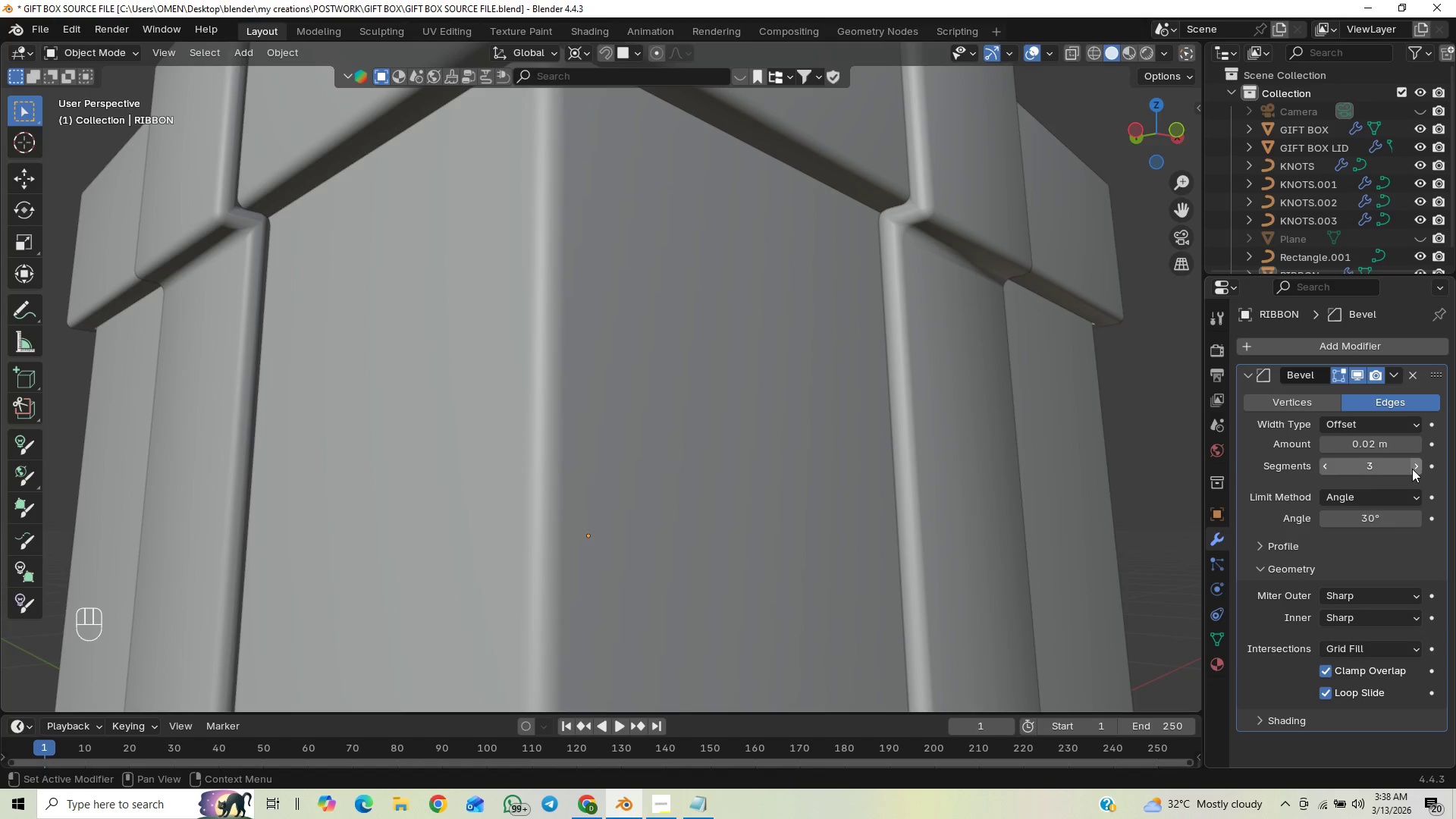 
left_click([1412, 469])
 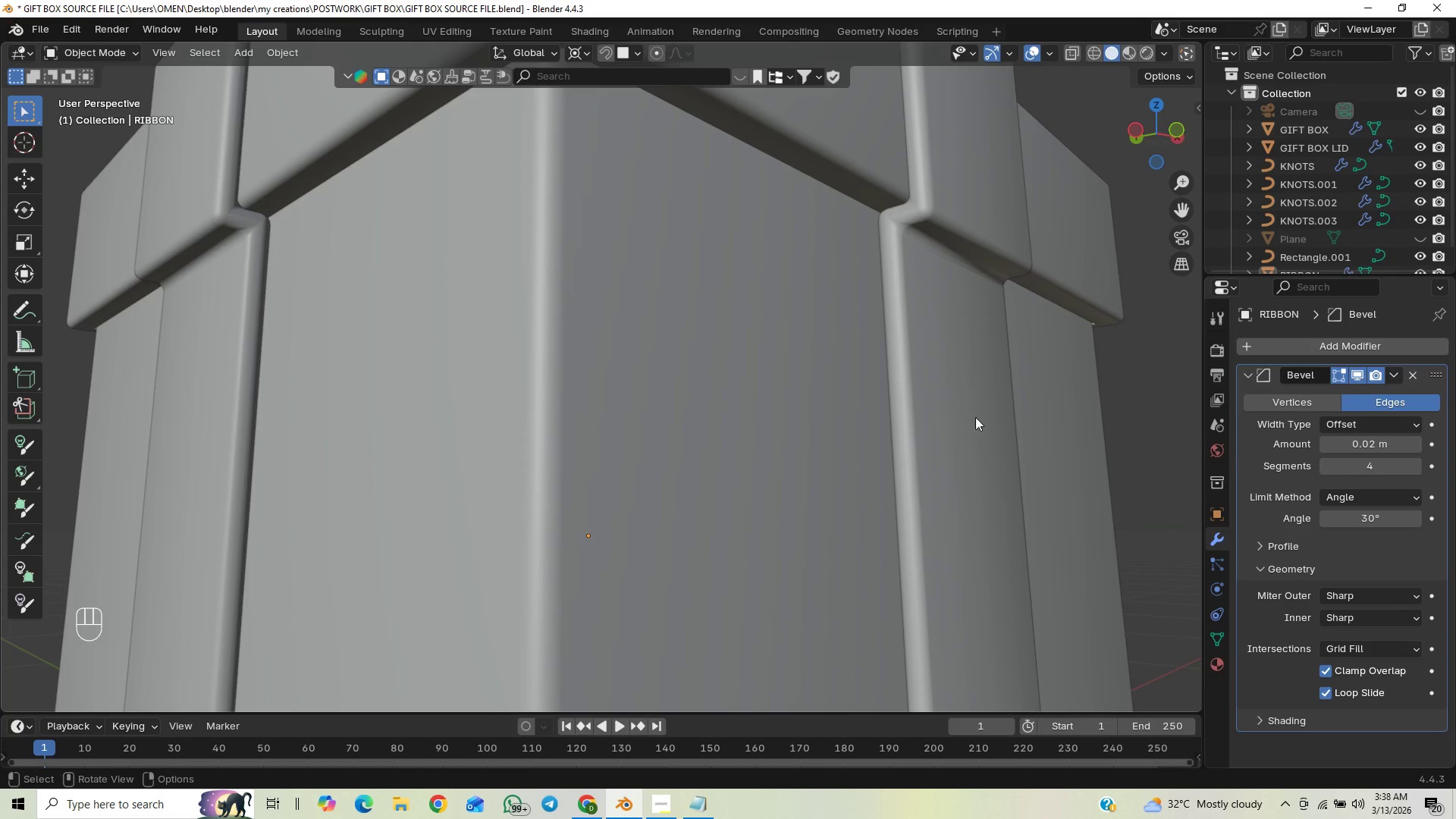 
left_click([1323, 440])
 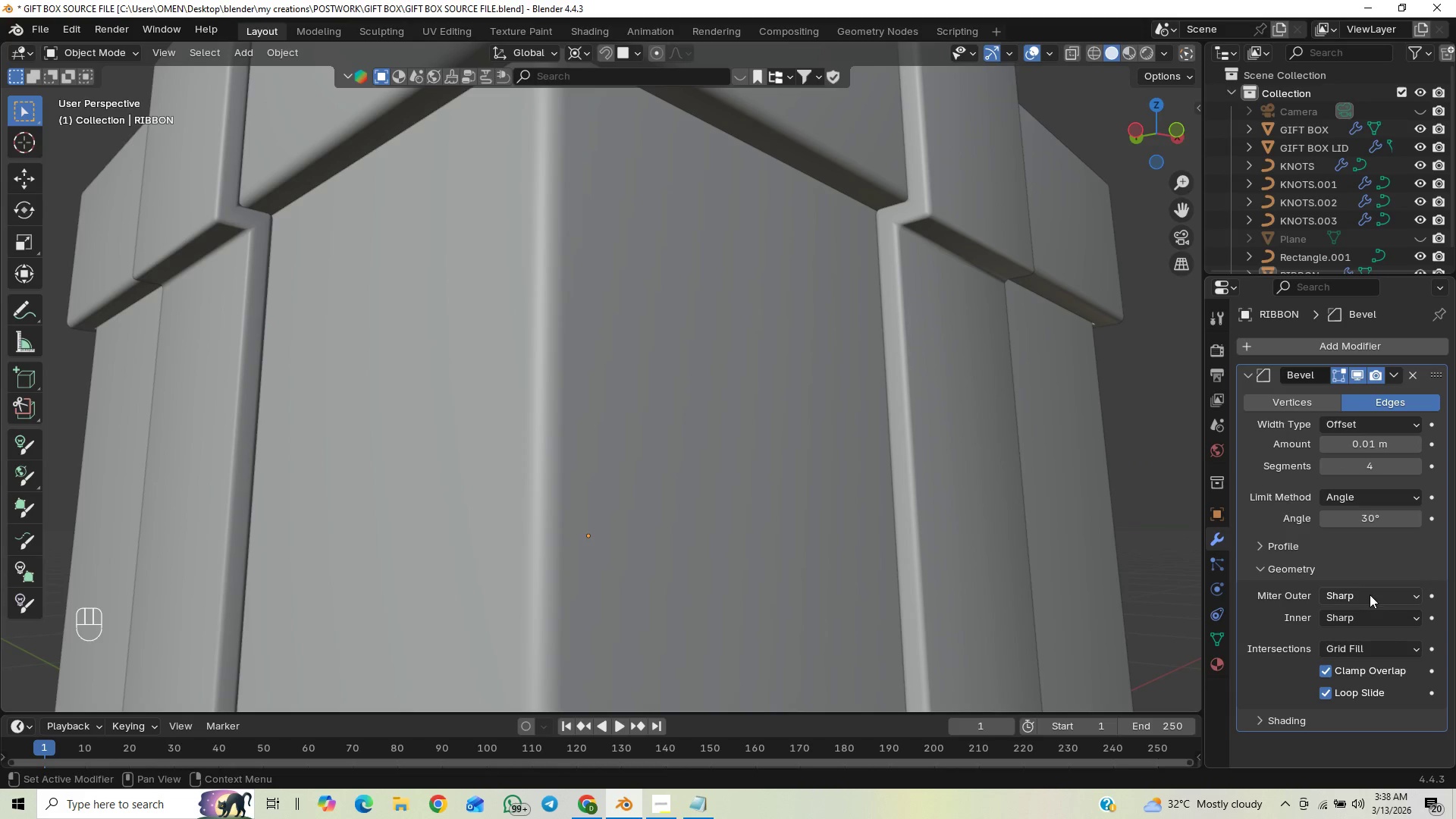 
wait(5.23)
 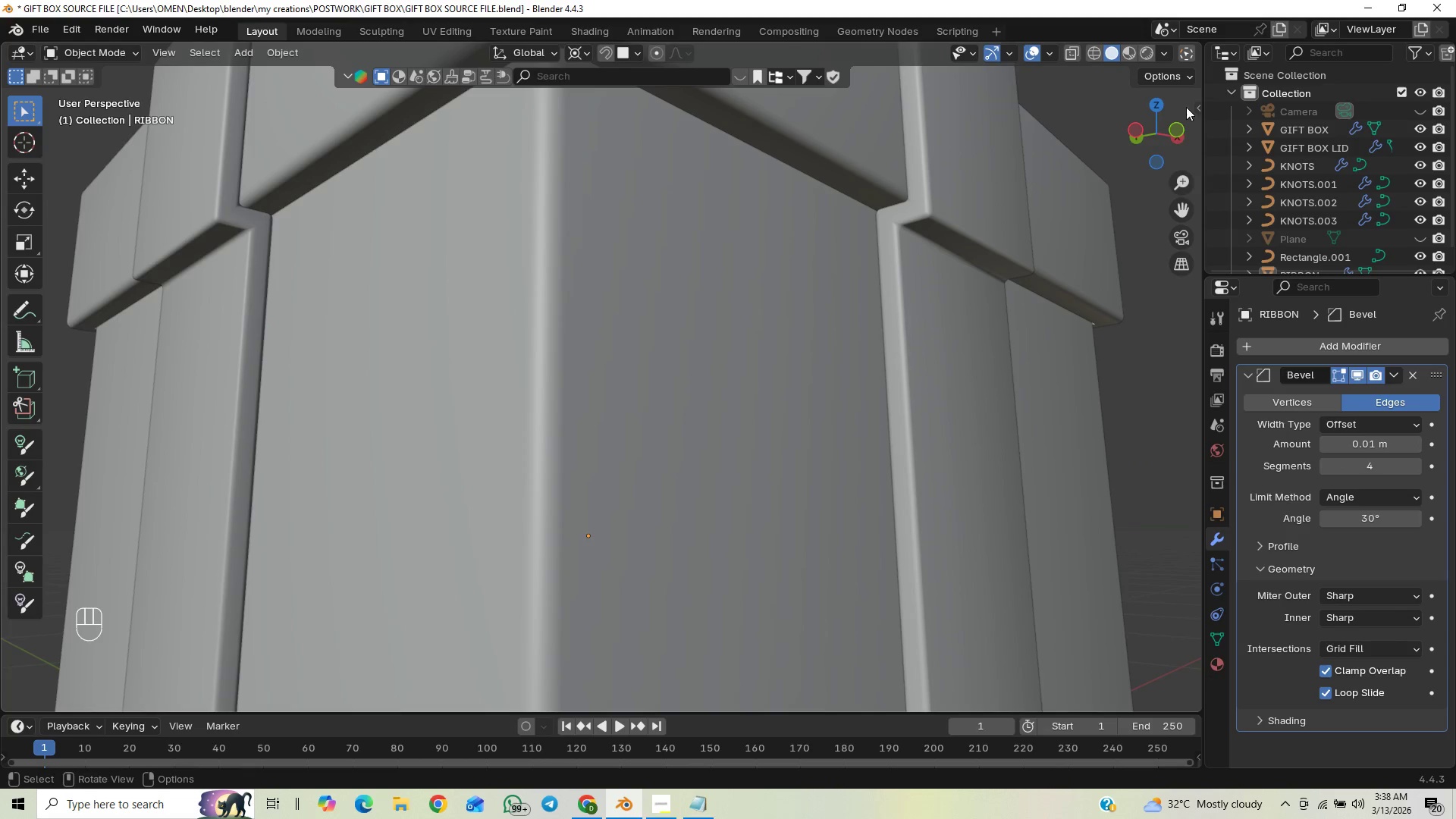 
double_click([1417, 464])
 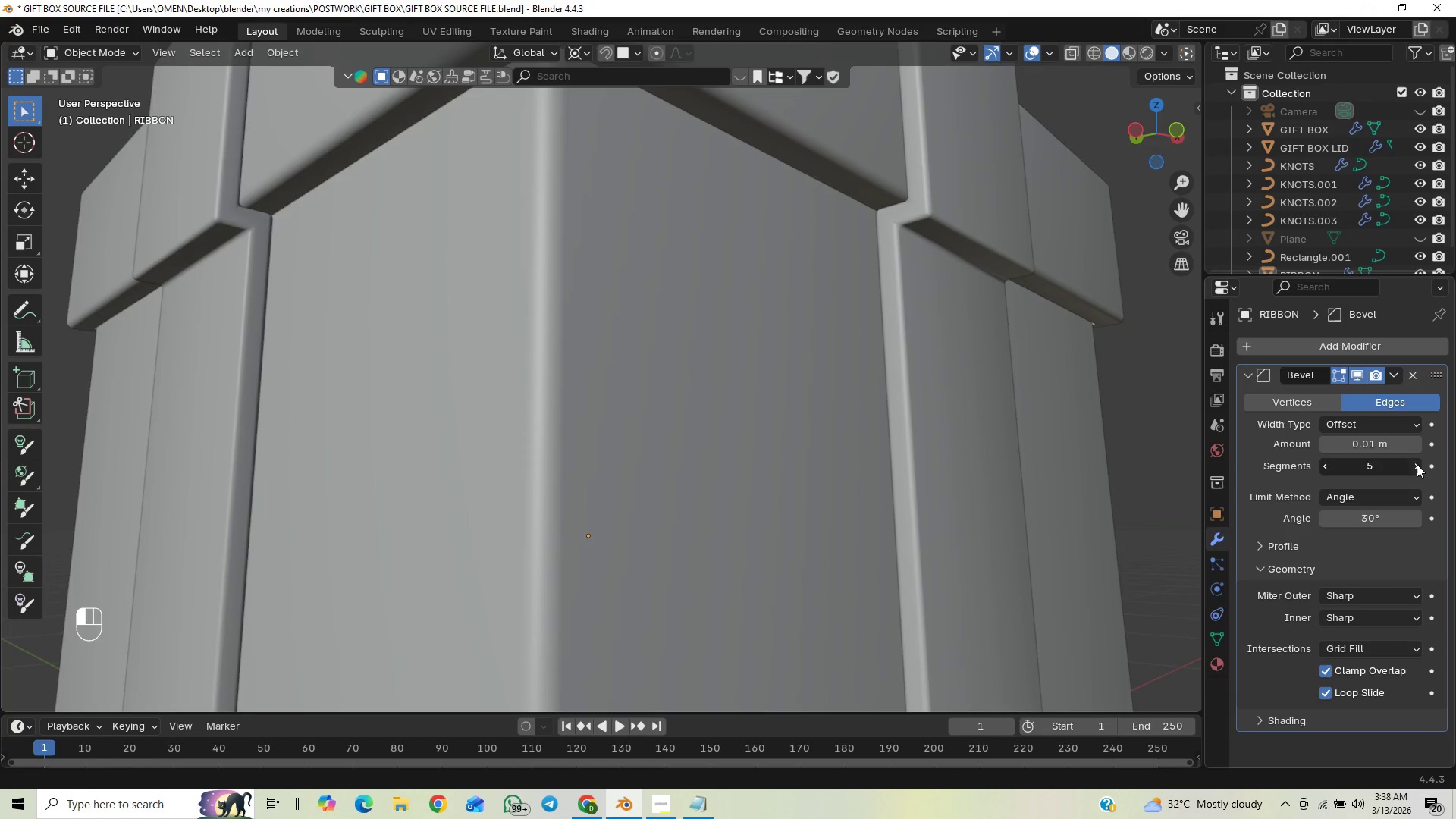 
triple_click([1417, 464])
 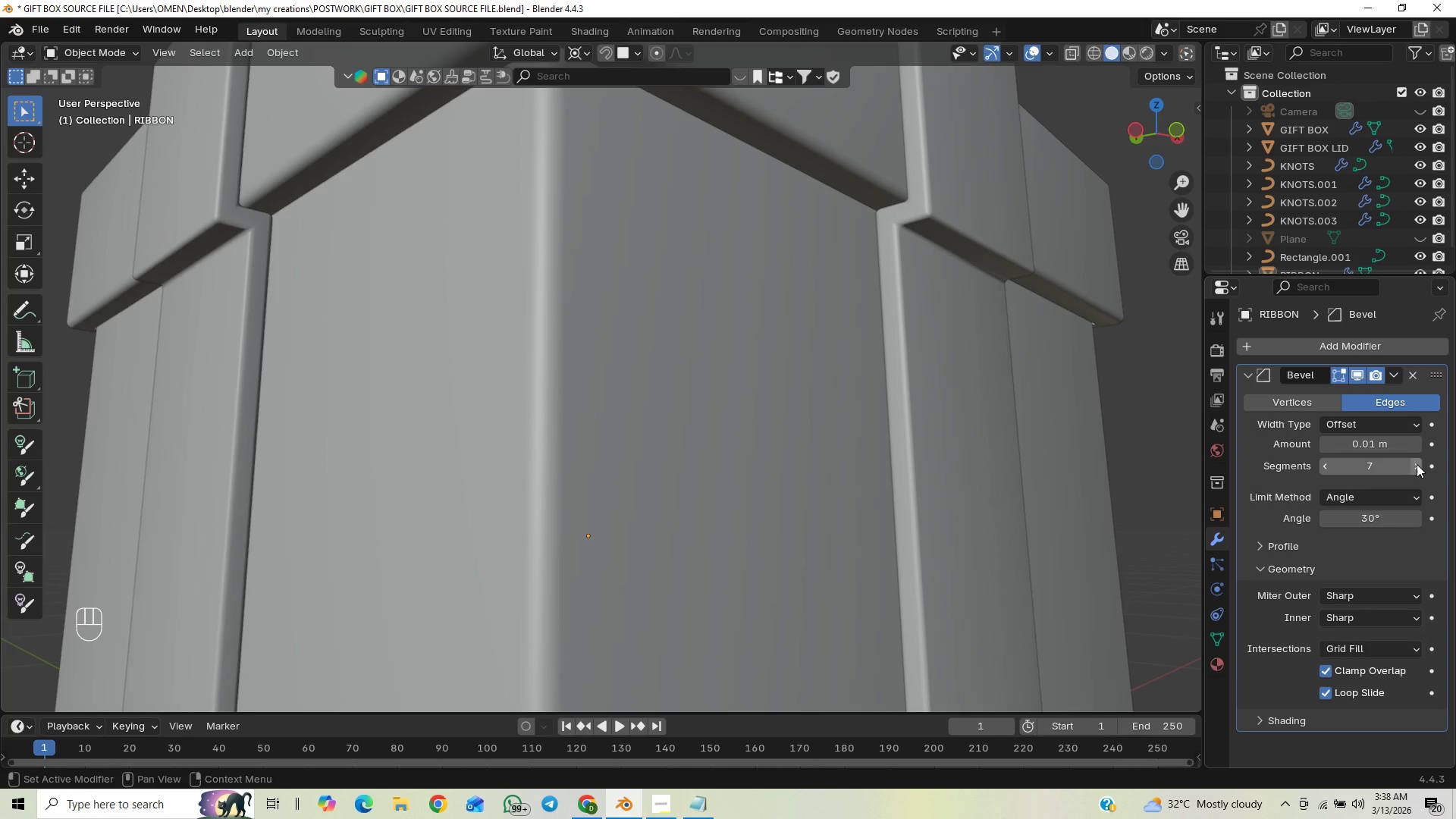 
triple_click([1417, 464])
 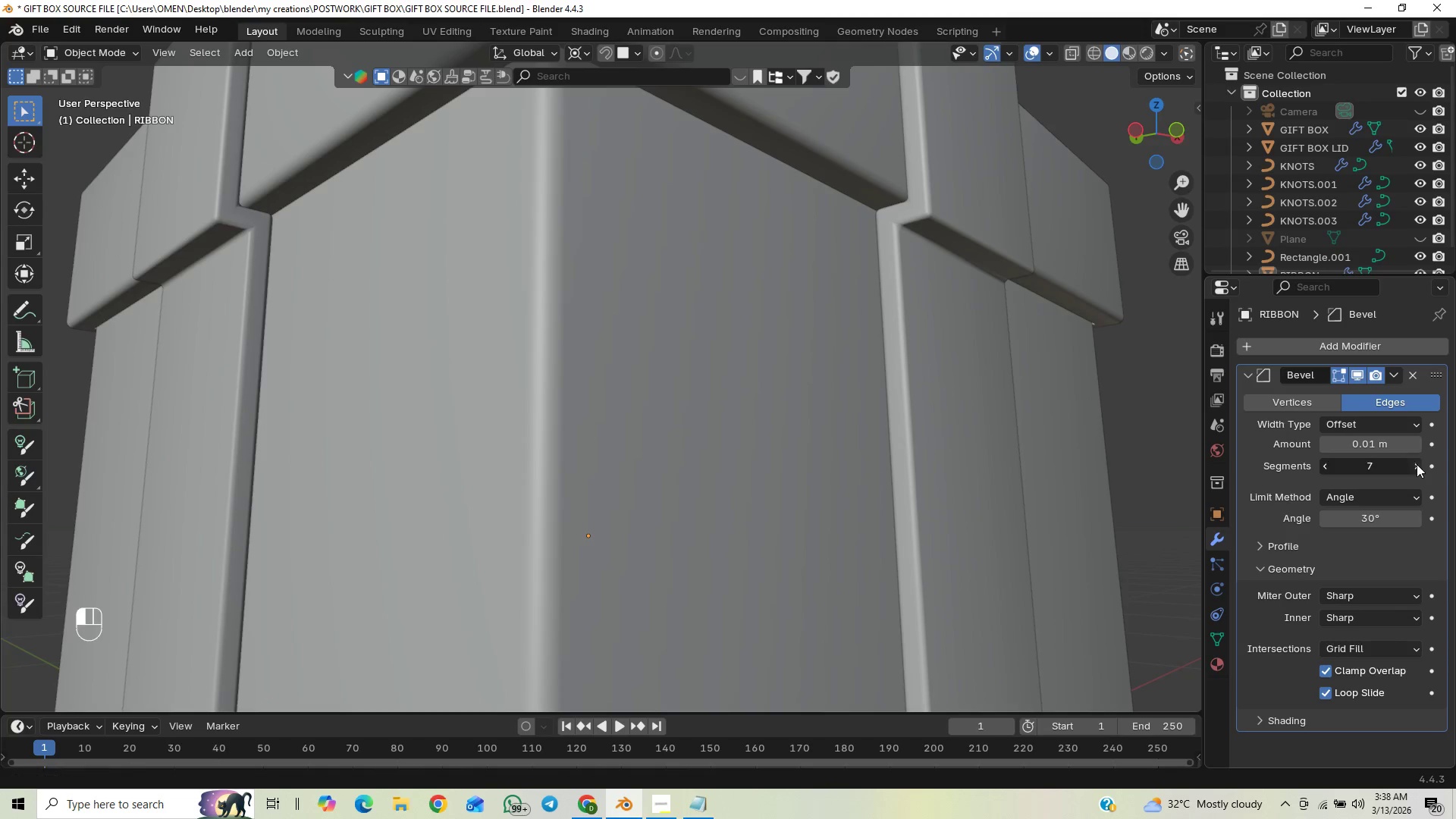 
triple_click([1417, 464])
 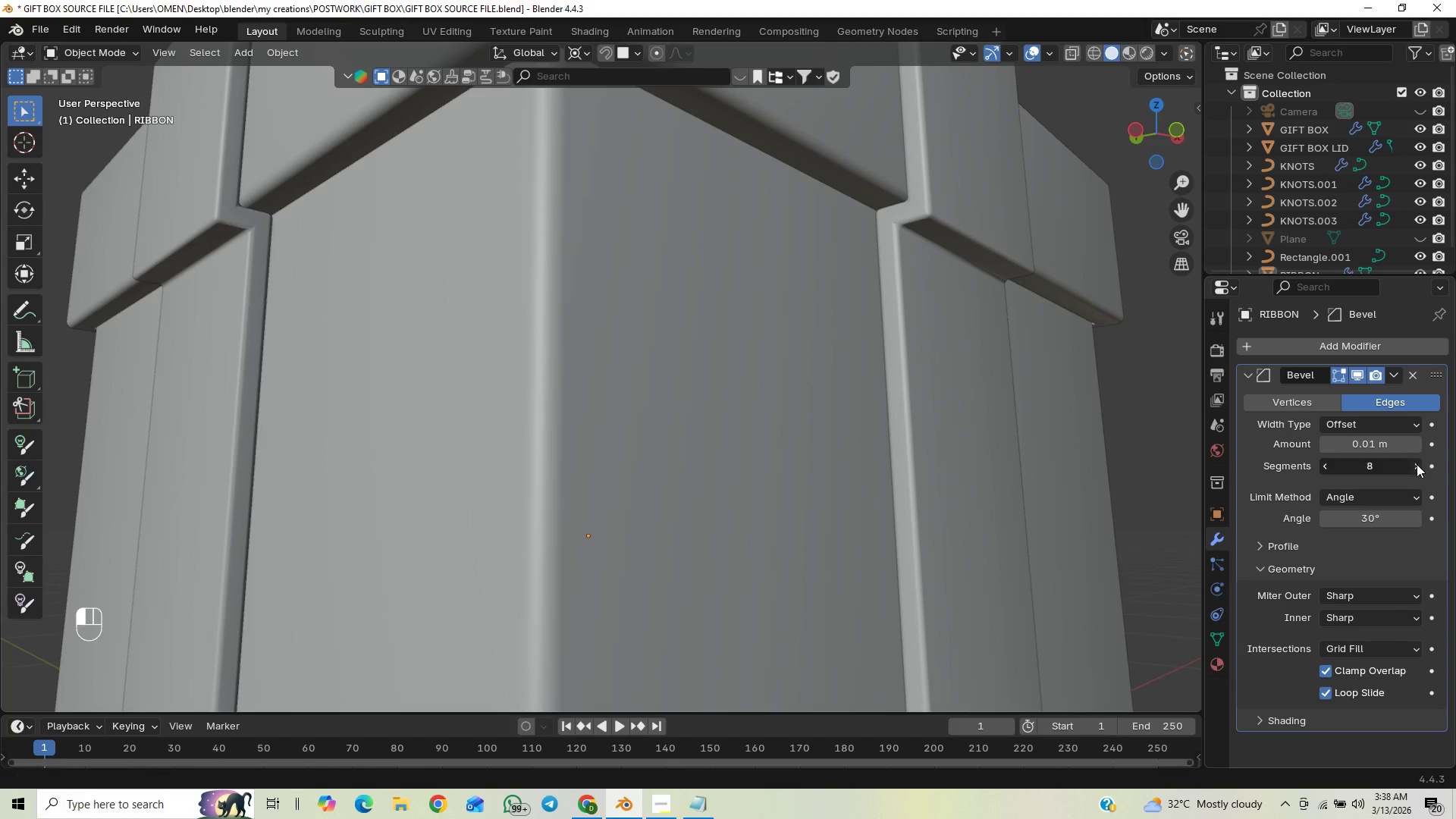 
triple_click([1417, 464])
 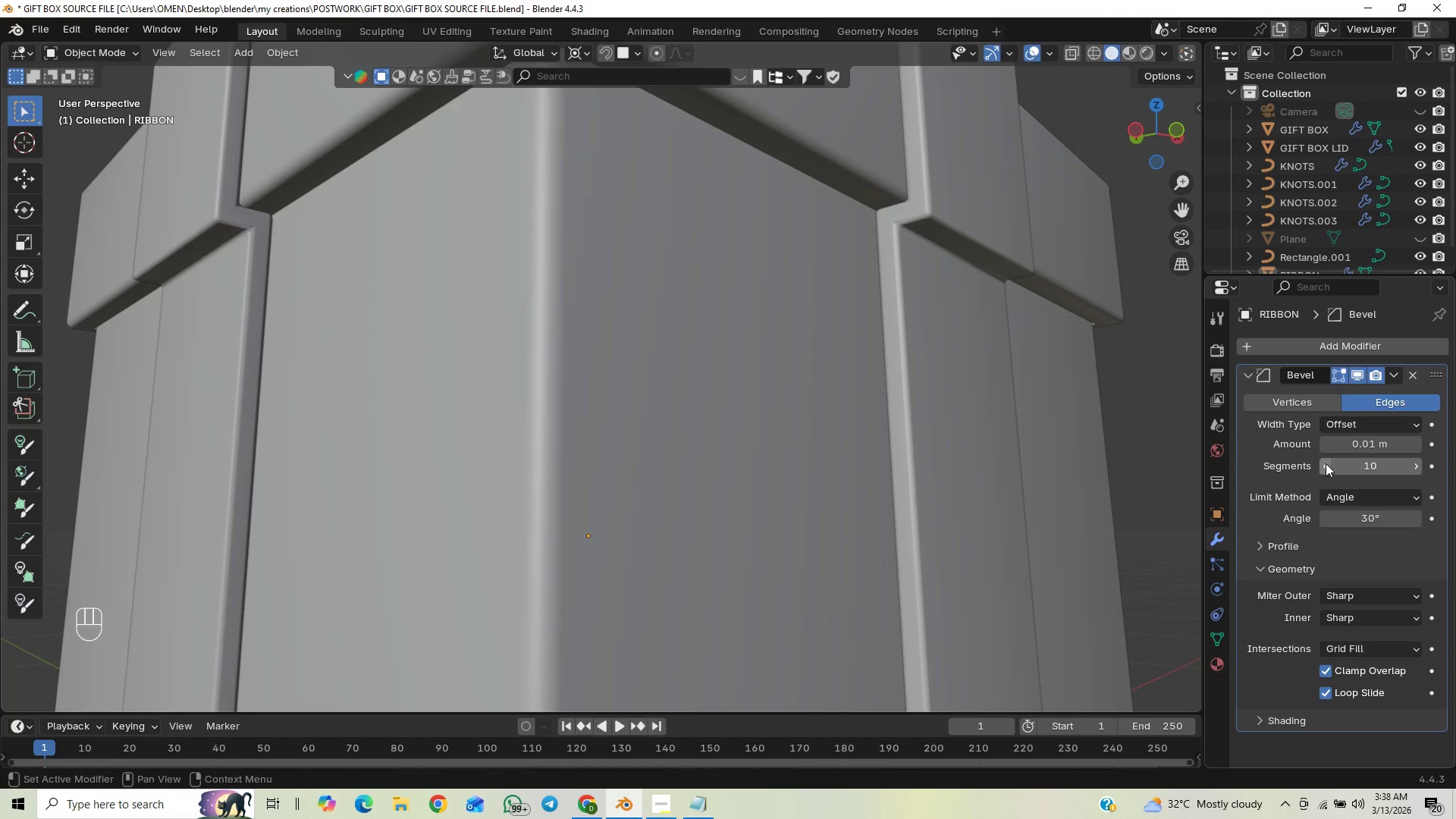 
double_click([1323, 464])
 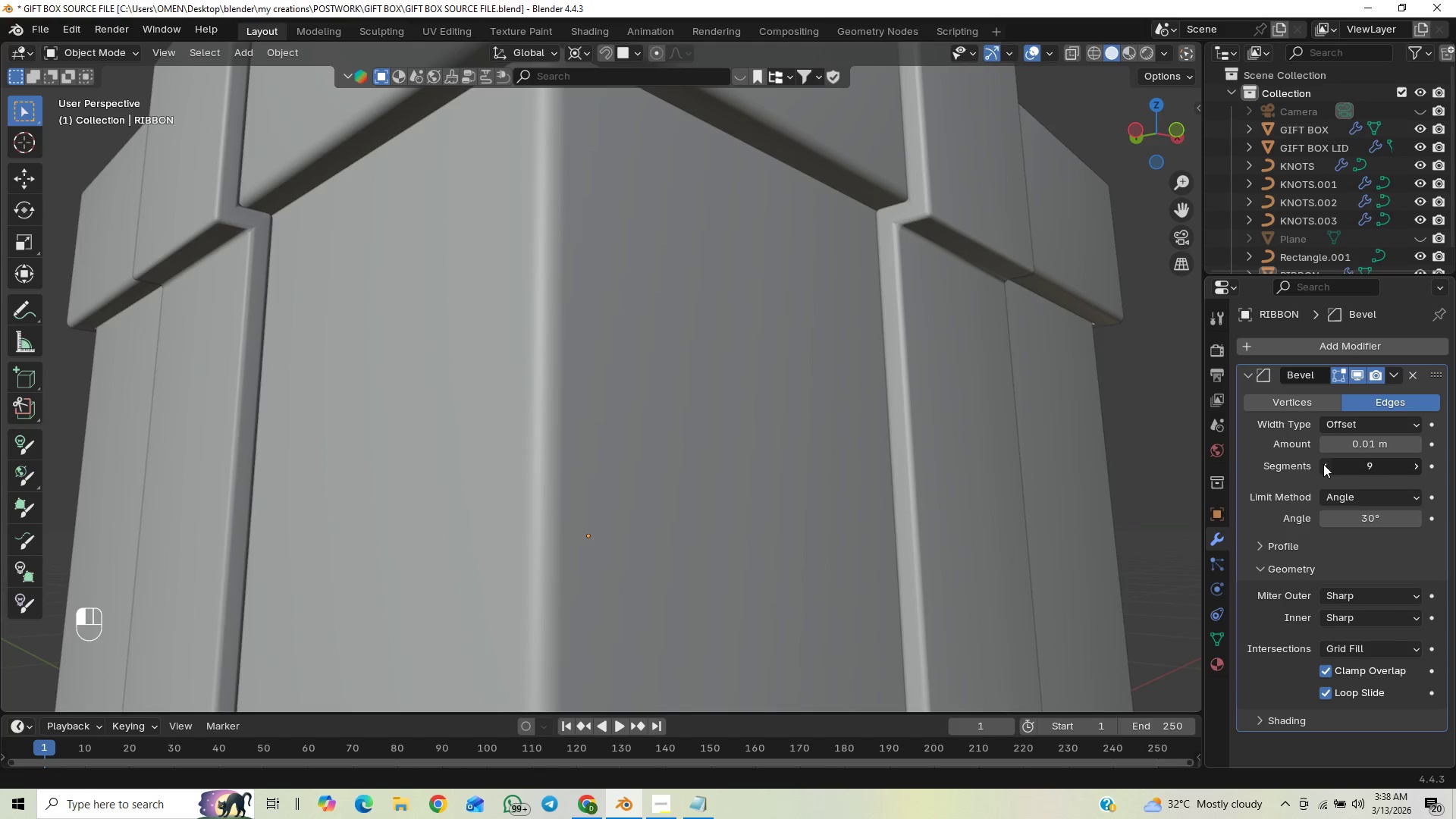 
triple_click([1323, 464])
 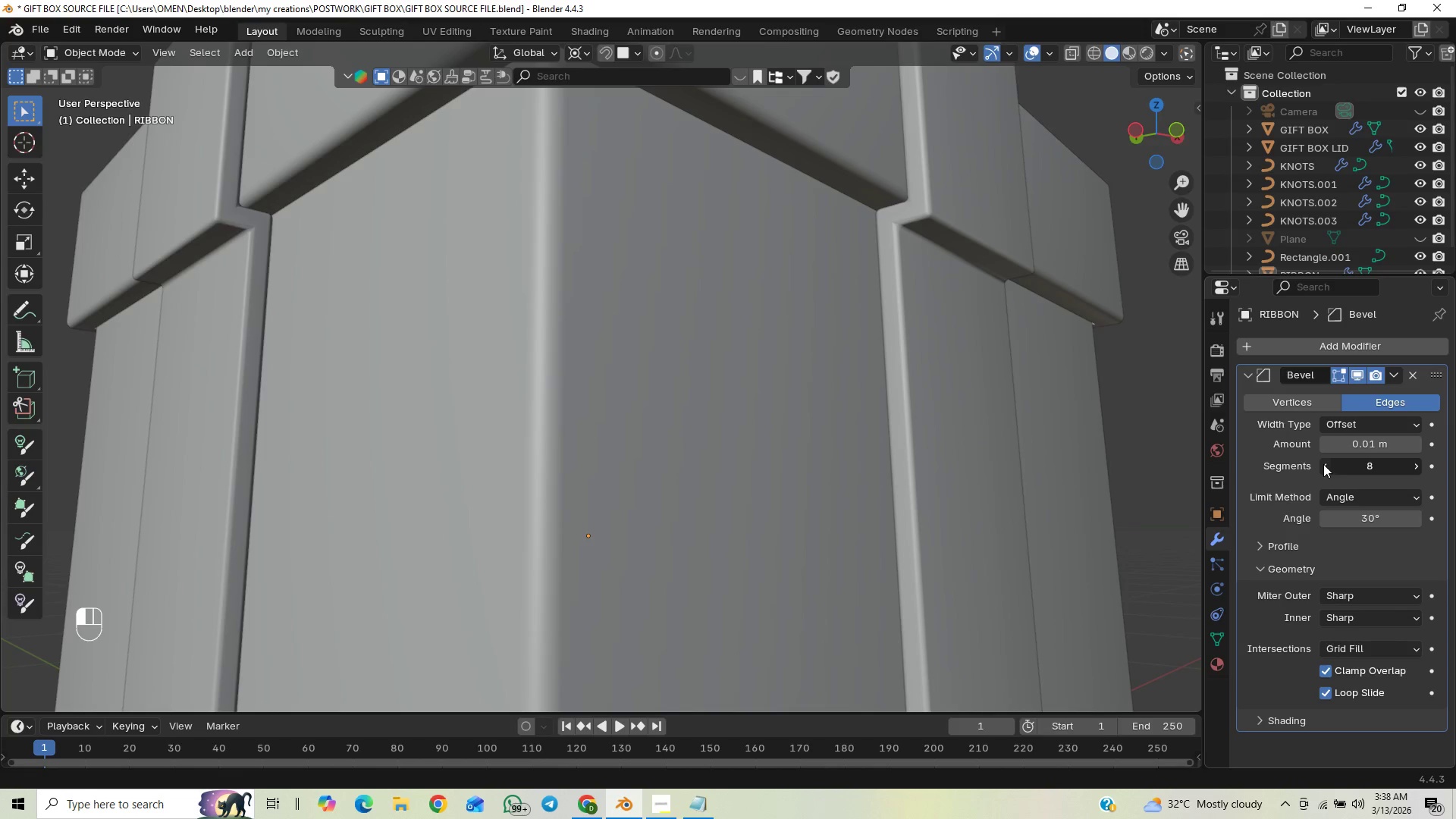 
triple_click([1323, 464])
 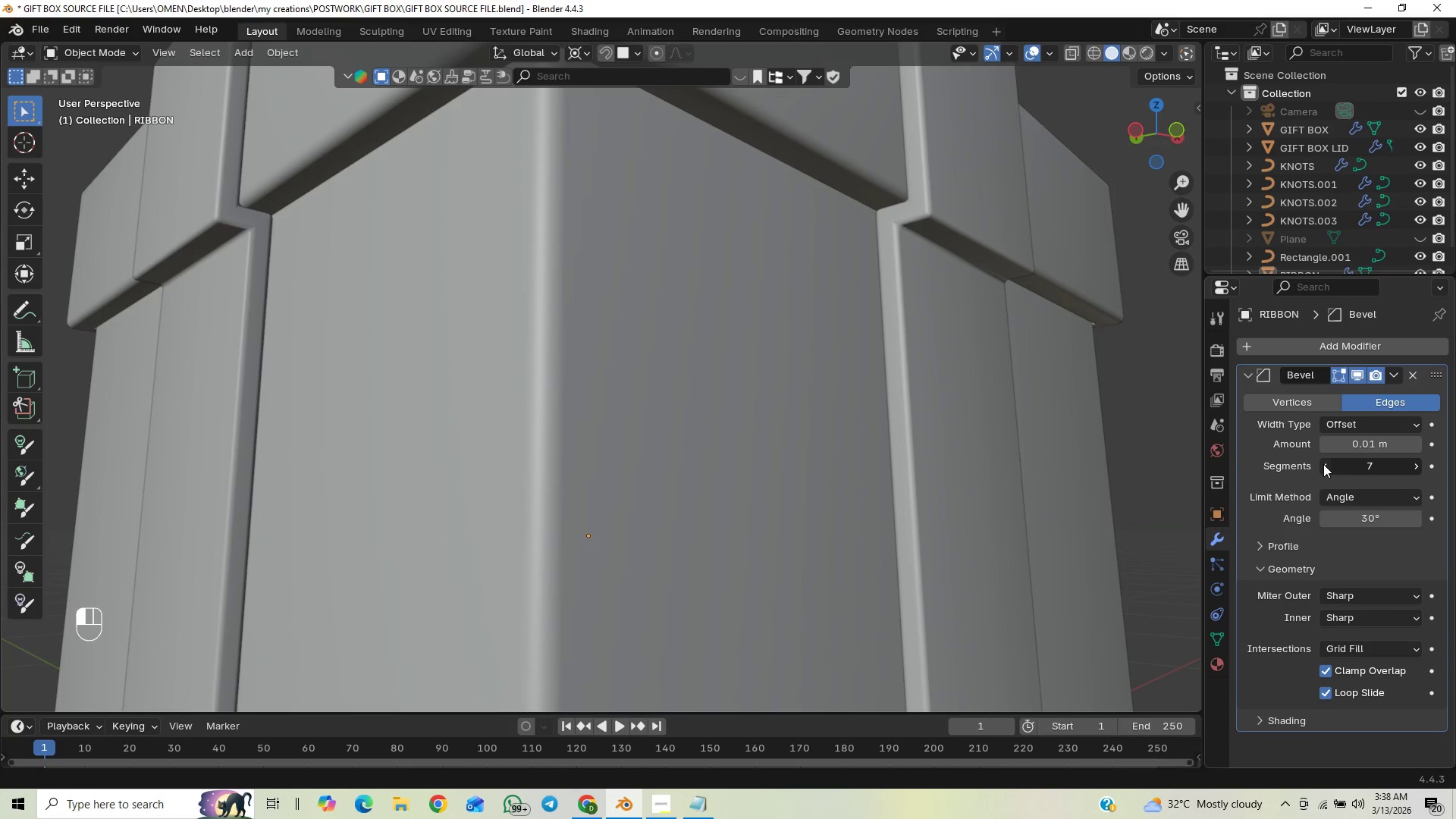 
triple_click([1323, 464])
 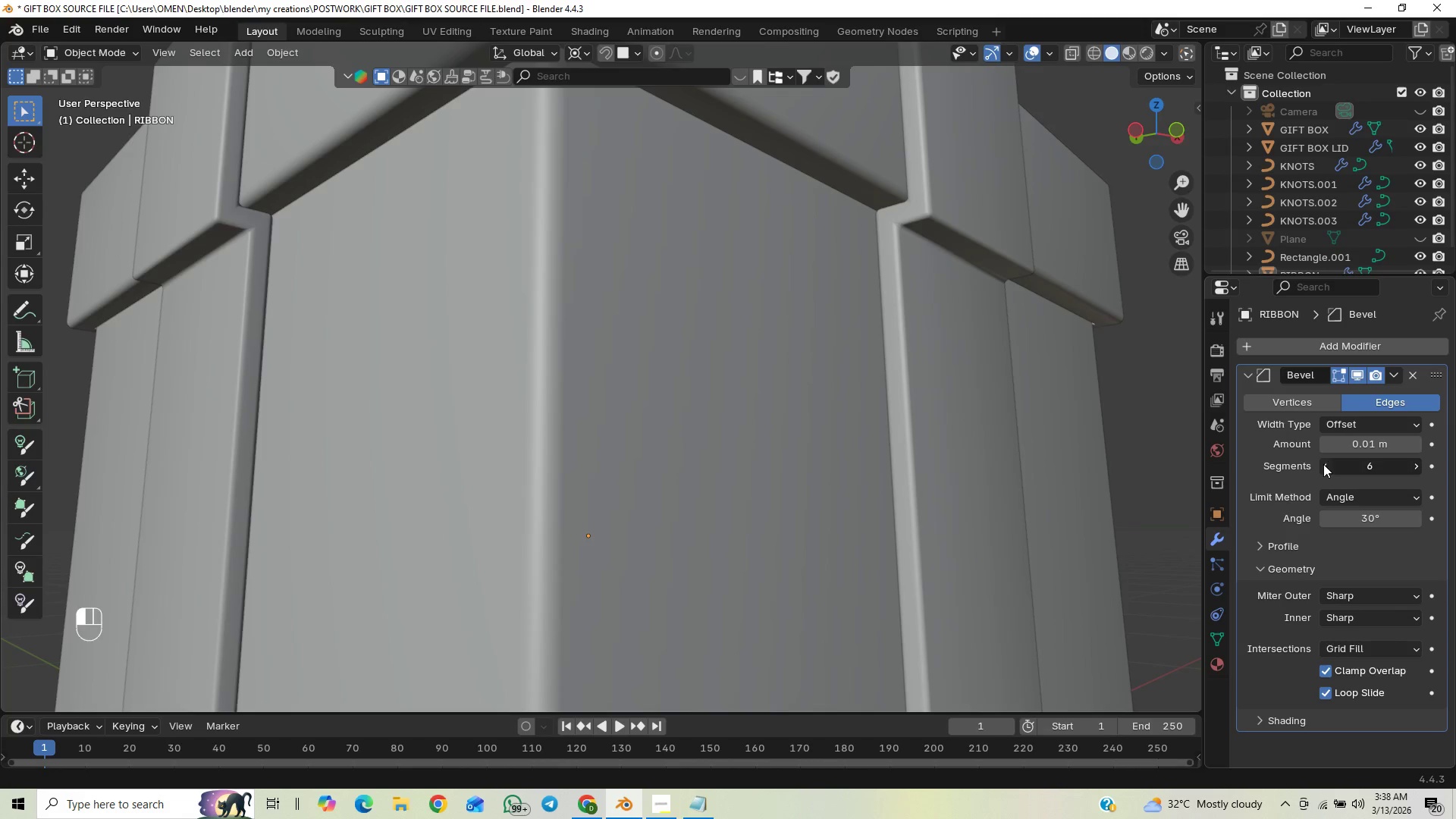 
triple_click([1323, 464])
 